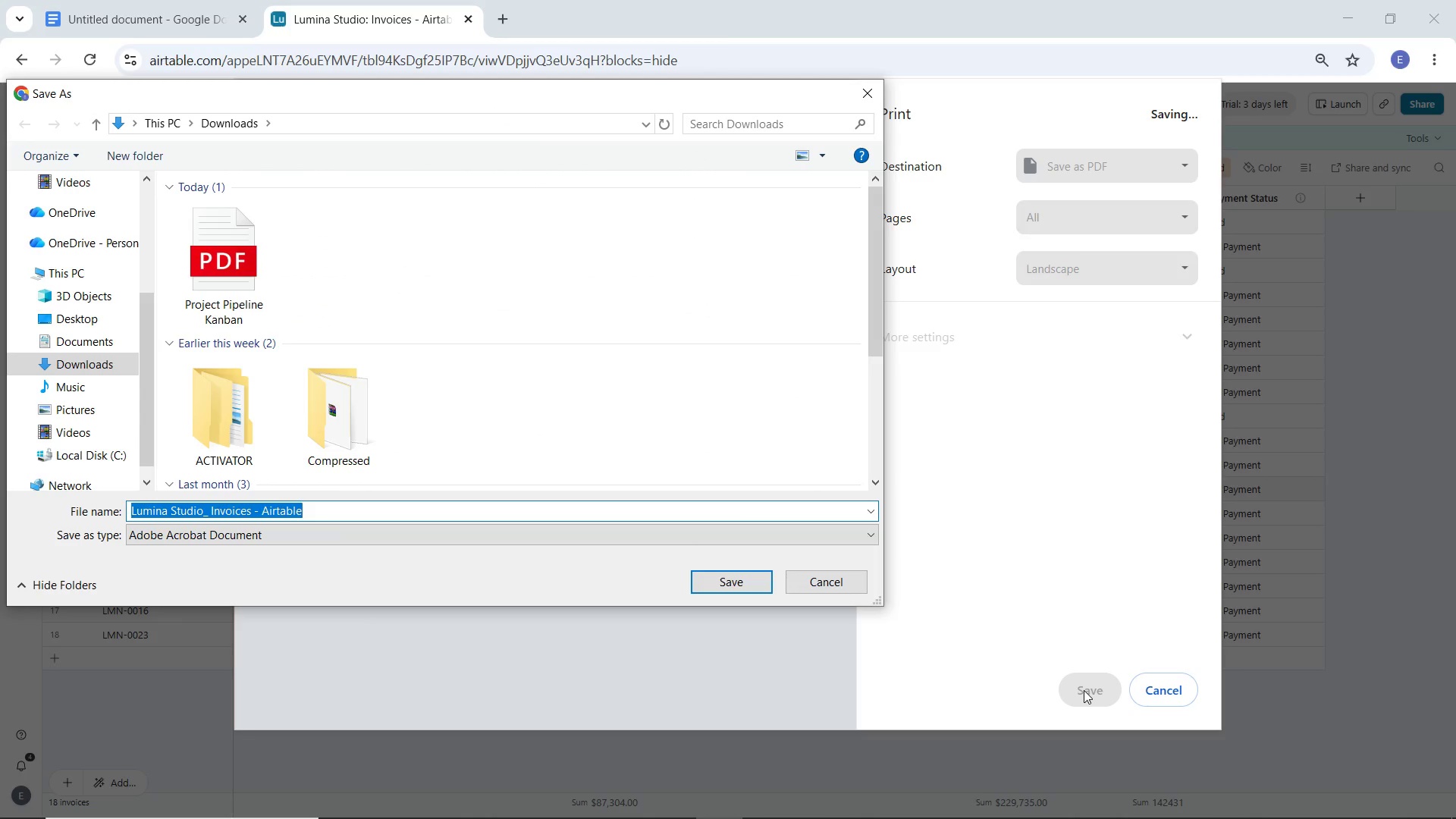 
wait(8.78)
 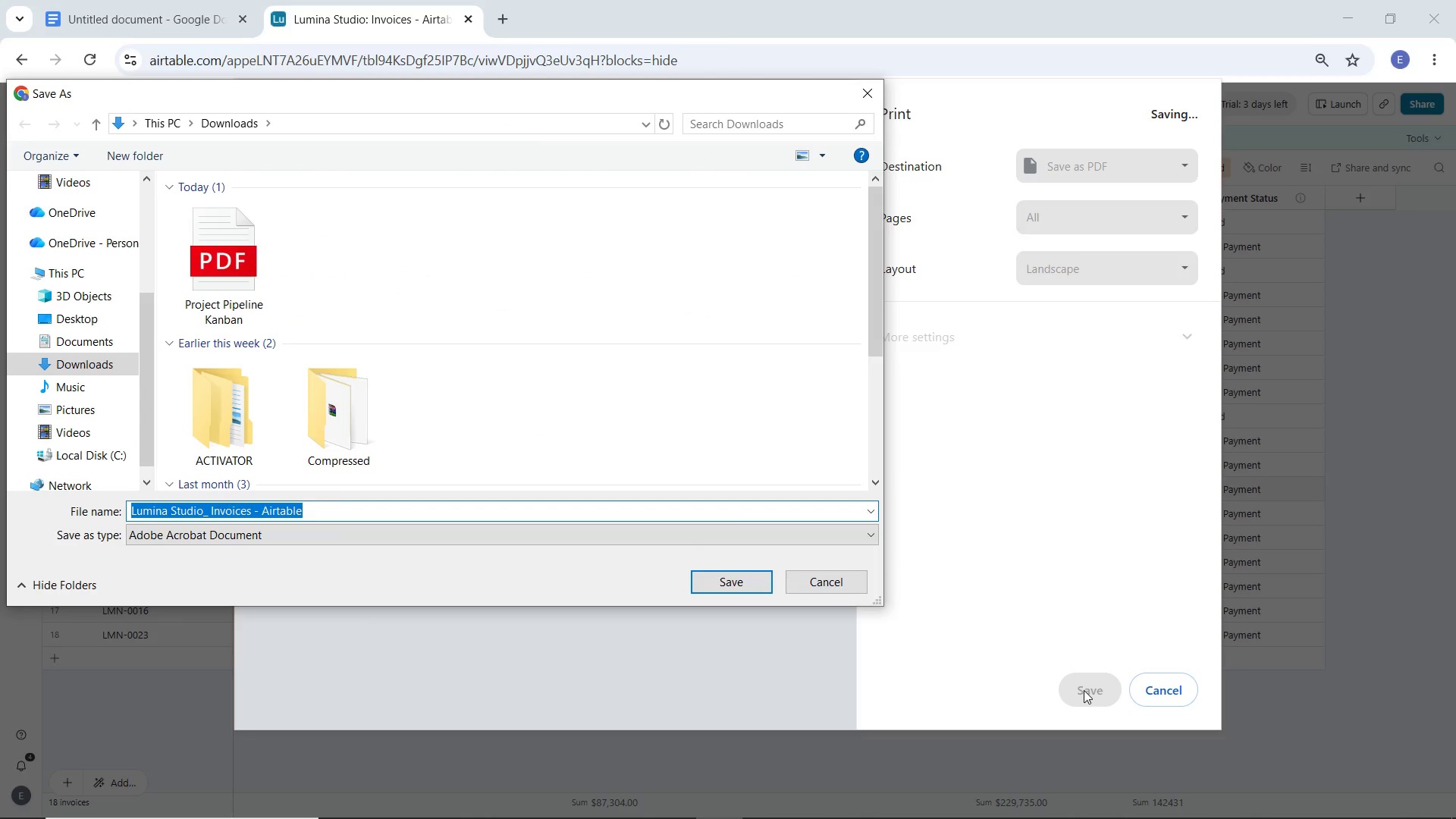 
type(Unpaid Invoices)
 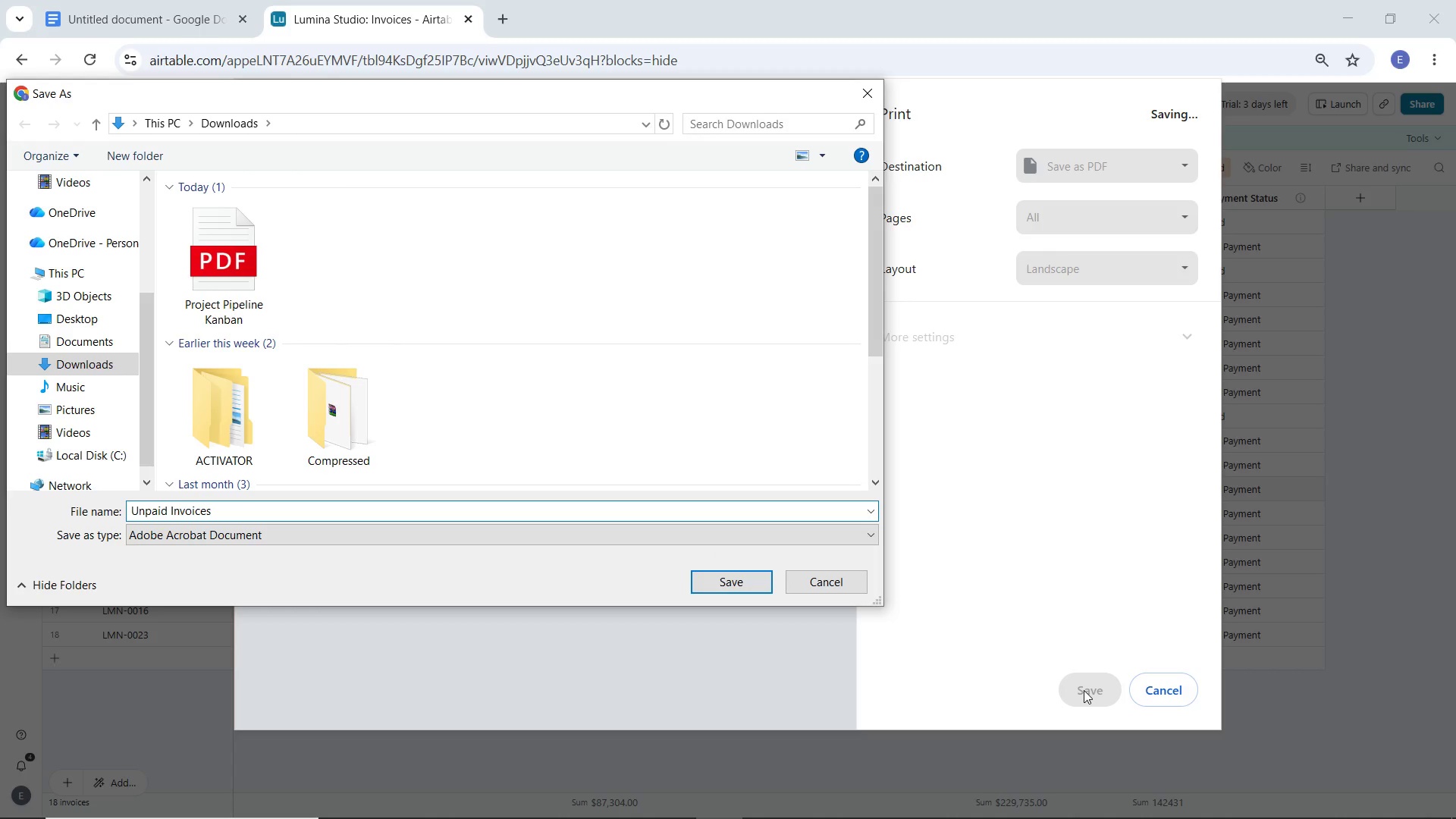 
key(Enter)
 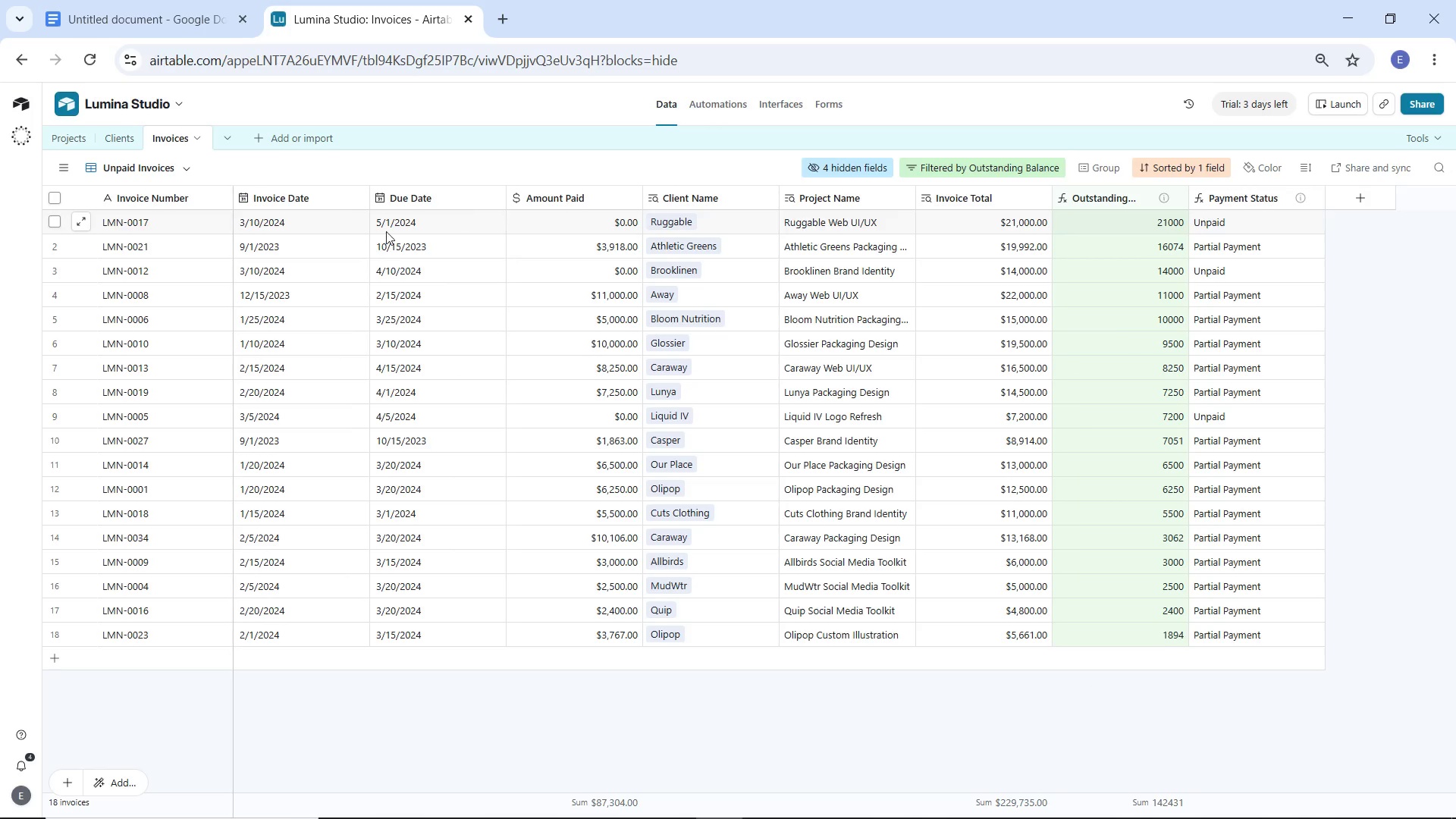 
wait(8.17)
 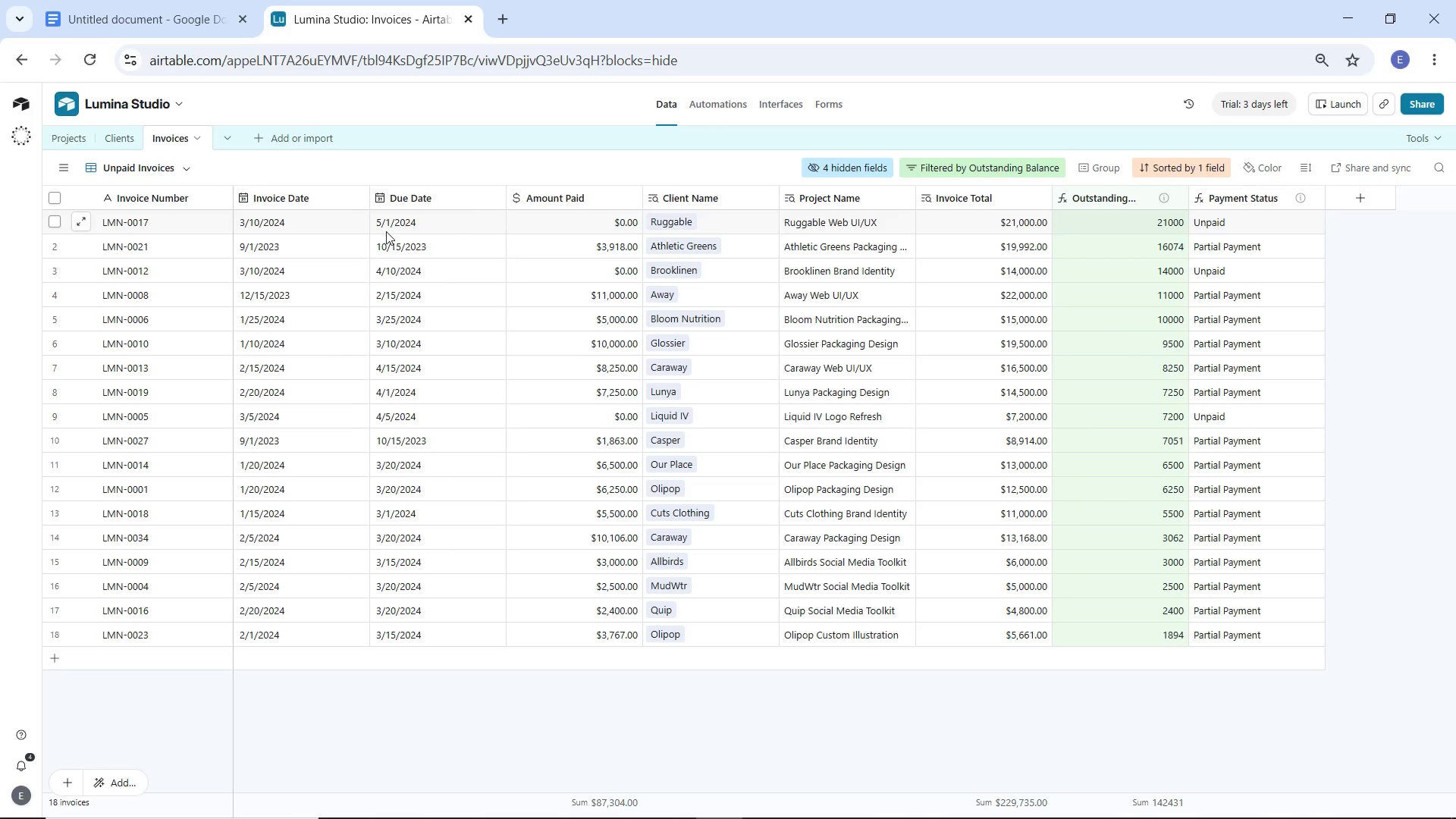 
left_click([774, 99])
 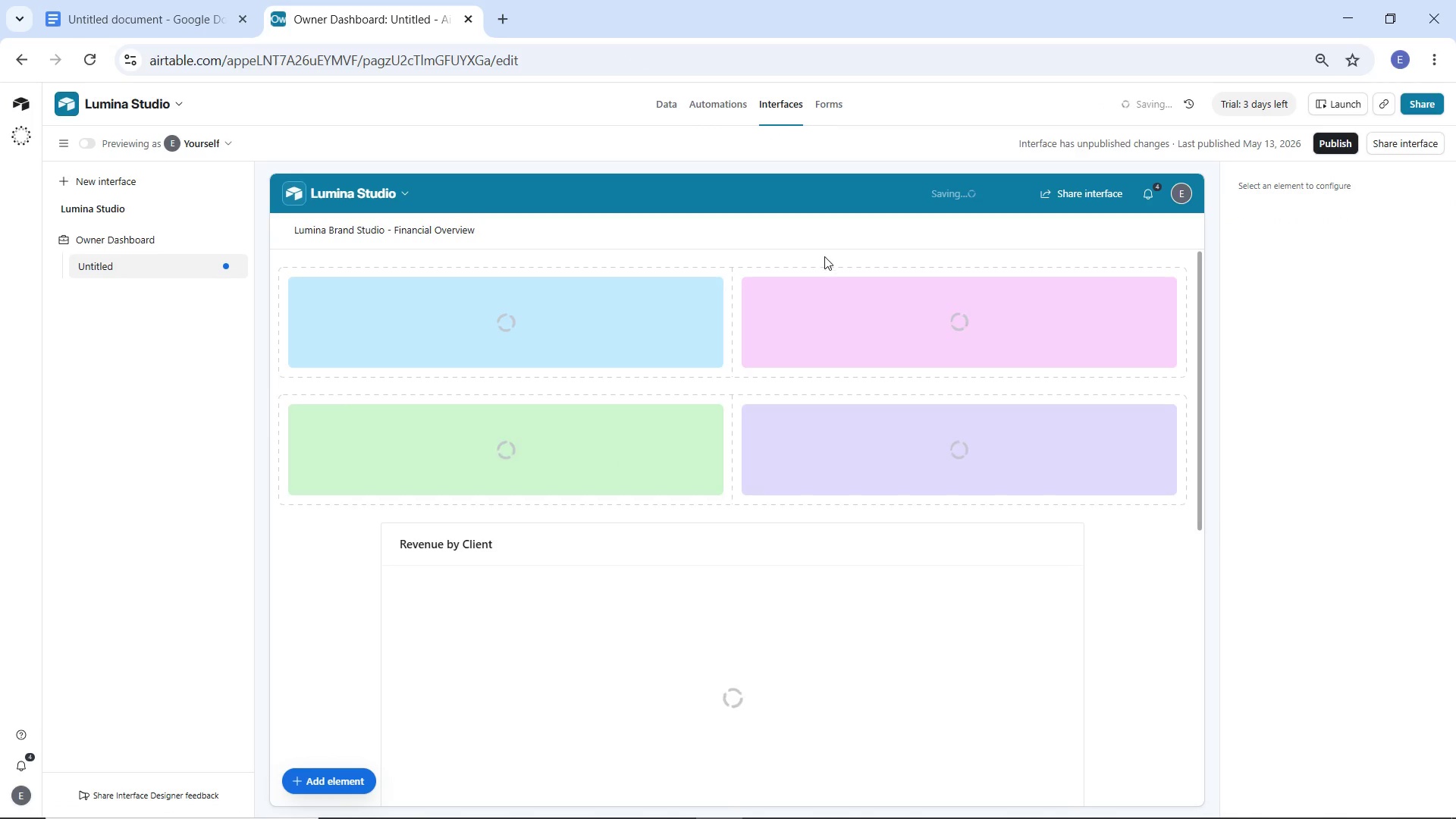 
wait(5.88)
 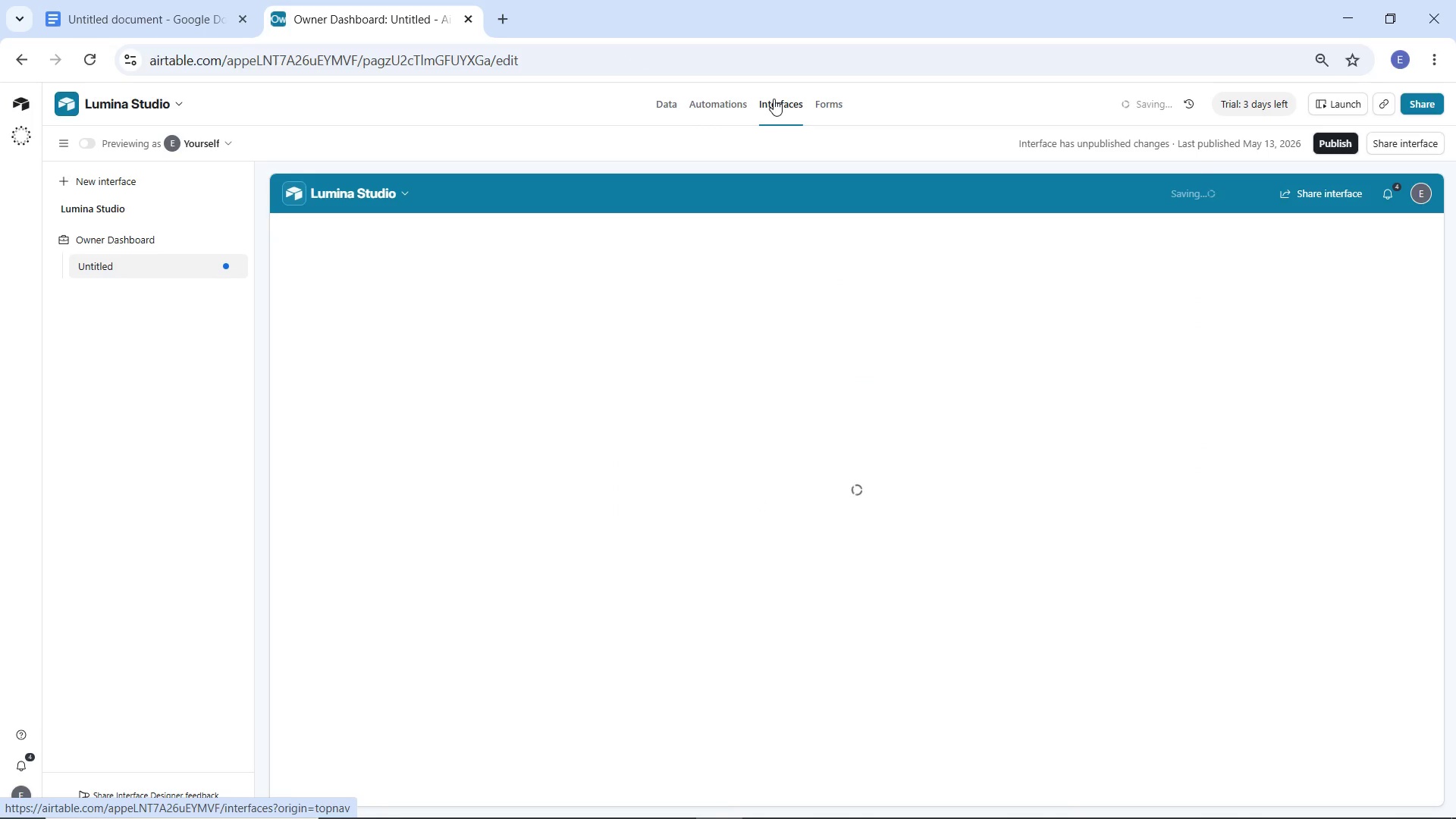 
scroll: coordinate [1259, 299], scroll_direction: down, amount: 2.0
 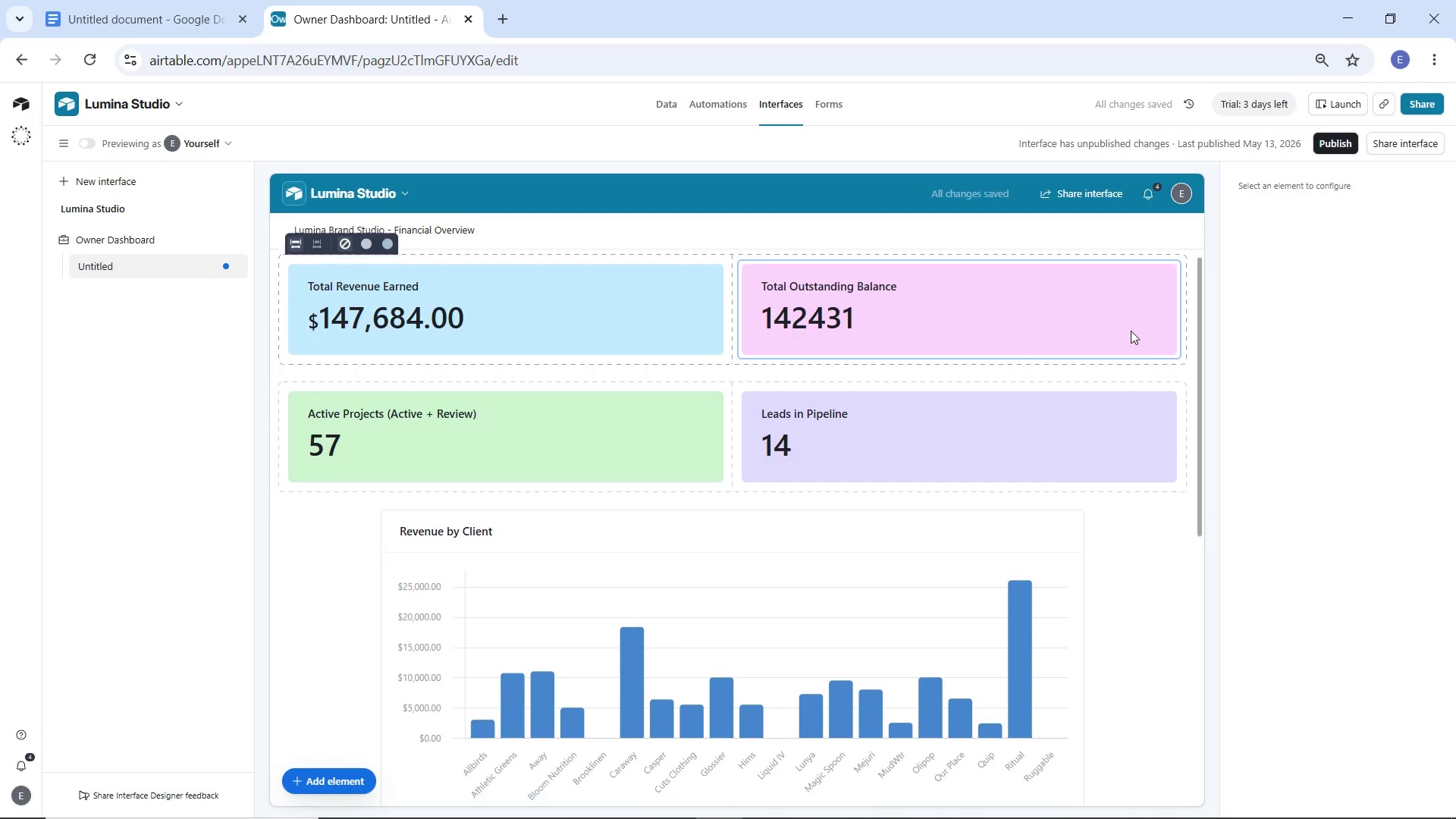 
scroll: coordinate [1130, 352], scroll_direction: up, amount: 2.0
 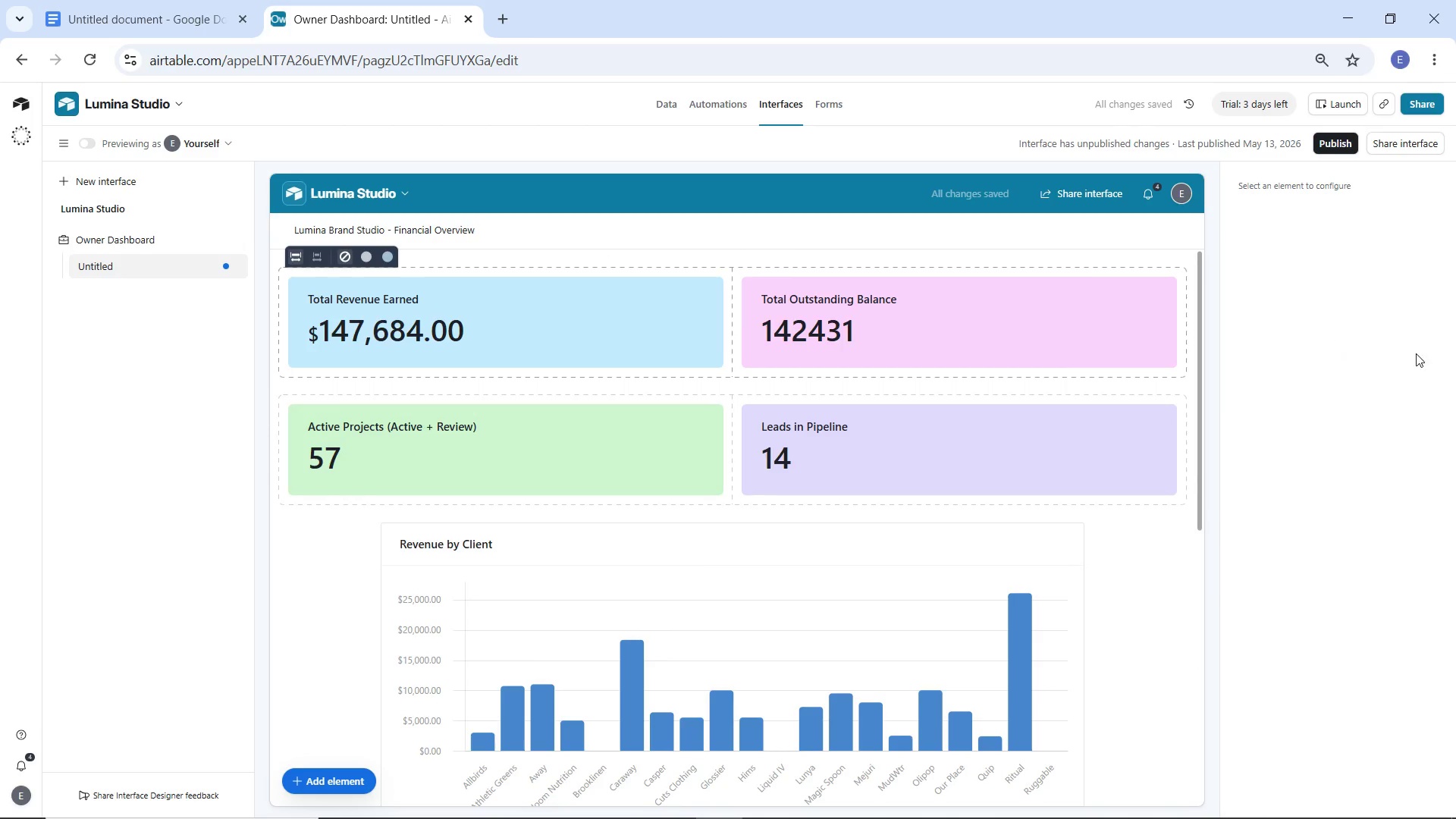 
left_click([1395, 357])
 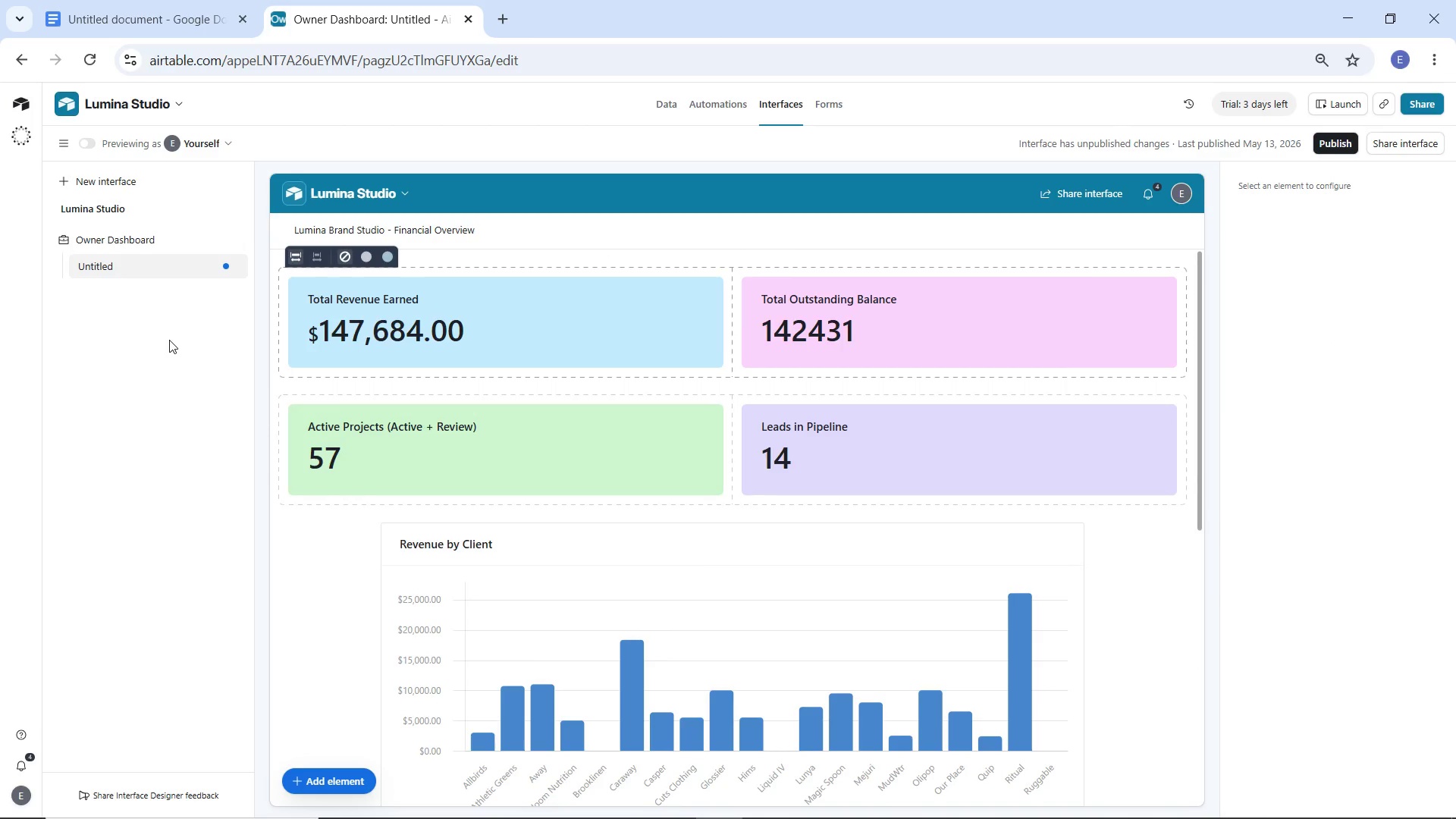 
left_click([169, 340])
 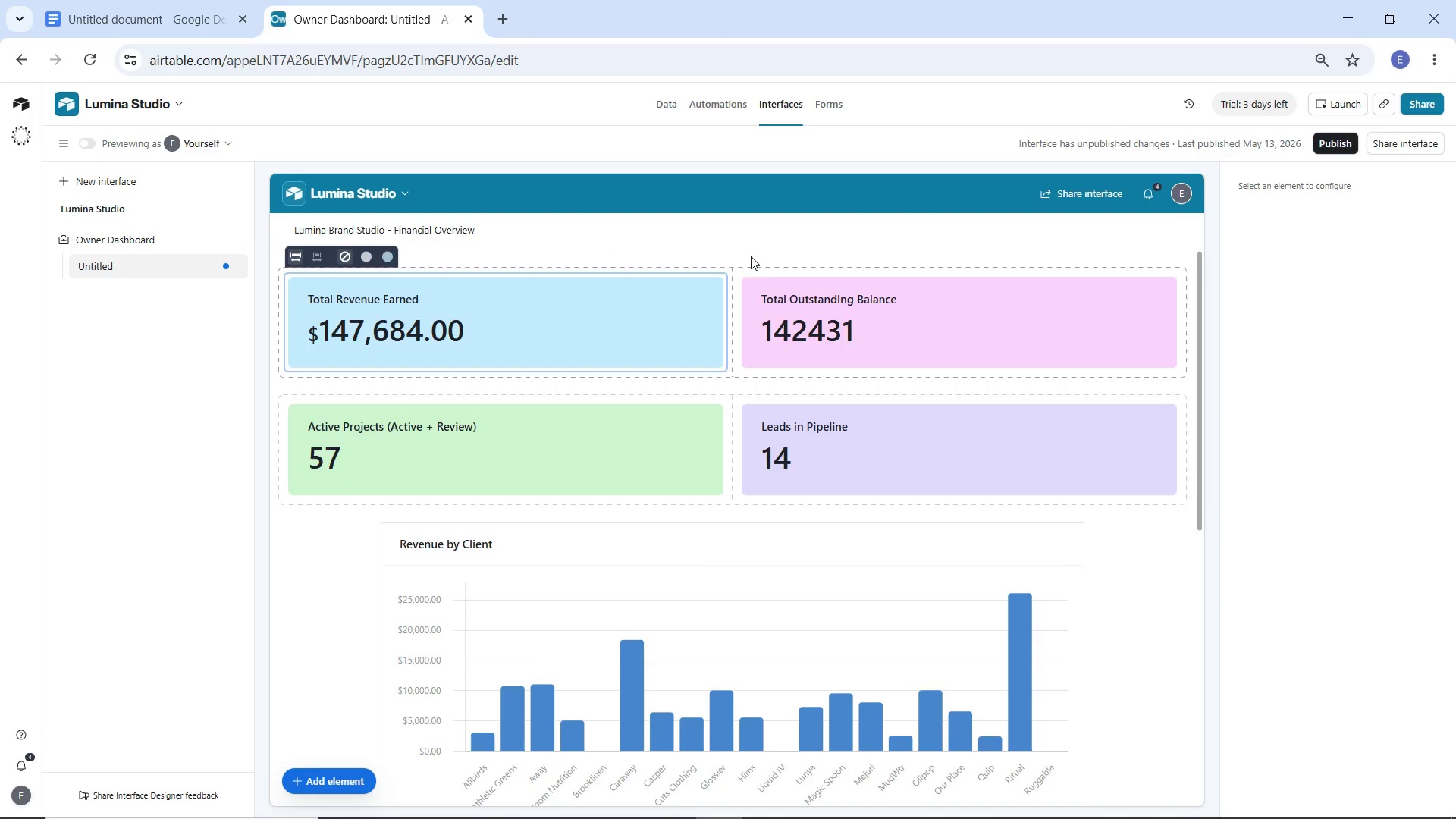 
left_click([1342, 146])
 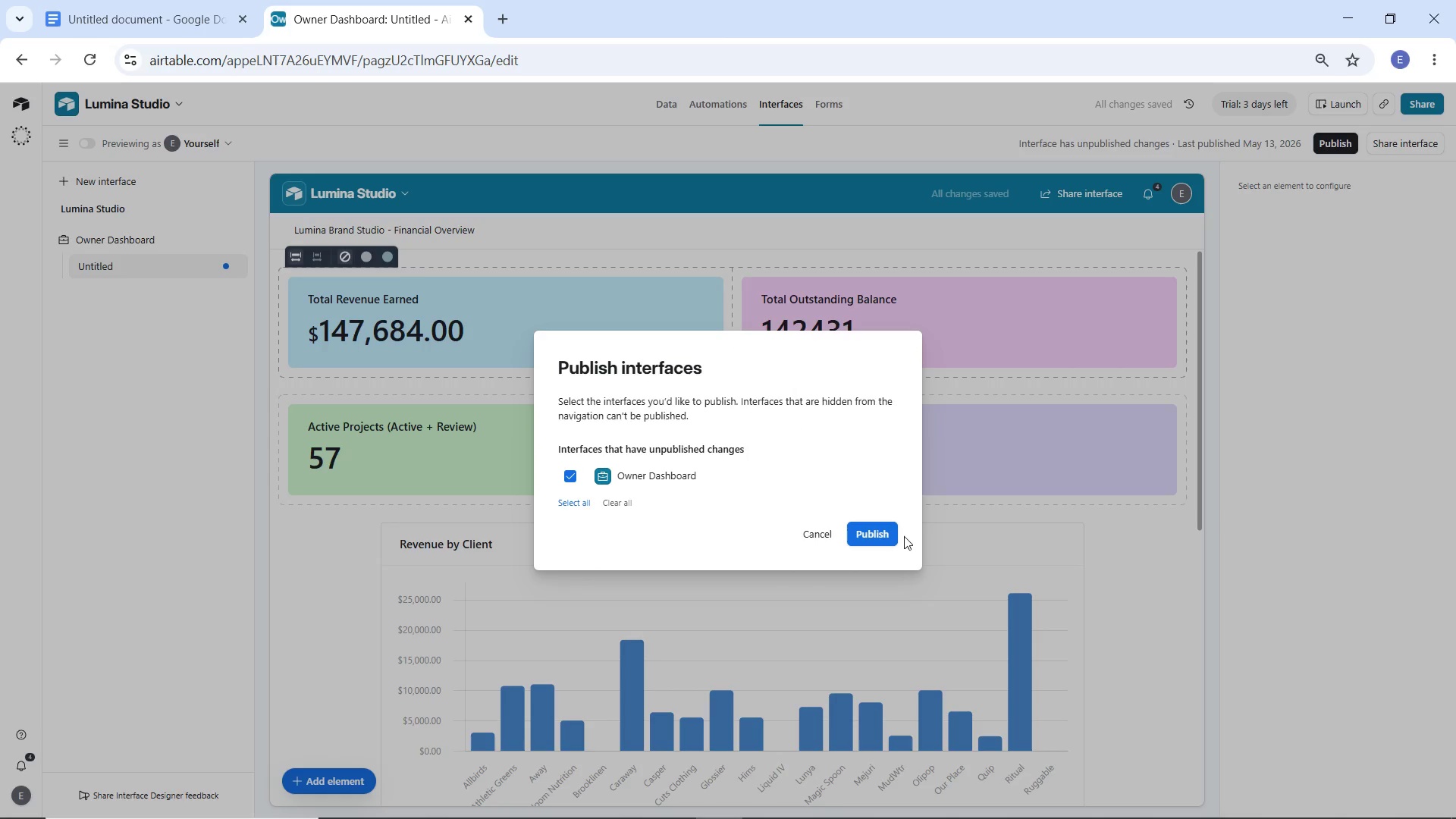 
left_click([877, 533])
 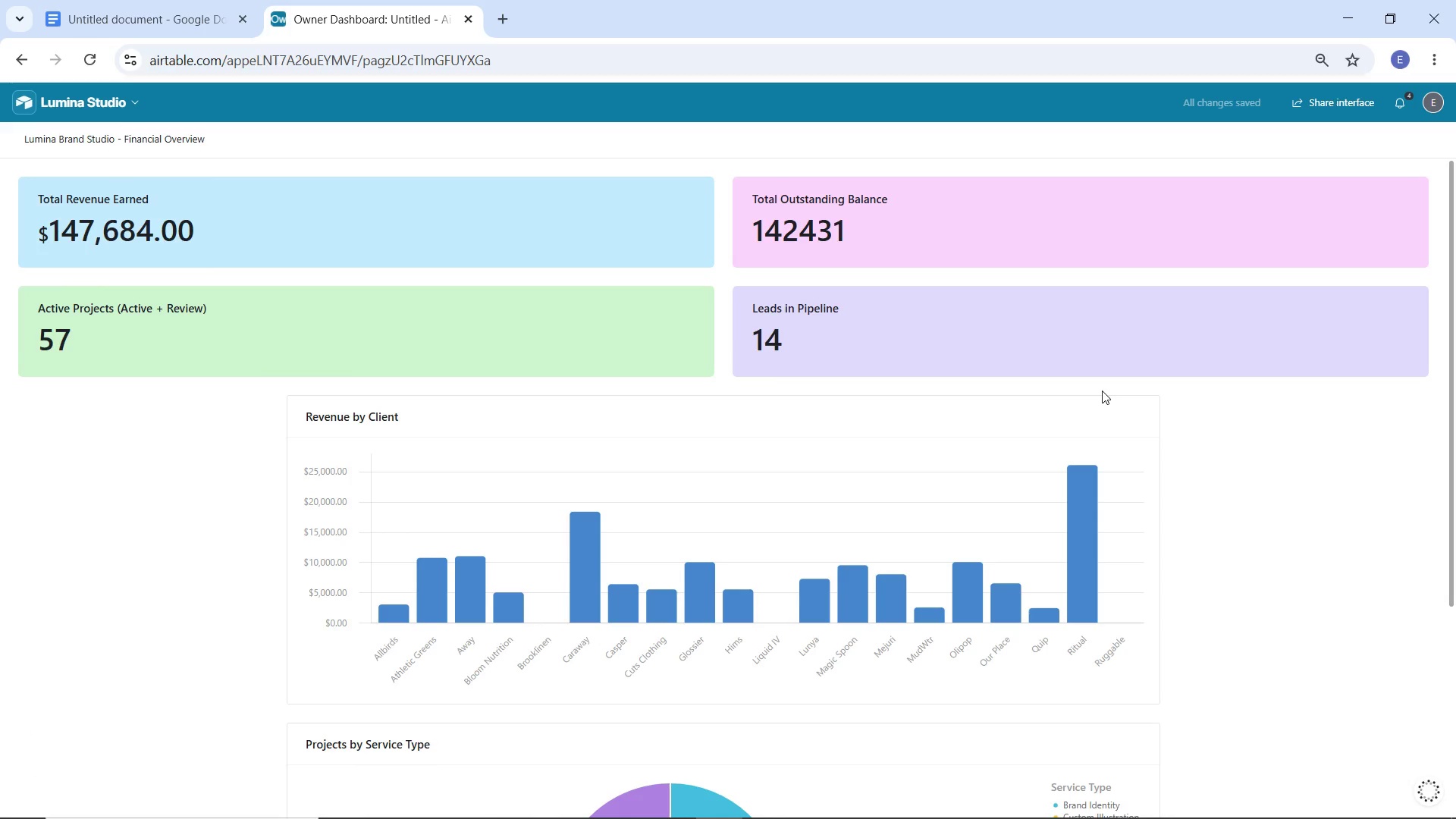 
wait(10.28)
 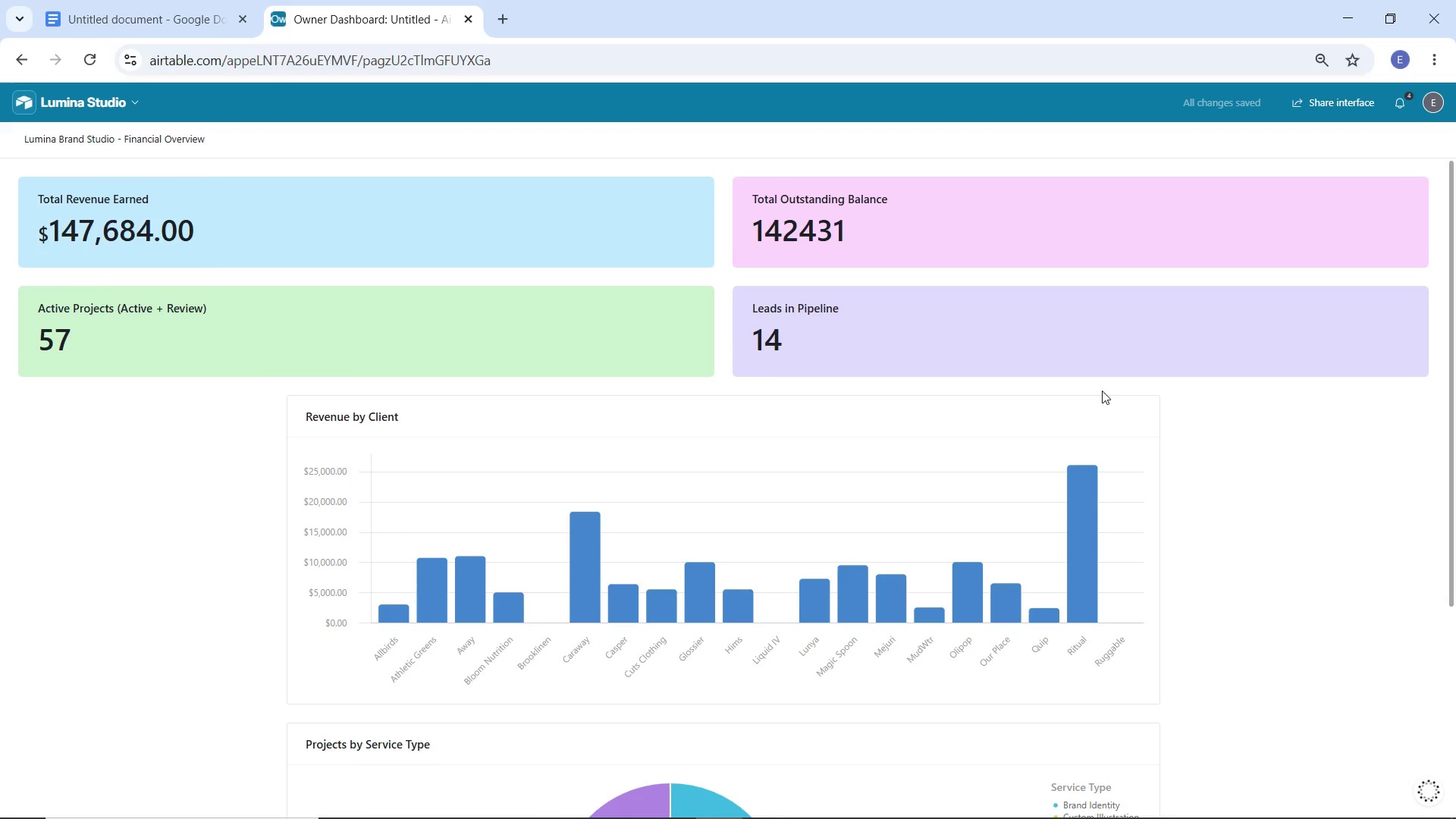 
scroll: coordinate [1191, 403], scroll_direction: up, amount: 1.0
 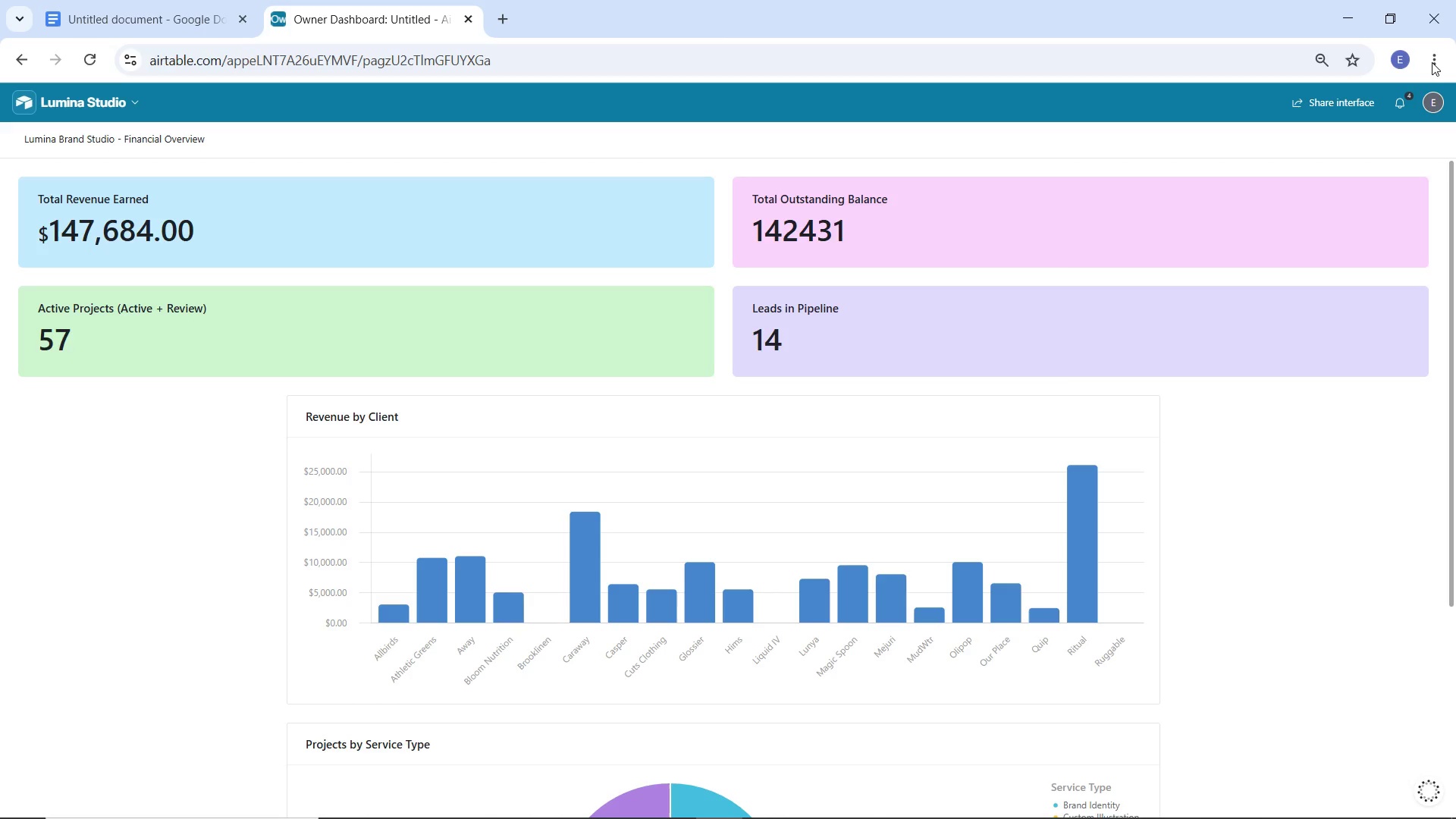 
left_click([1437, 45])
 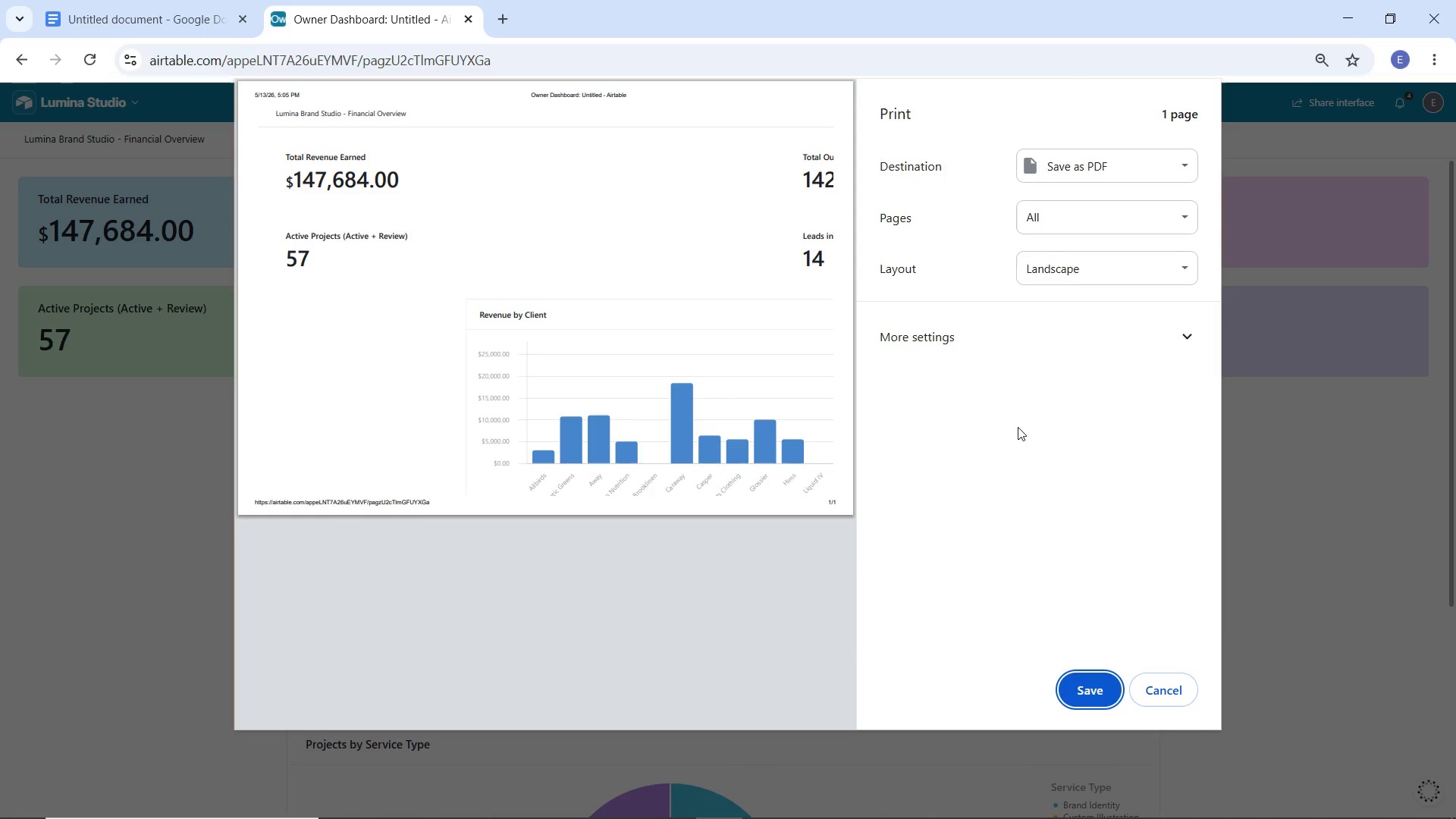 
wait(7.16)
 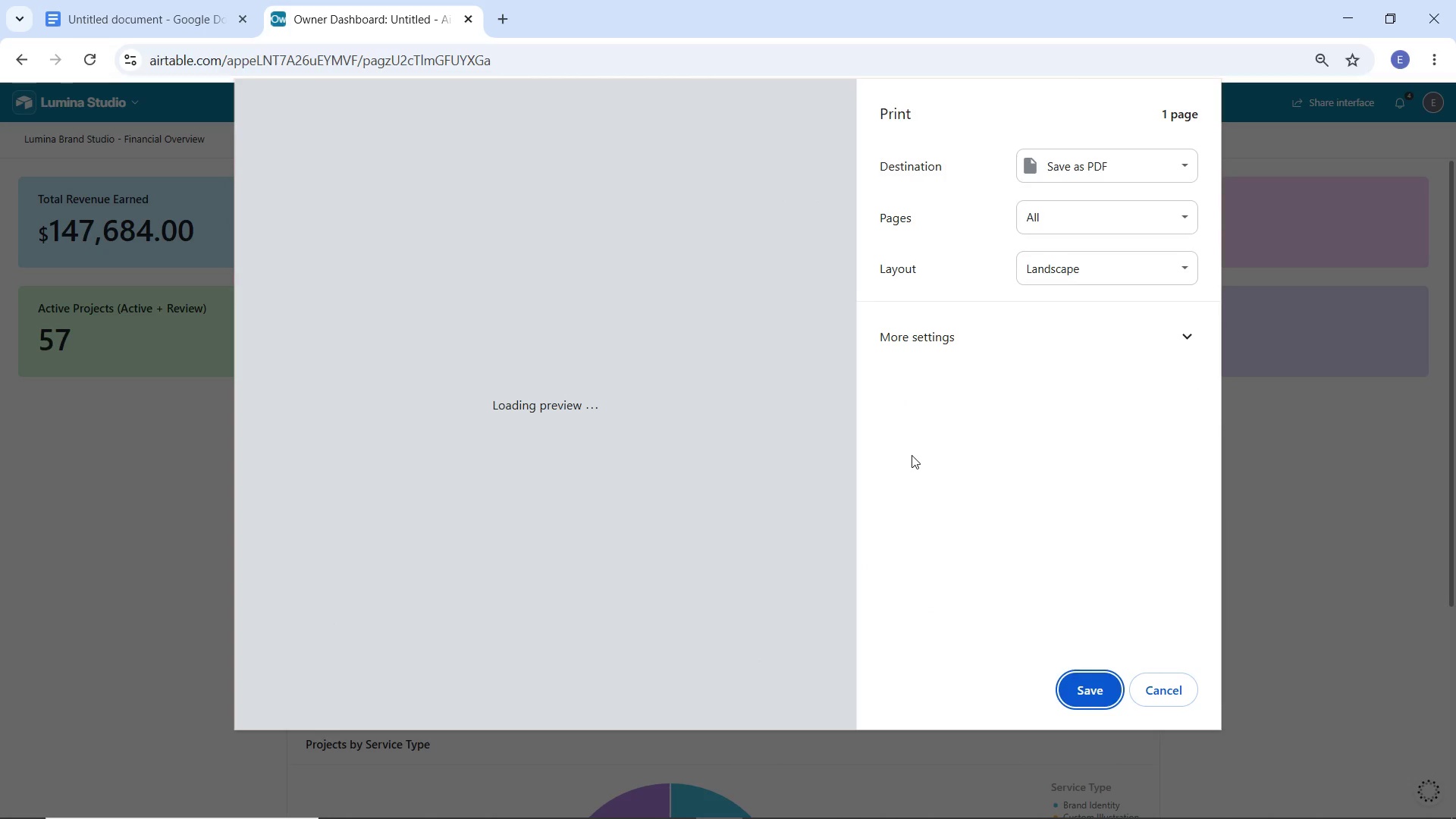 
left_click([1166, 689])
 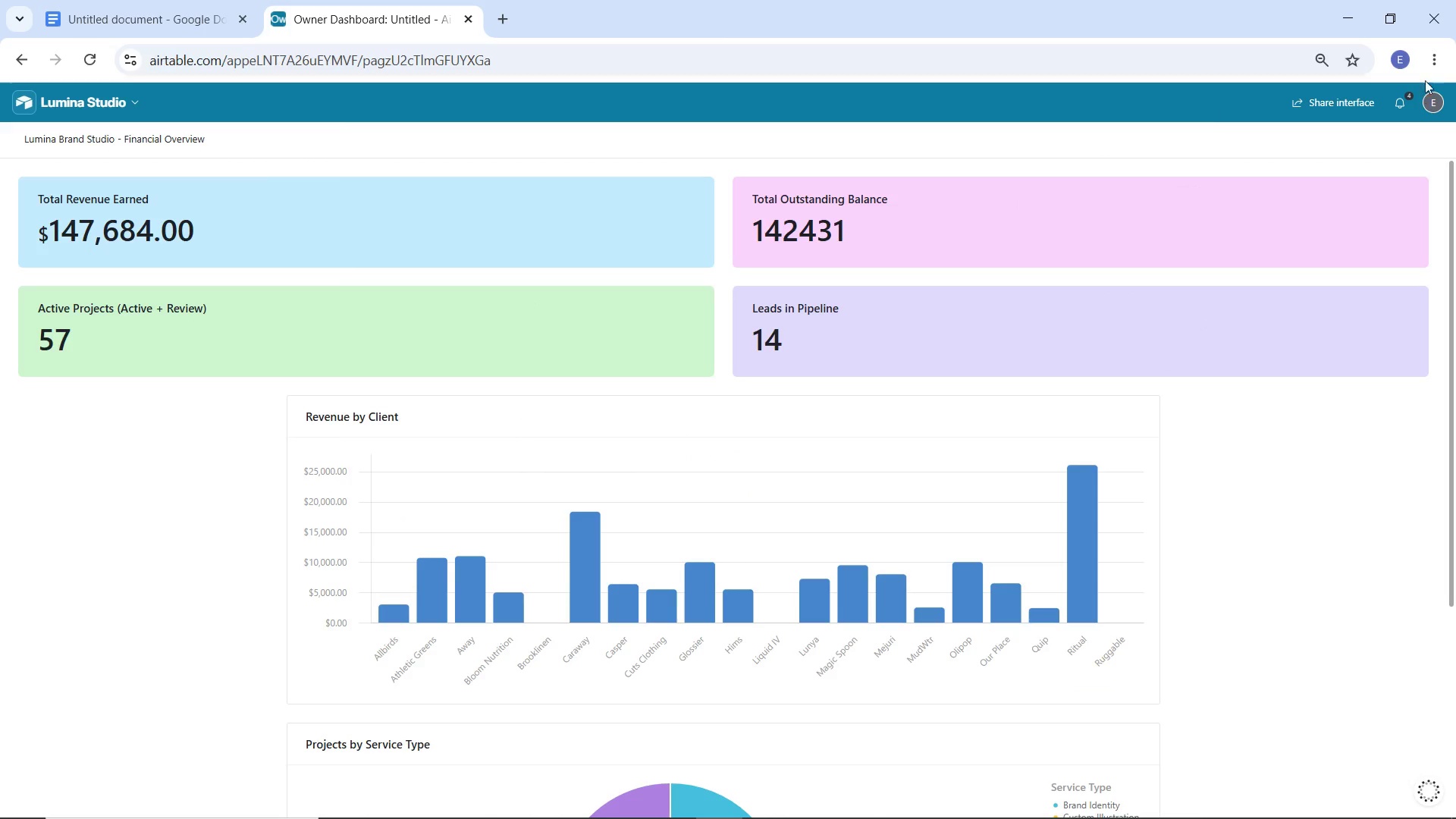 
left_click([1433, 61])
 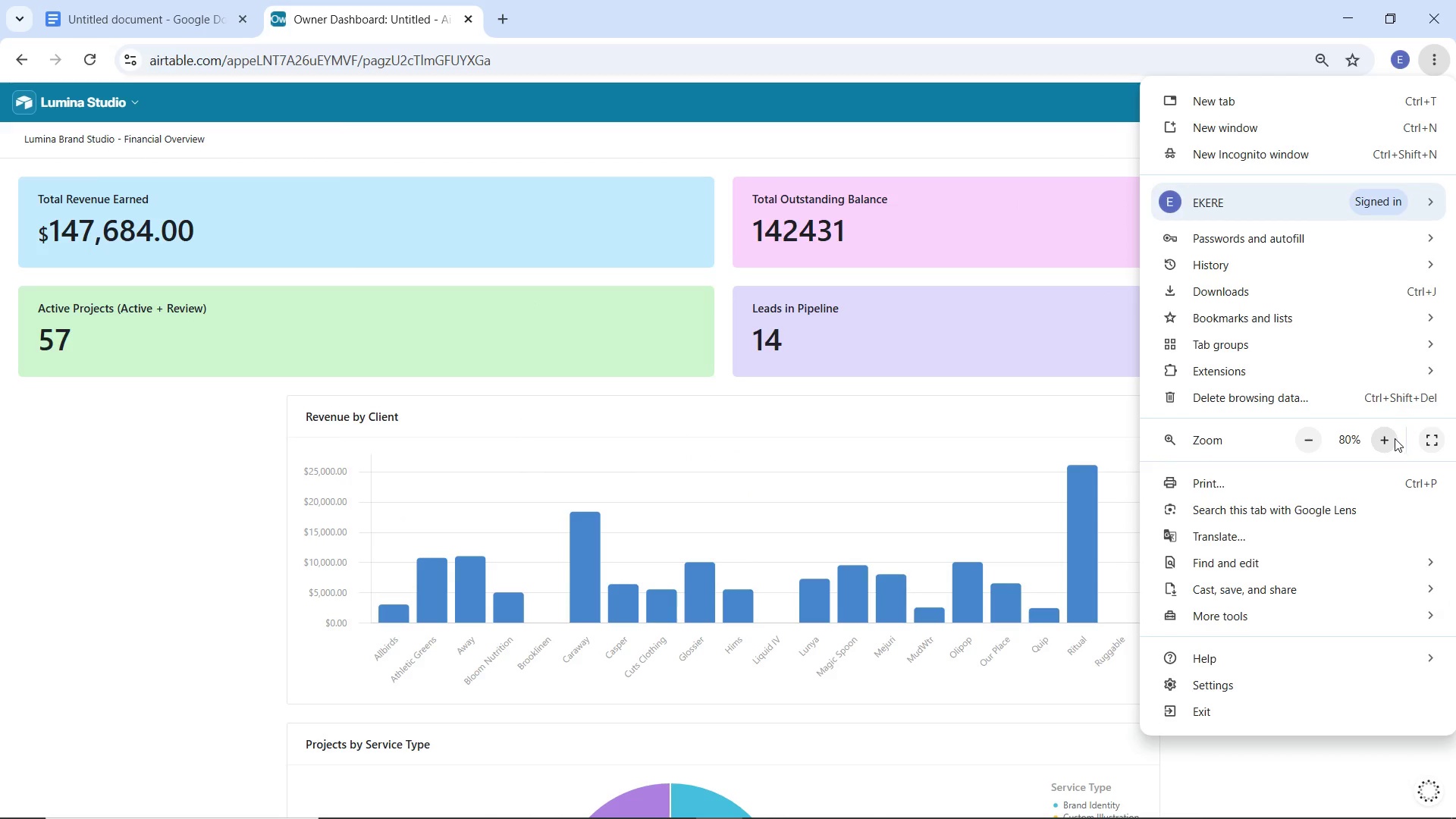 
left_click([1390, 436])
 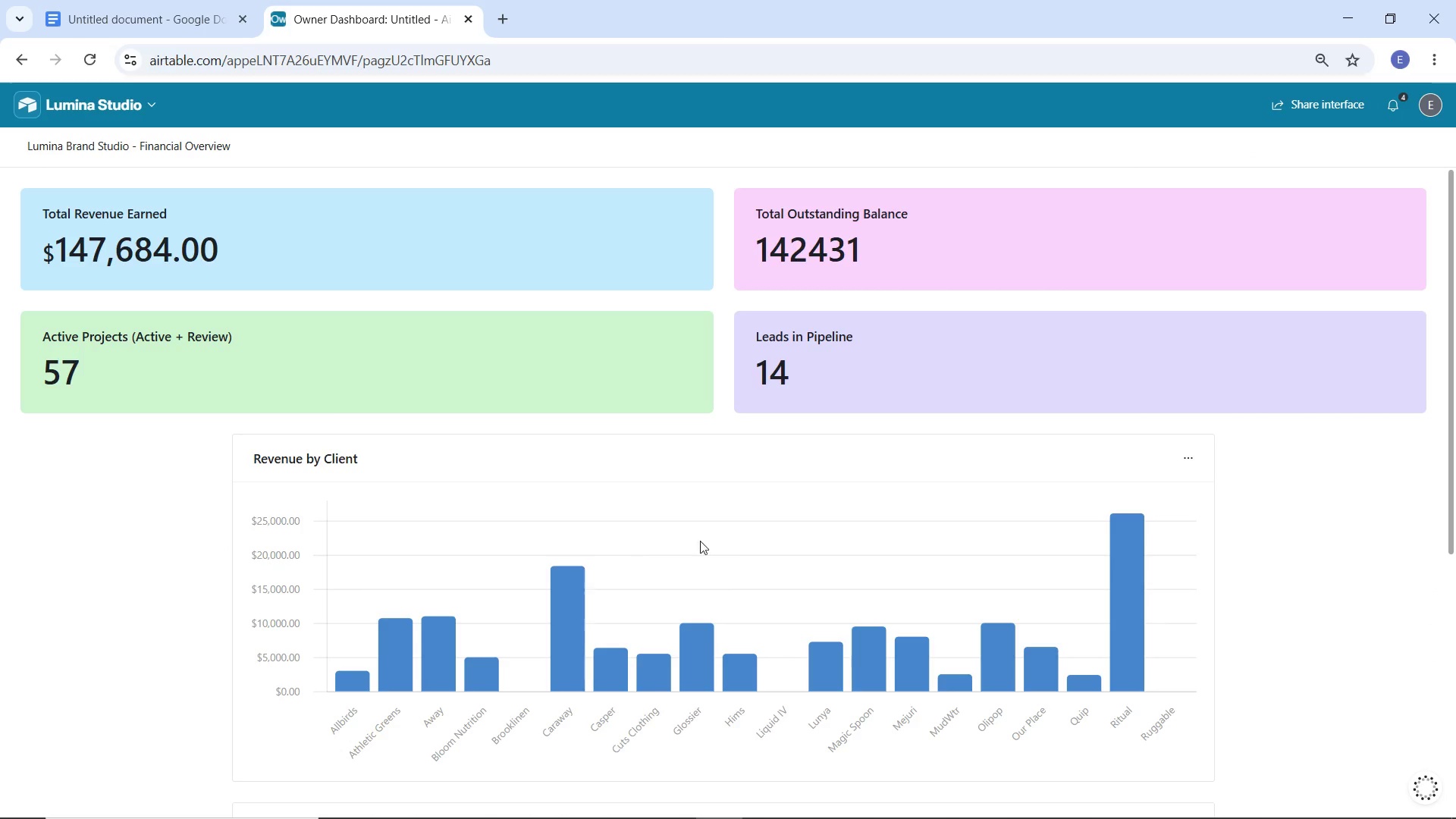 
scroll: coordinate [1025, 491], scroll_direction: up, amount: 2.0
 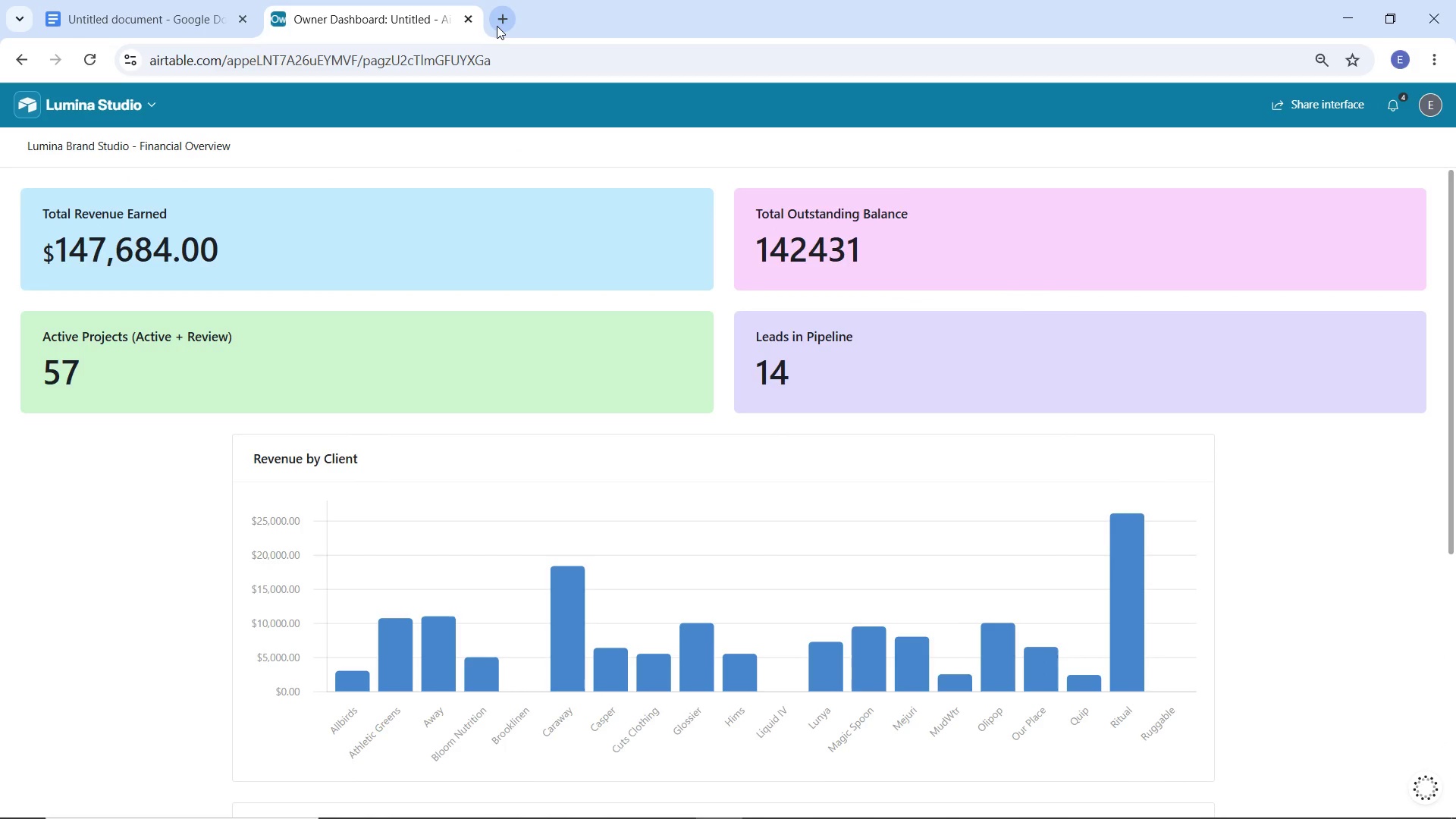 
left_click([497, 26])
 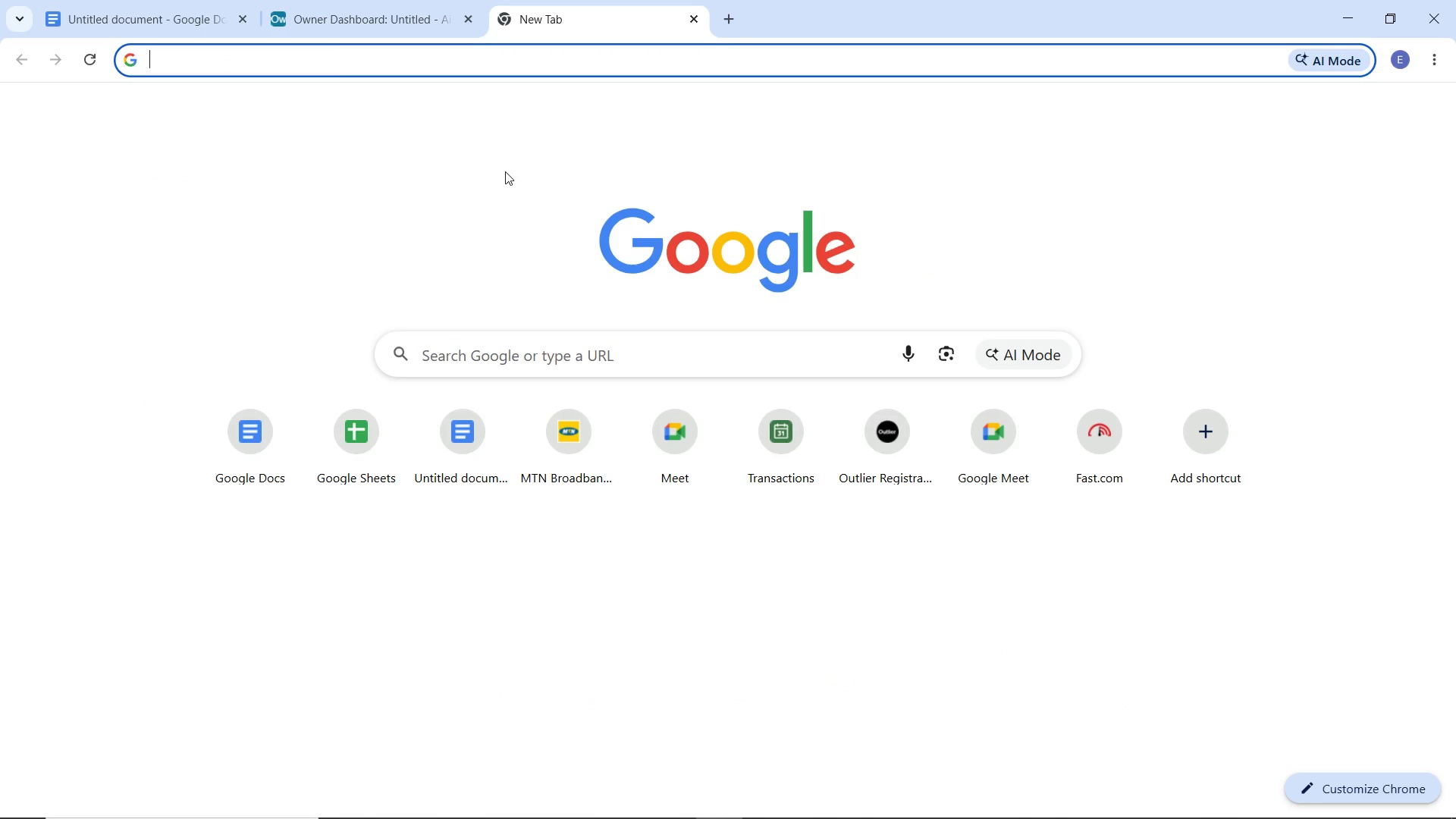 
type(docs)
 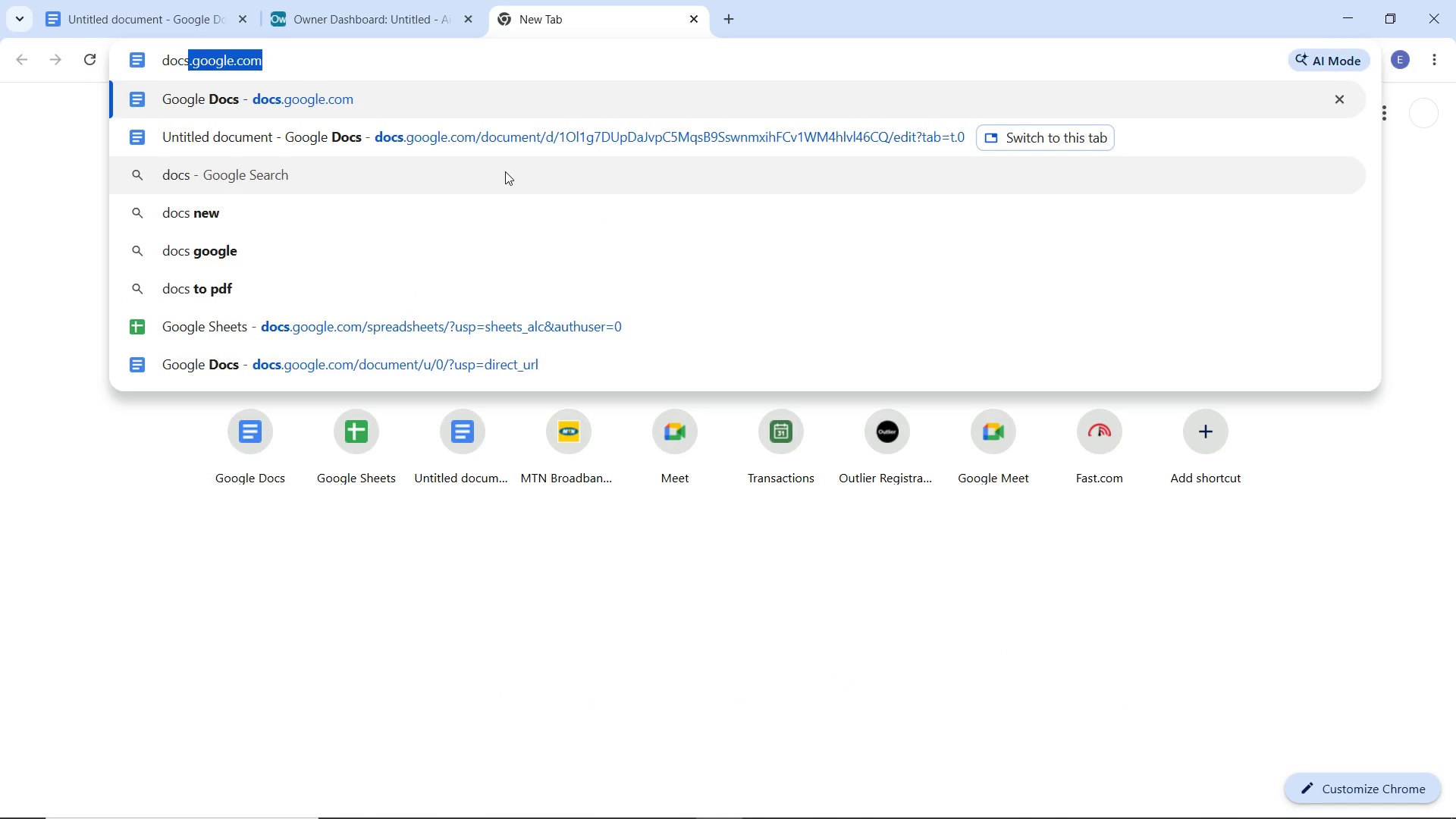 
key(Enter)
 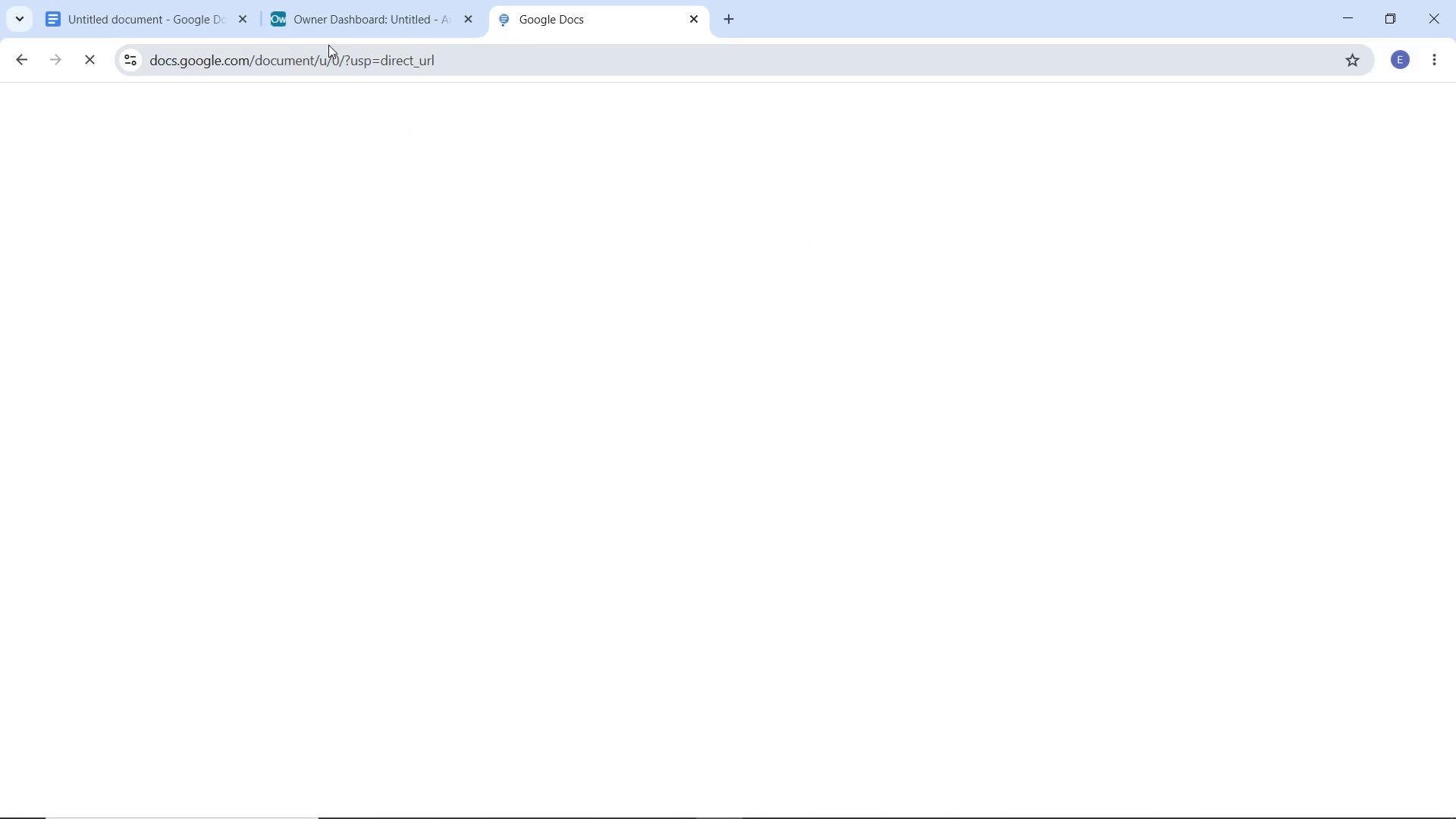 
mouse_move([327, 53])
 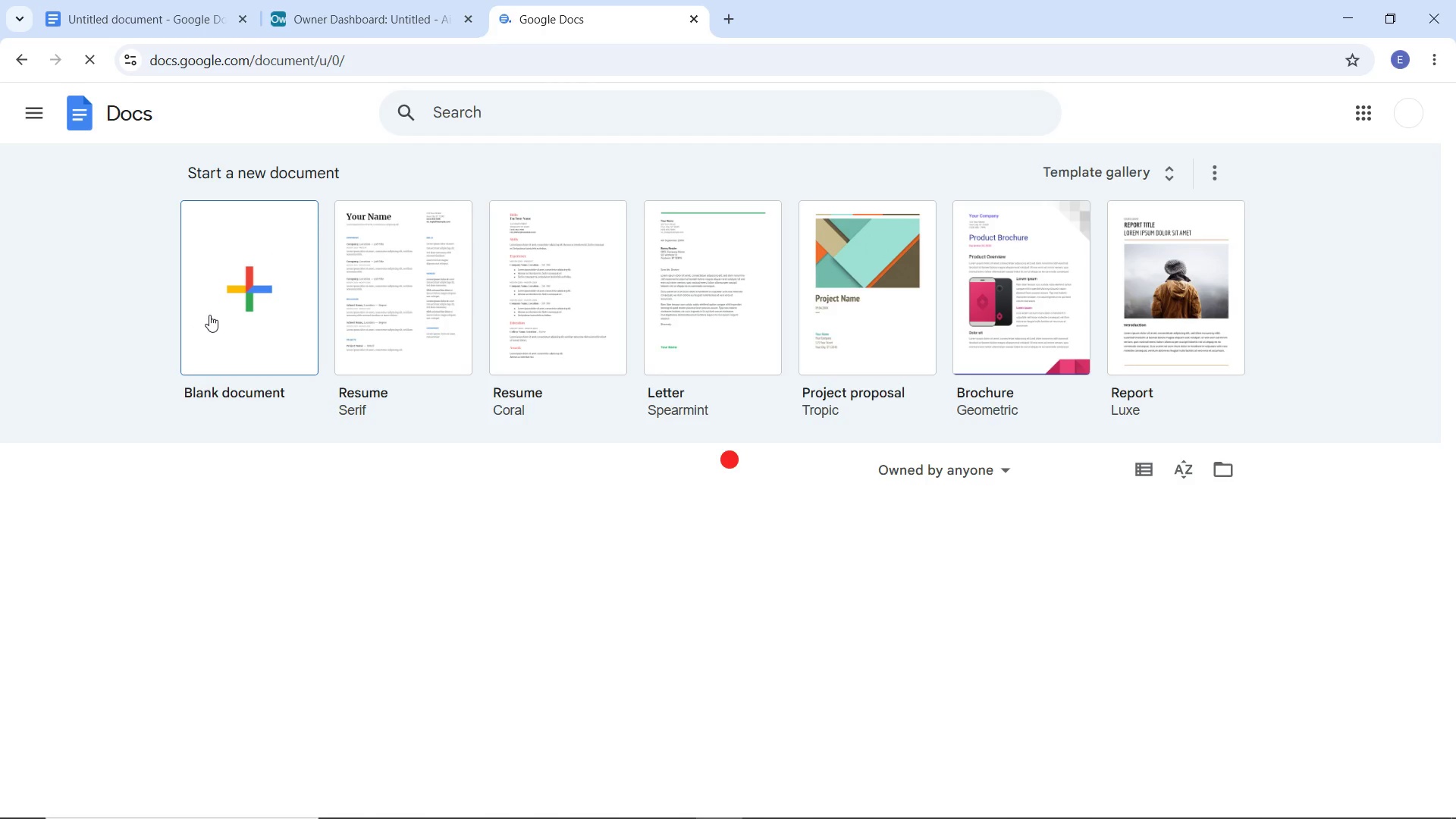 
left_click([209, 315])
 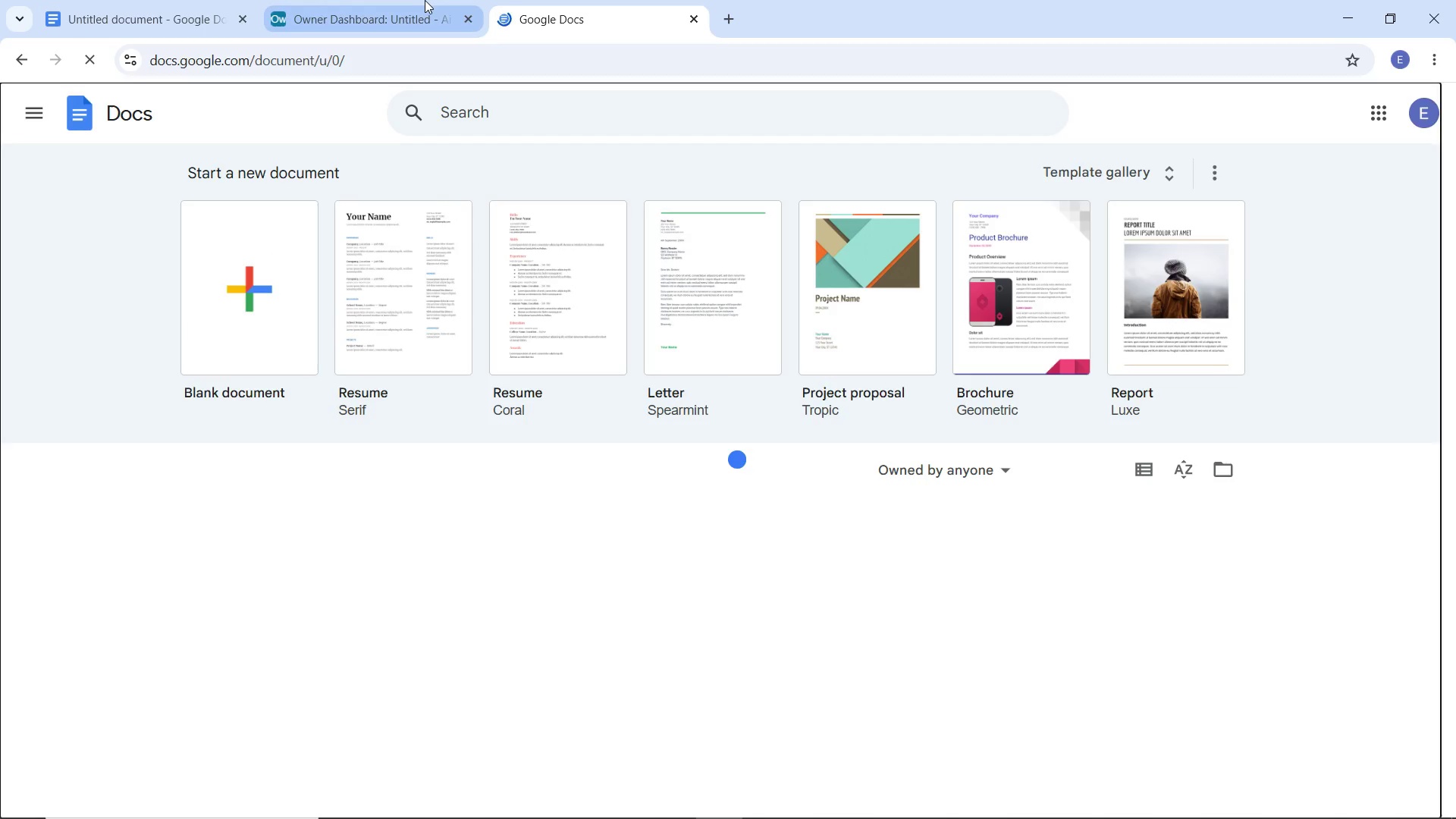 
left_click([421, 0])
 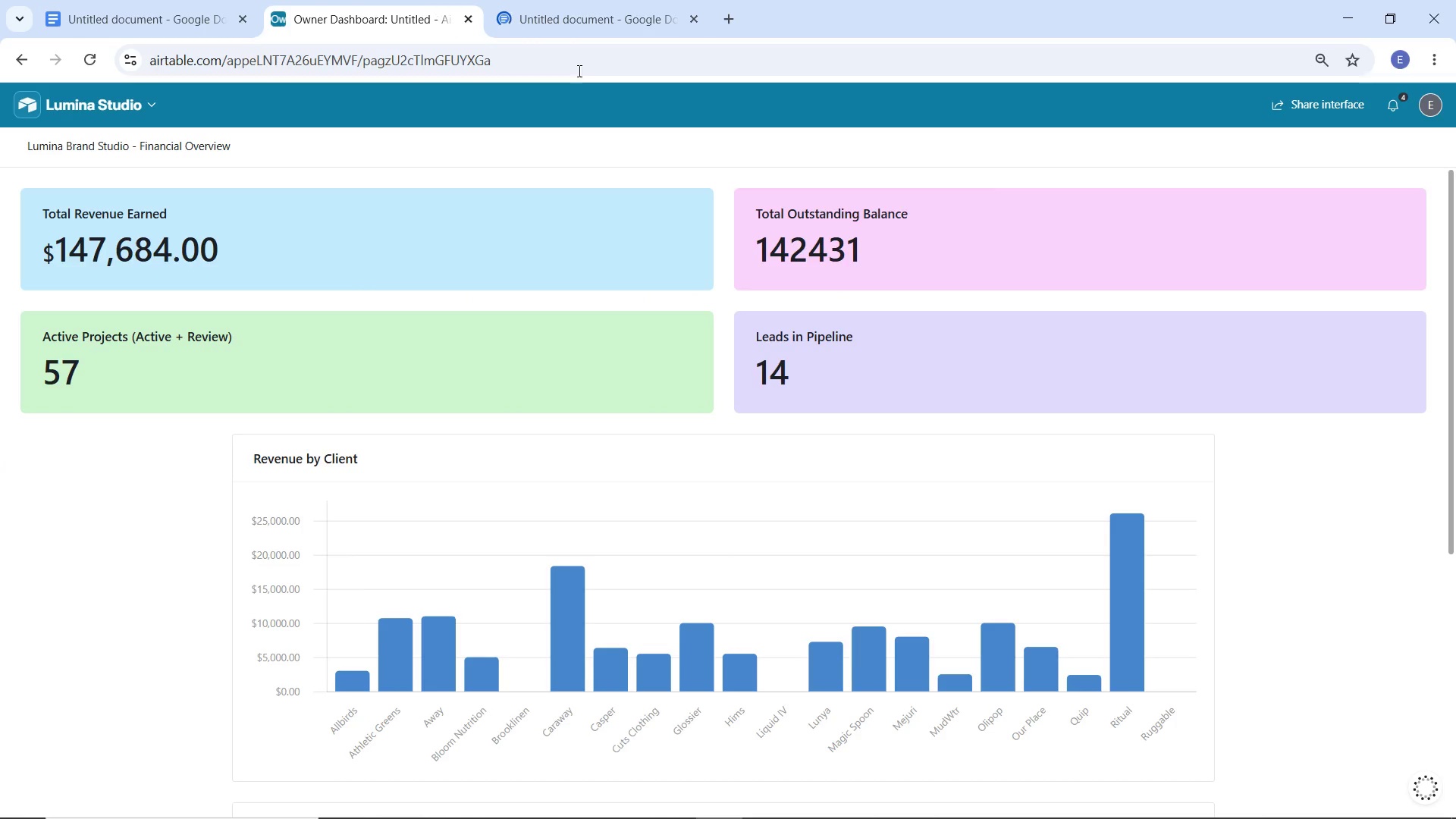 
left_click([1436, 65])
 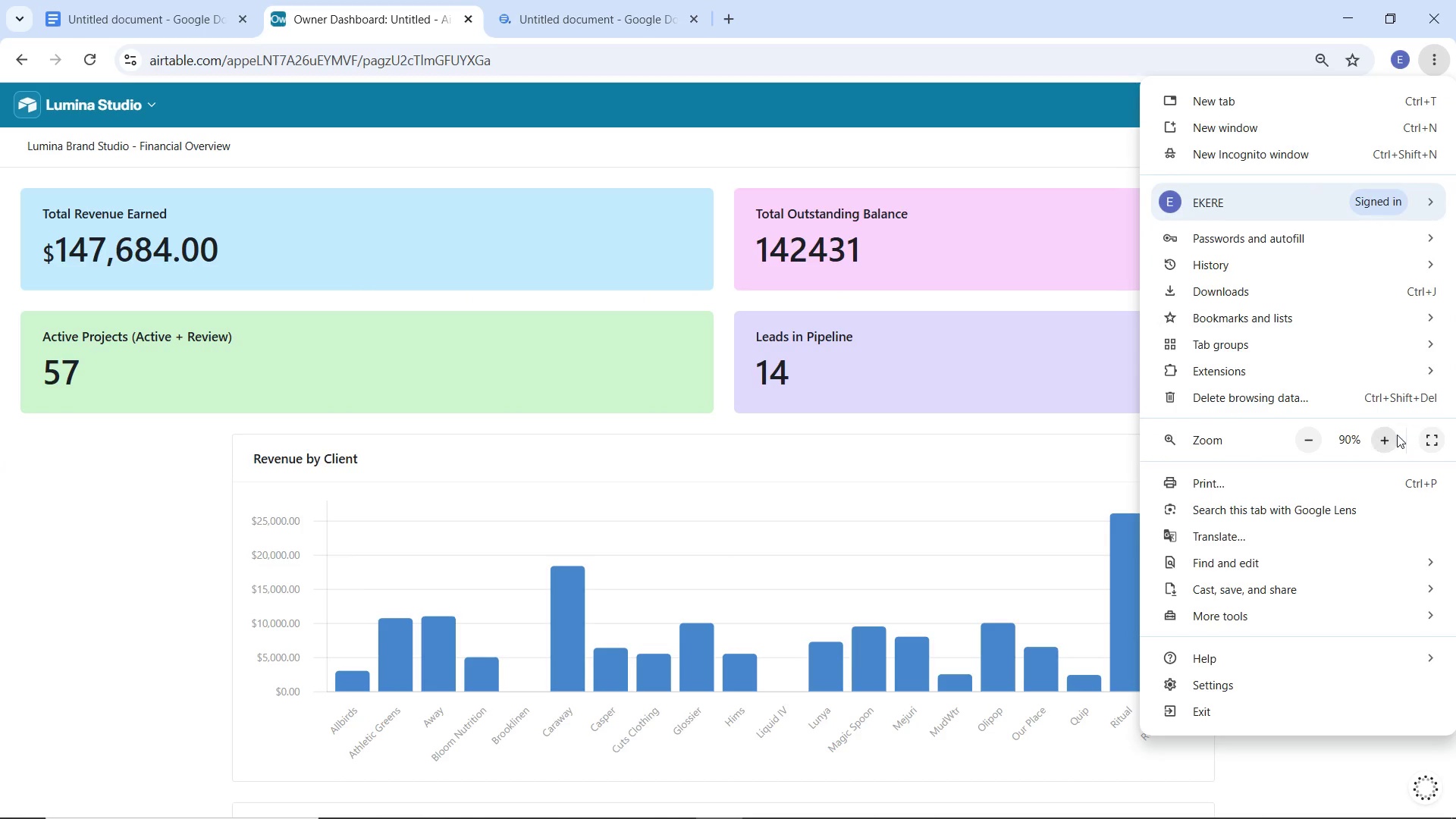 
left_click([1391, 437])
 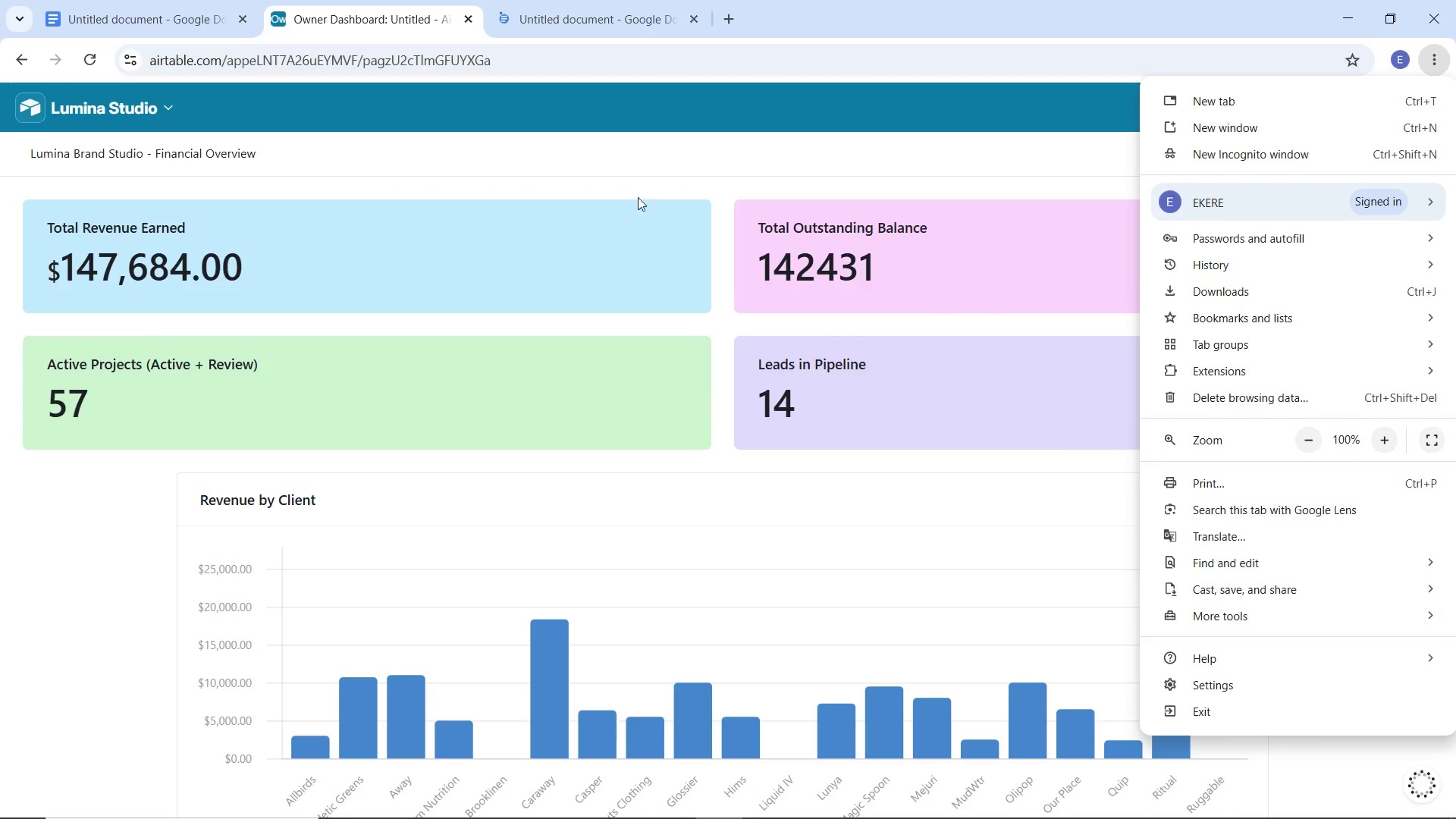 
left_click([636, 168])
 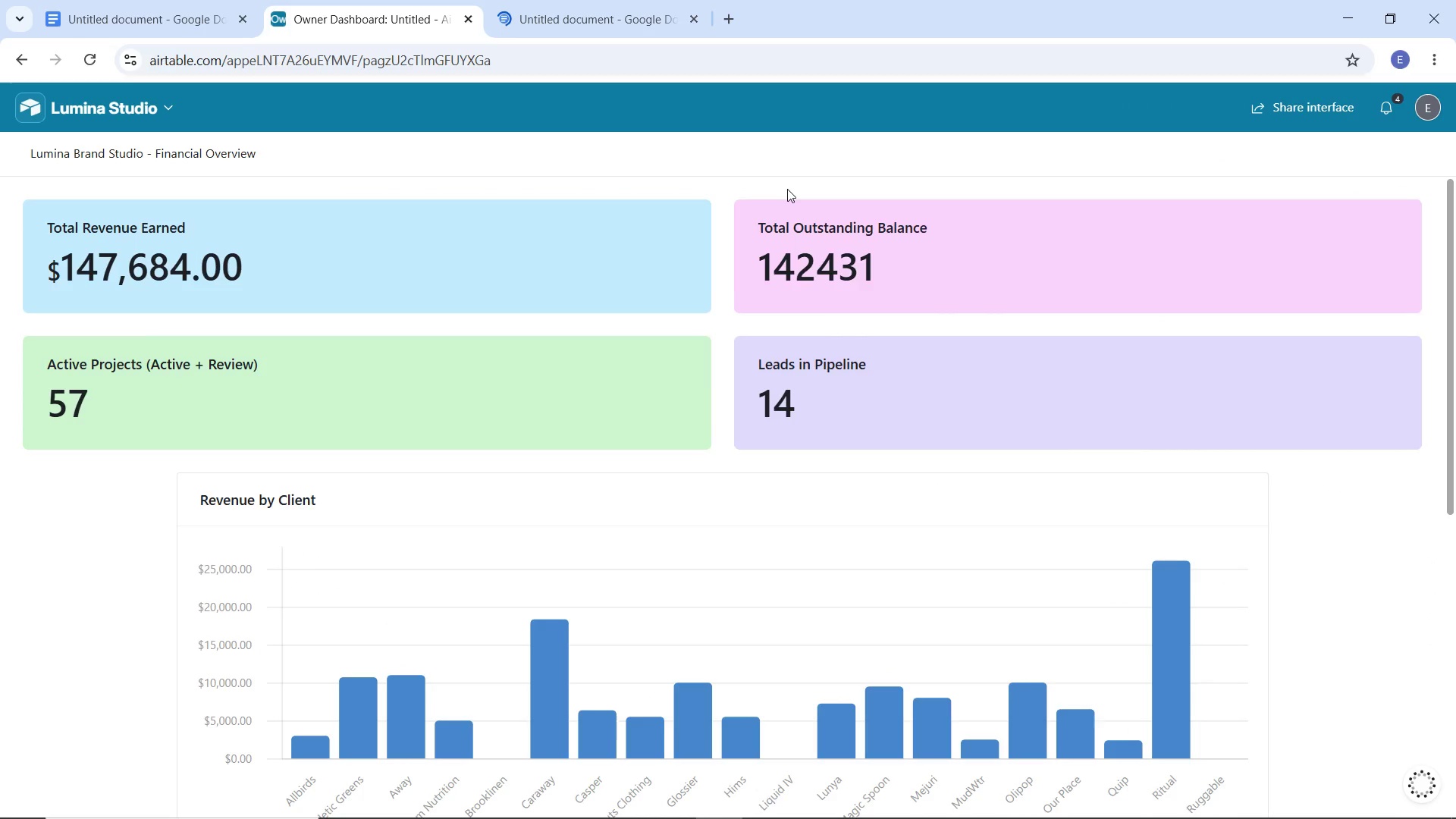 
hold_key(key=ShiftLeft, duration=1.72)
 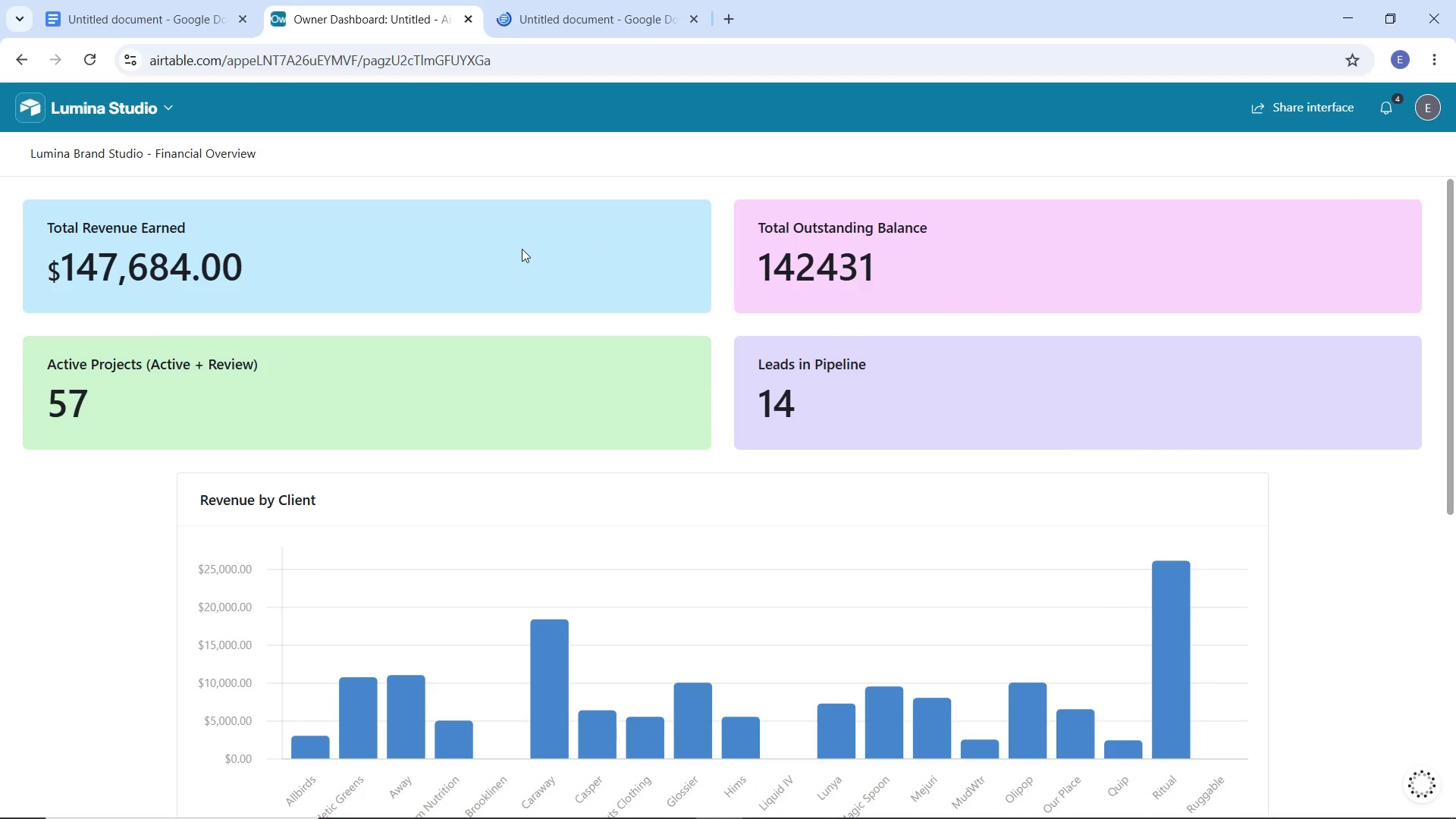 
hold_key(key=MetaLeft, duration=0.95)
 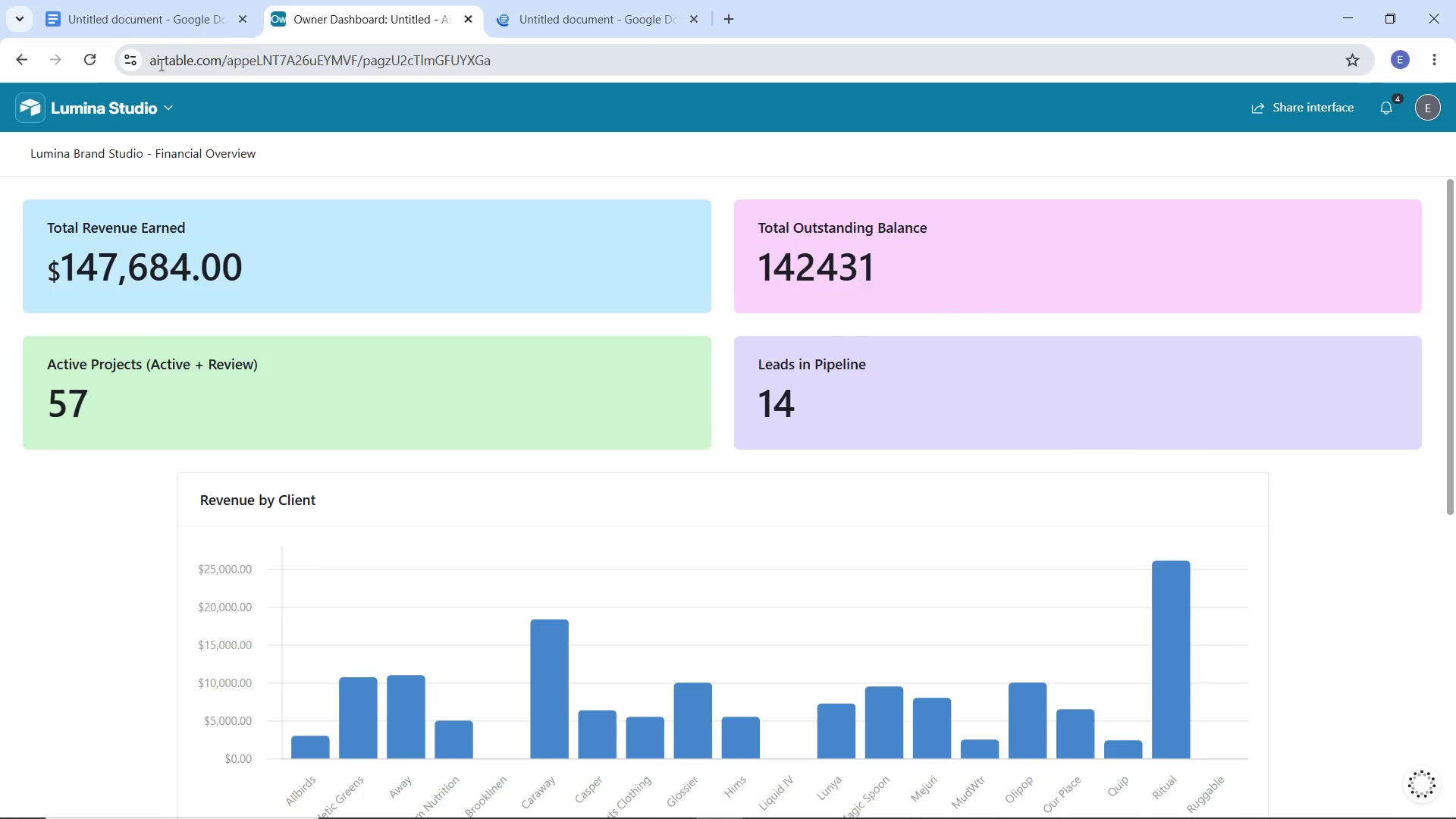 
left_click([28, 60])
 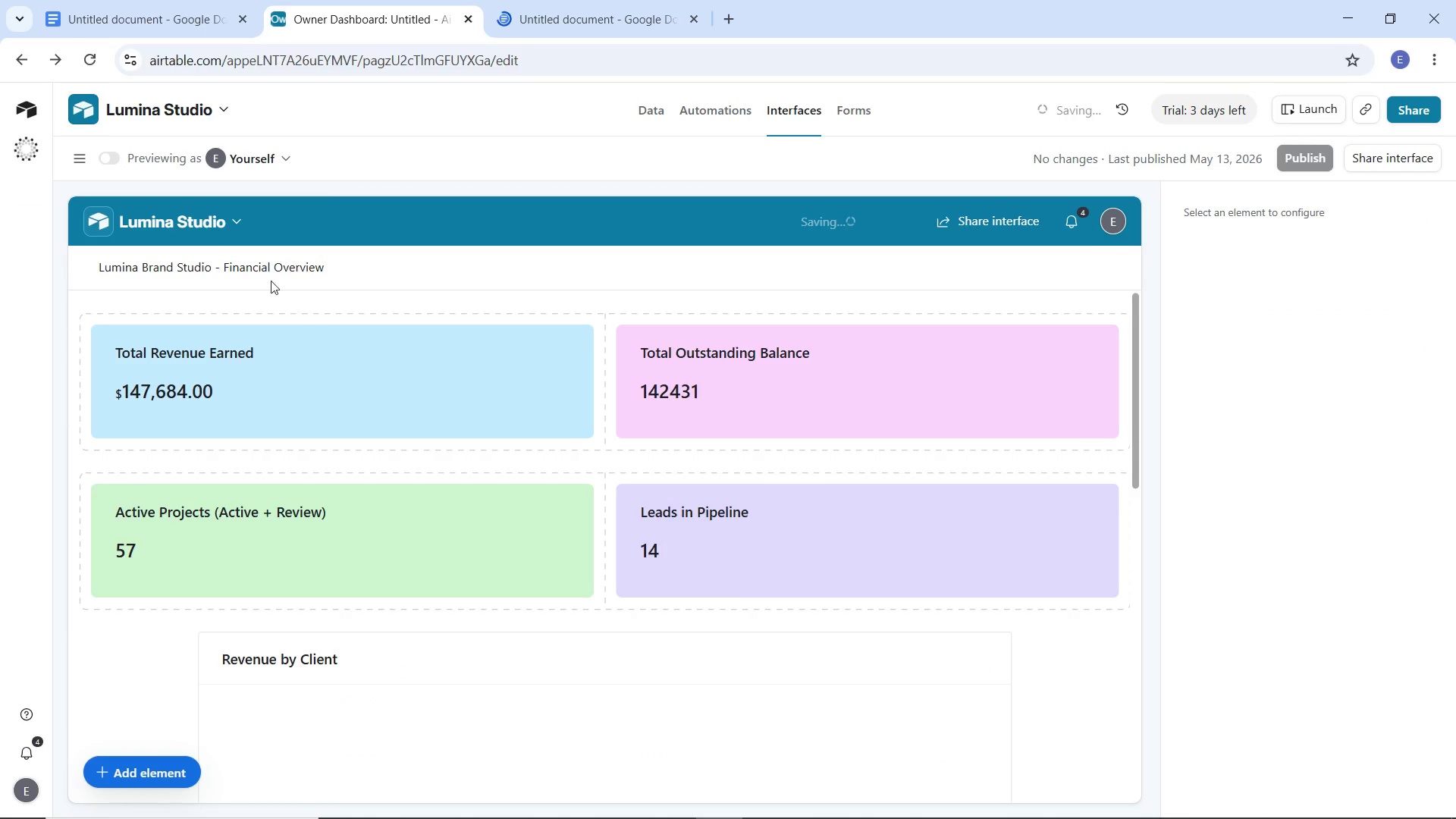 
left_click([250, 265])
 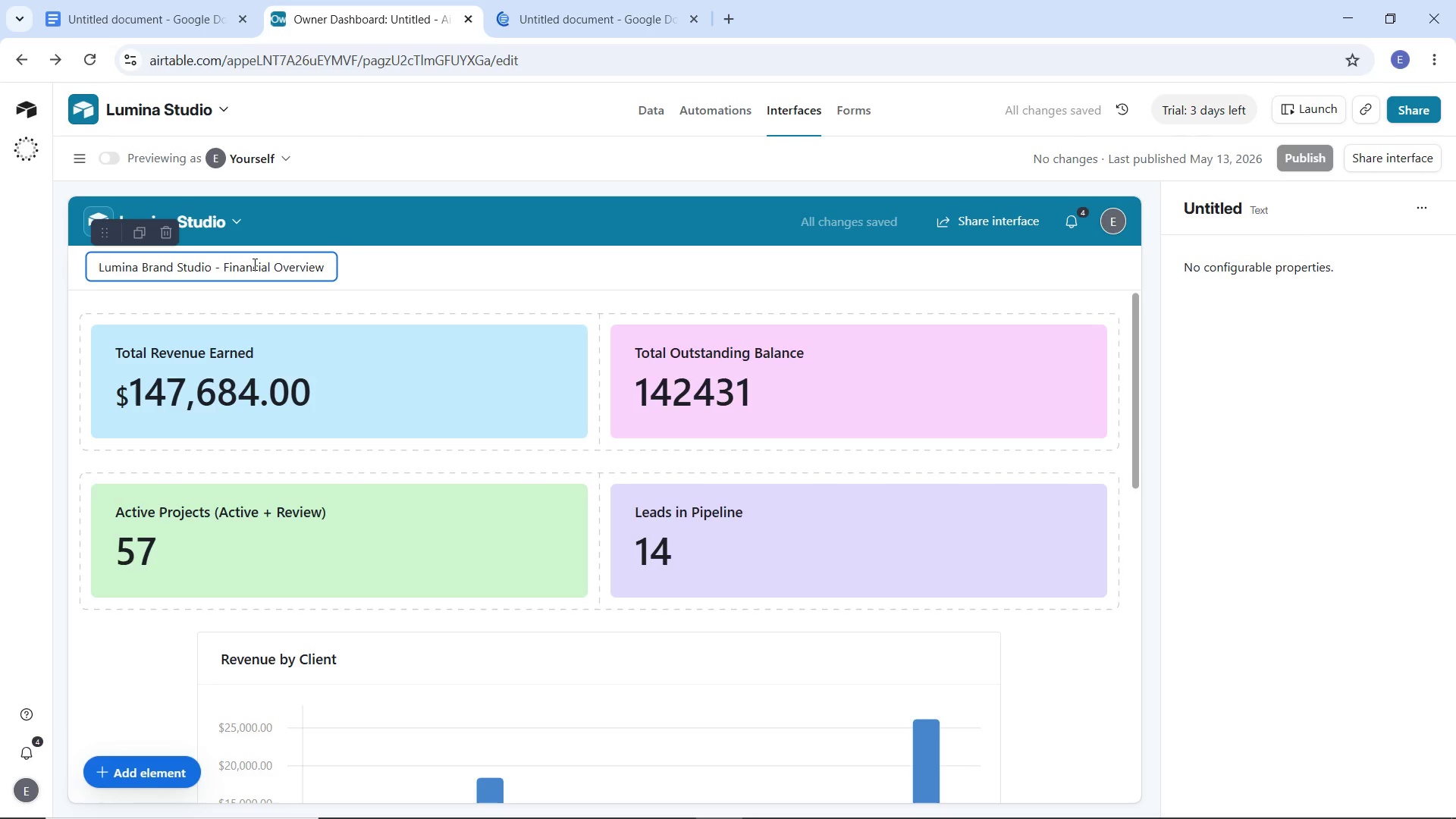 
left_click([253, 265])
 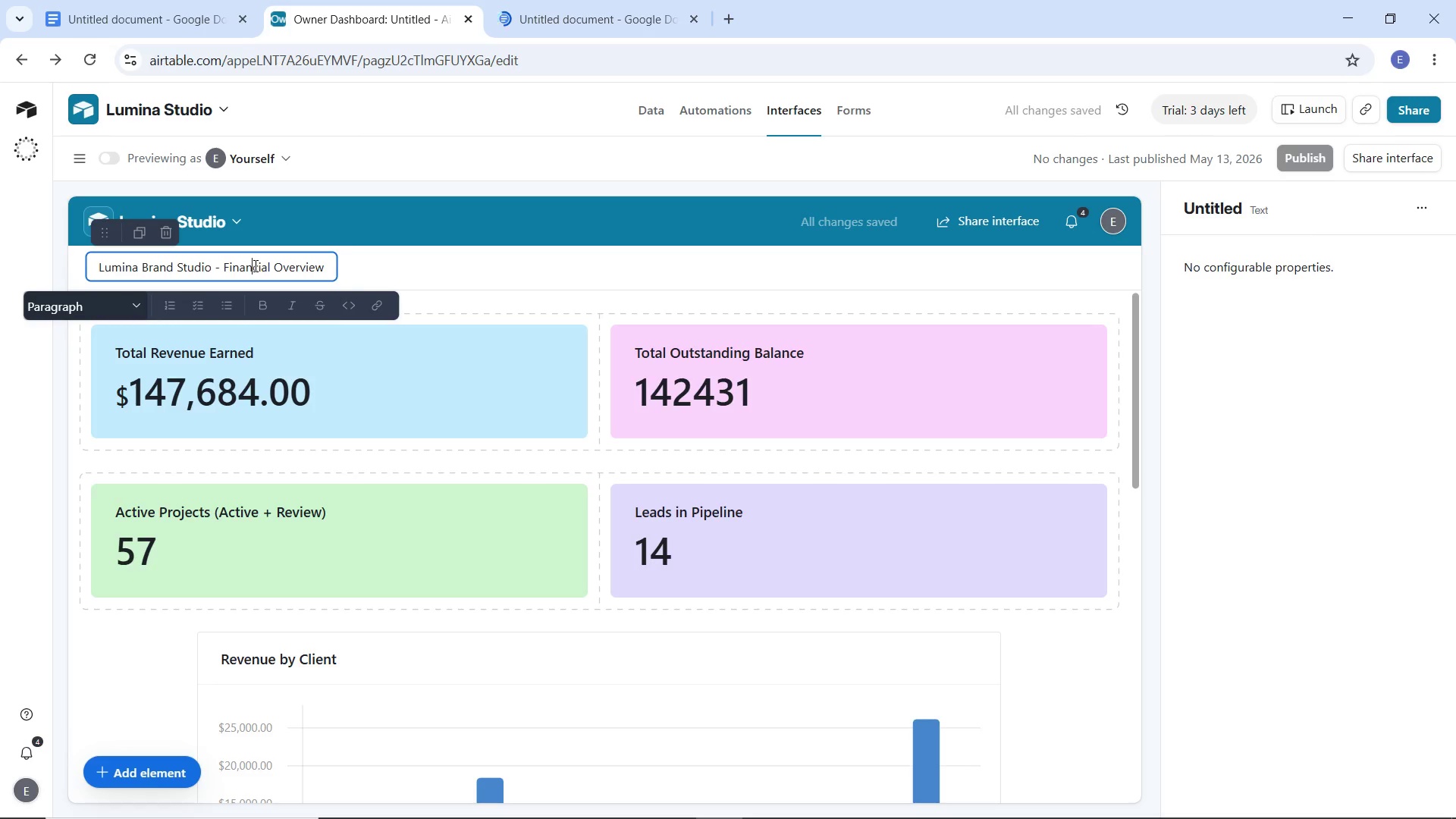 
key(Control+A)
 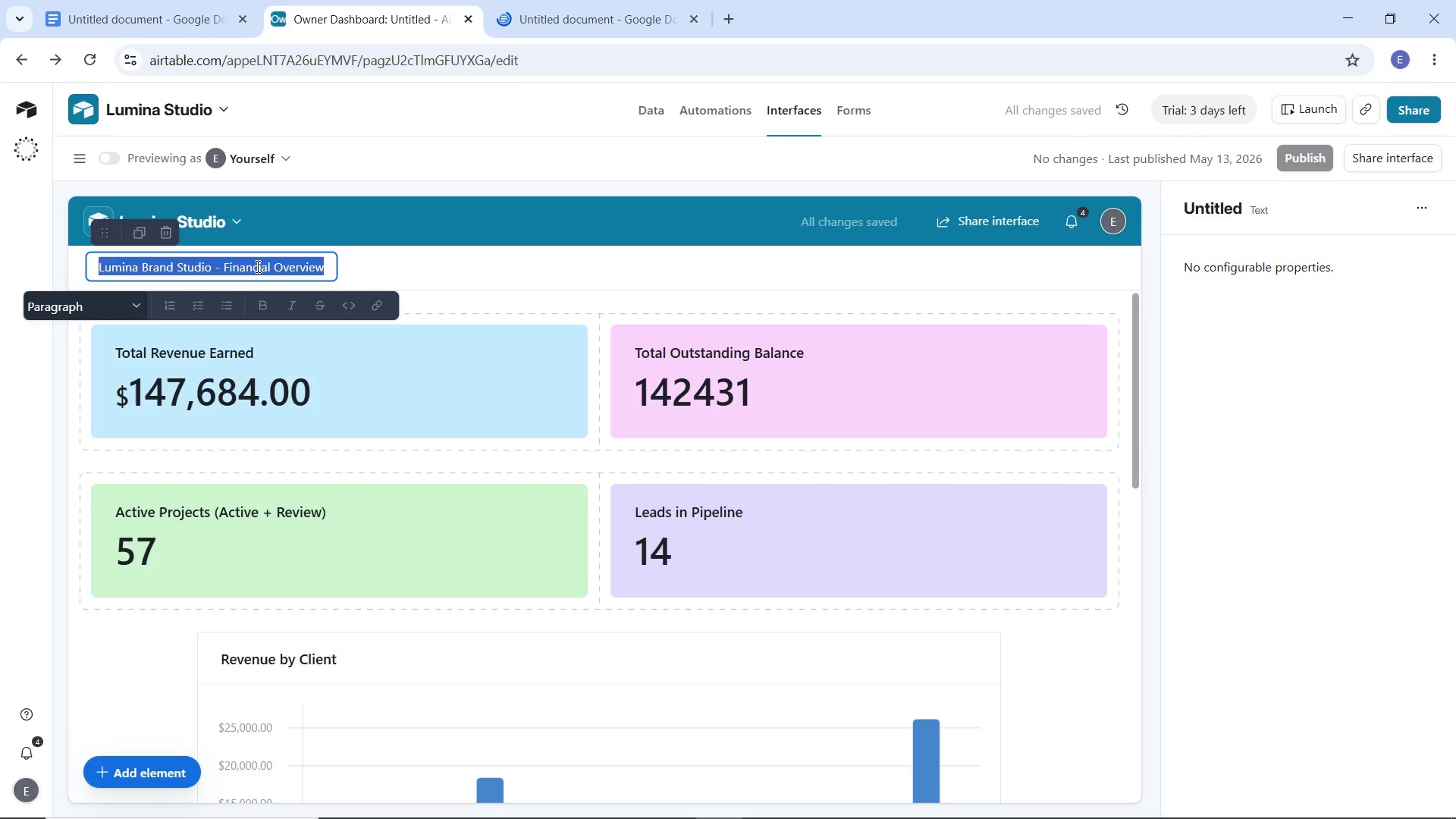 
key(Control+A)
 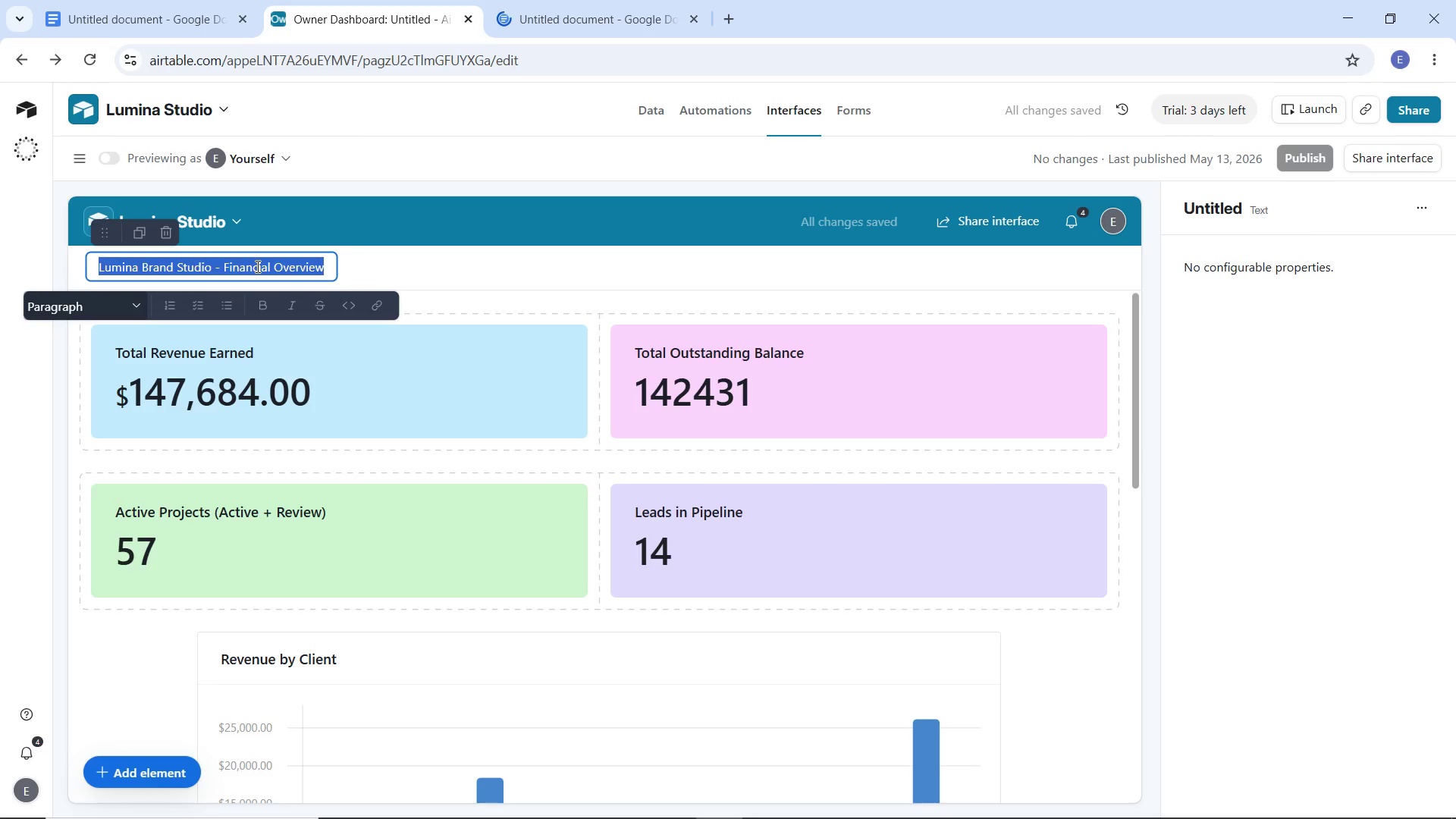 
key(Control+C)
 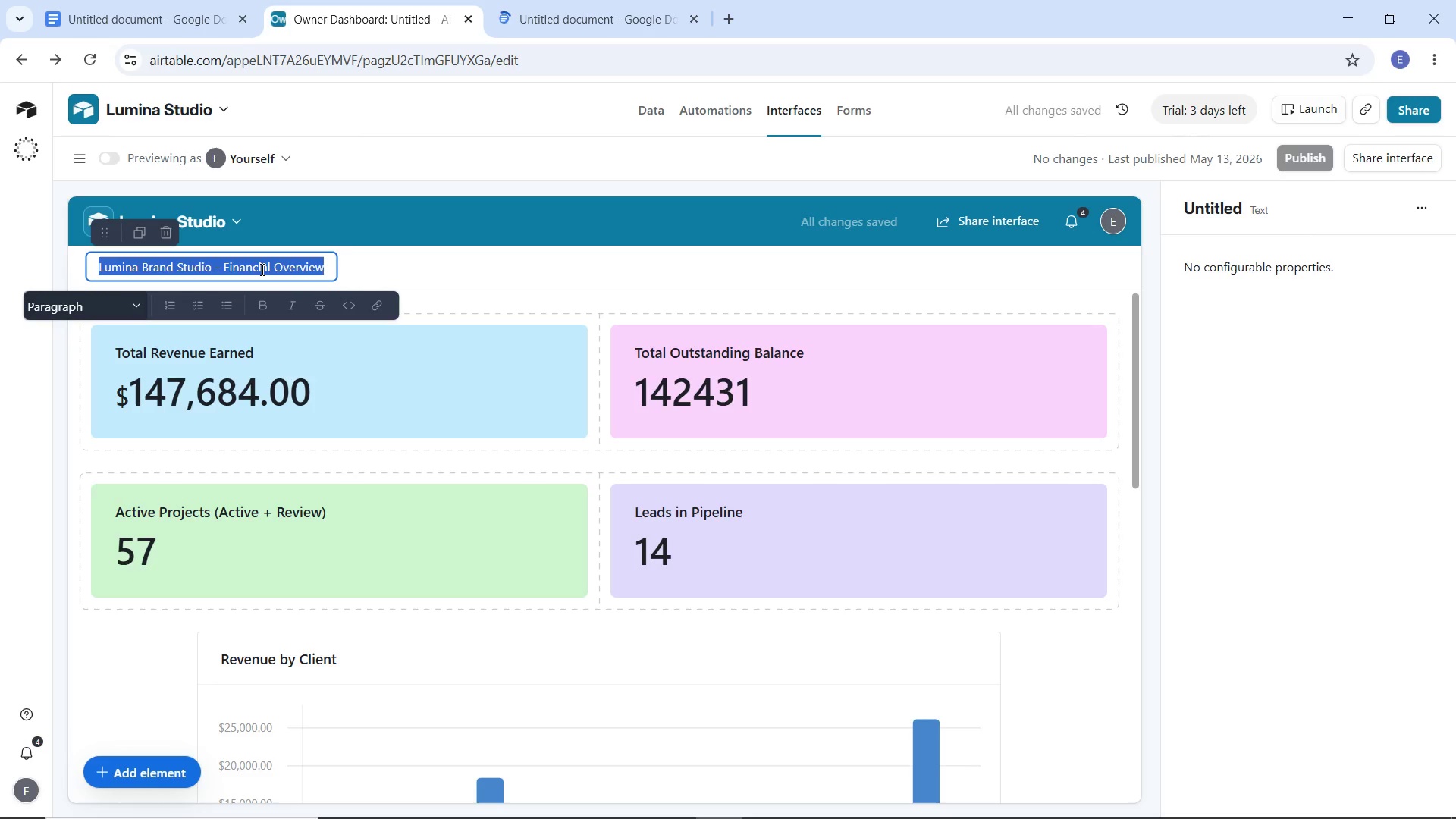 
key(Control+C)
 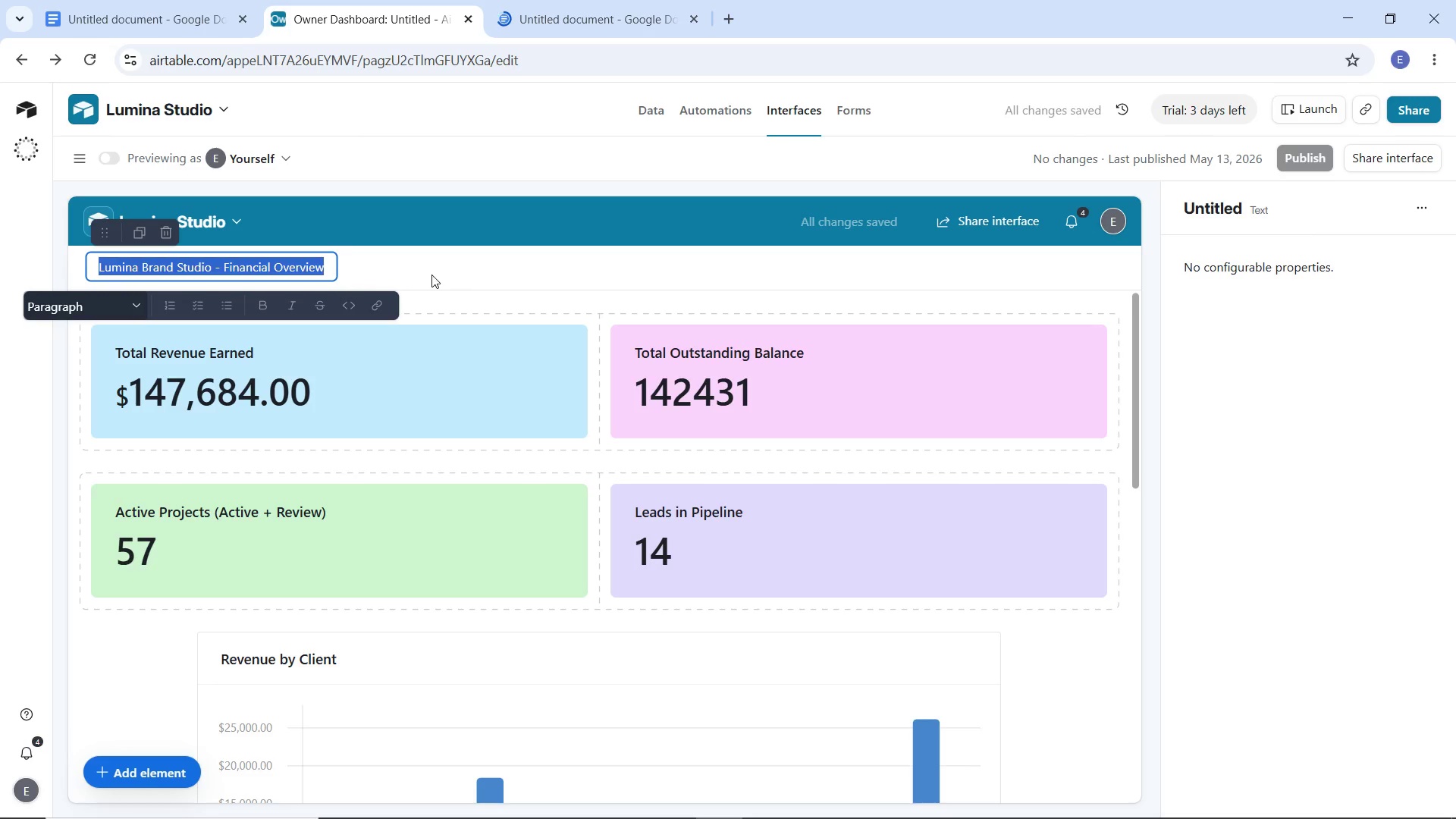 
key(Backspace)
 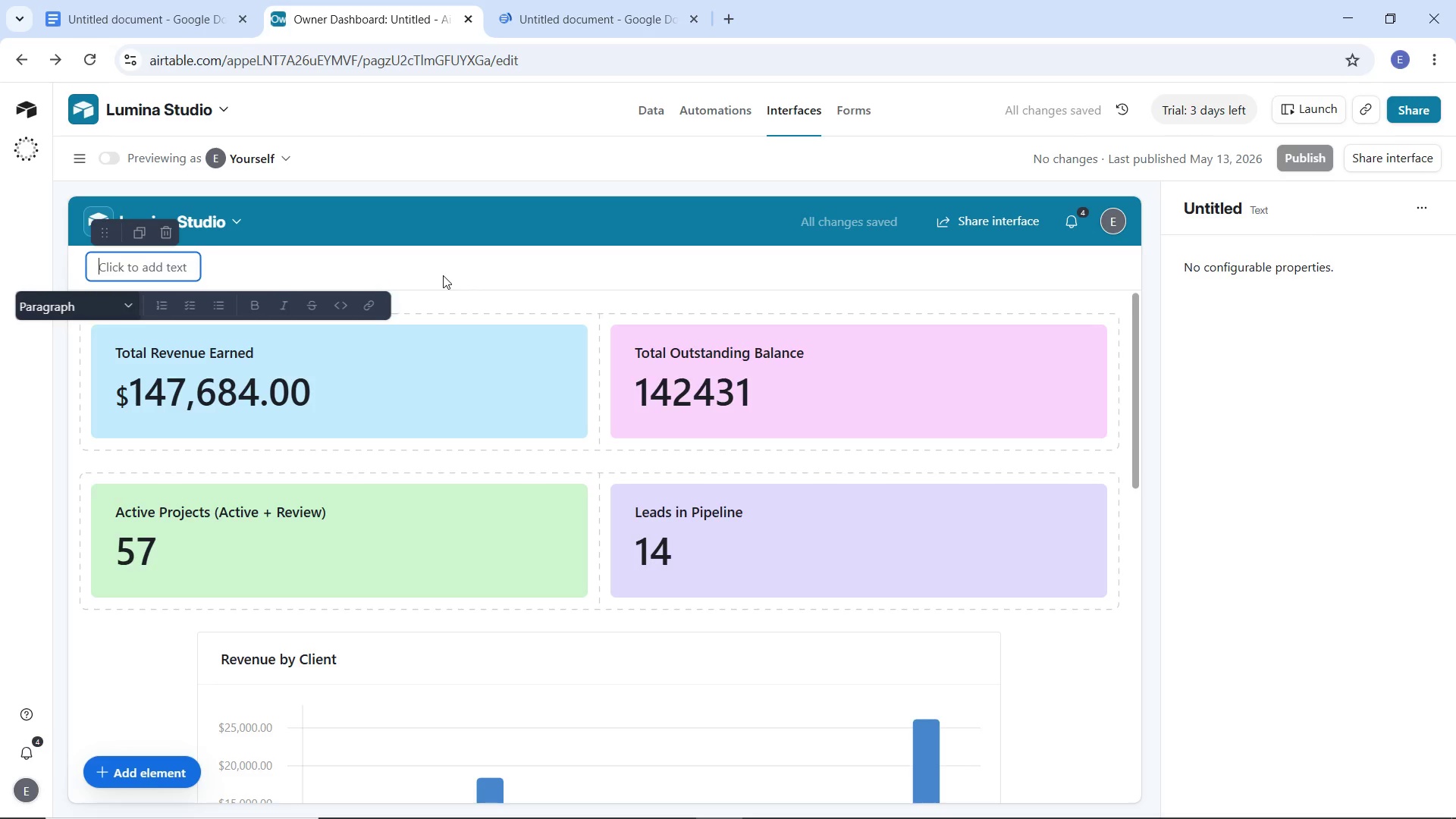 
left_click([443, 275])
 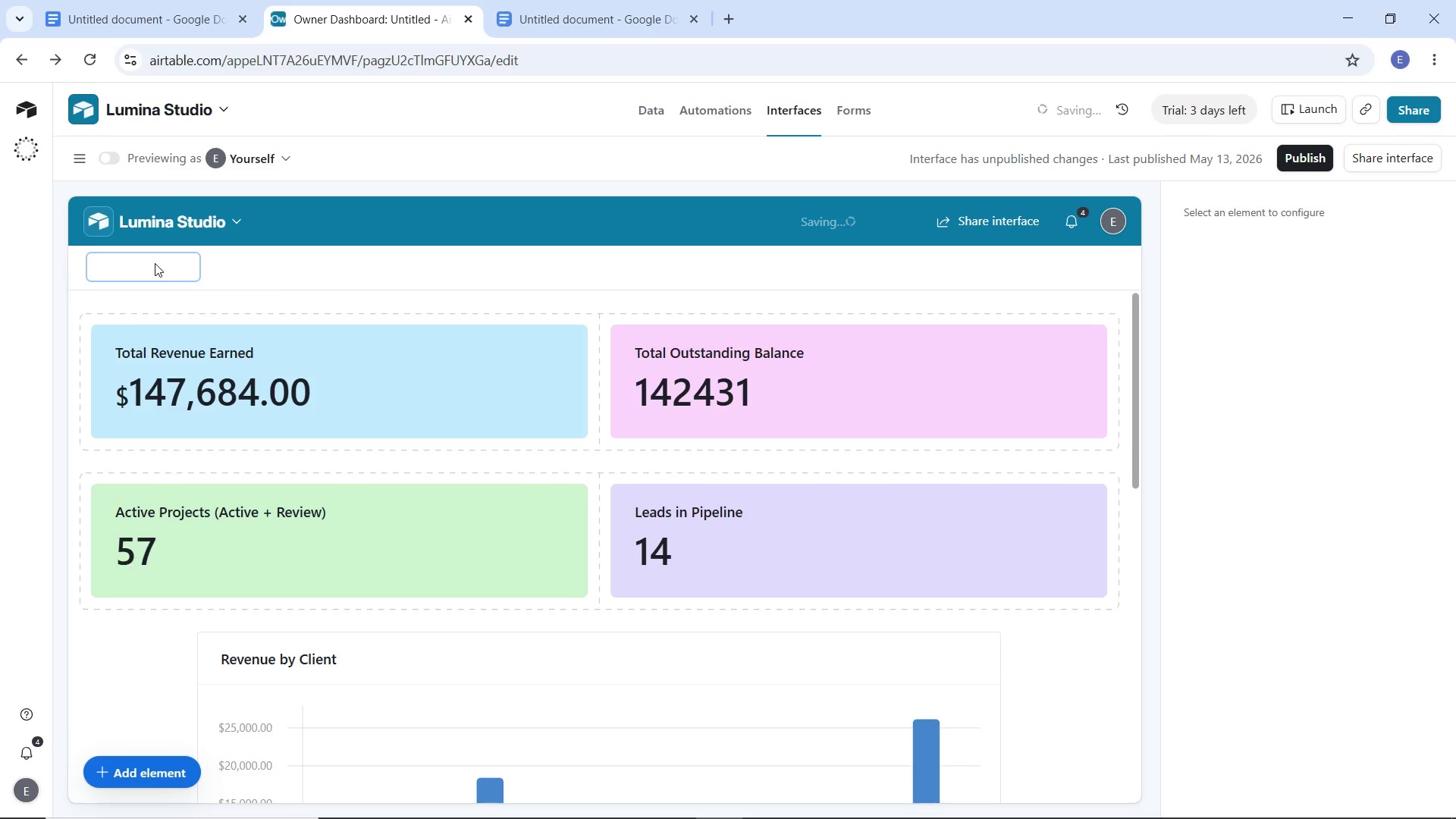 
left_click([155, 263])
 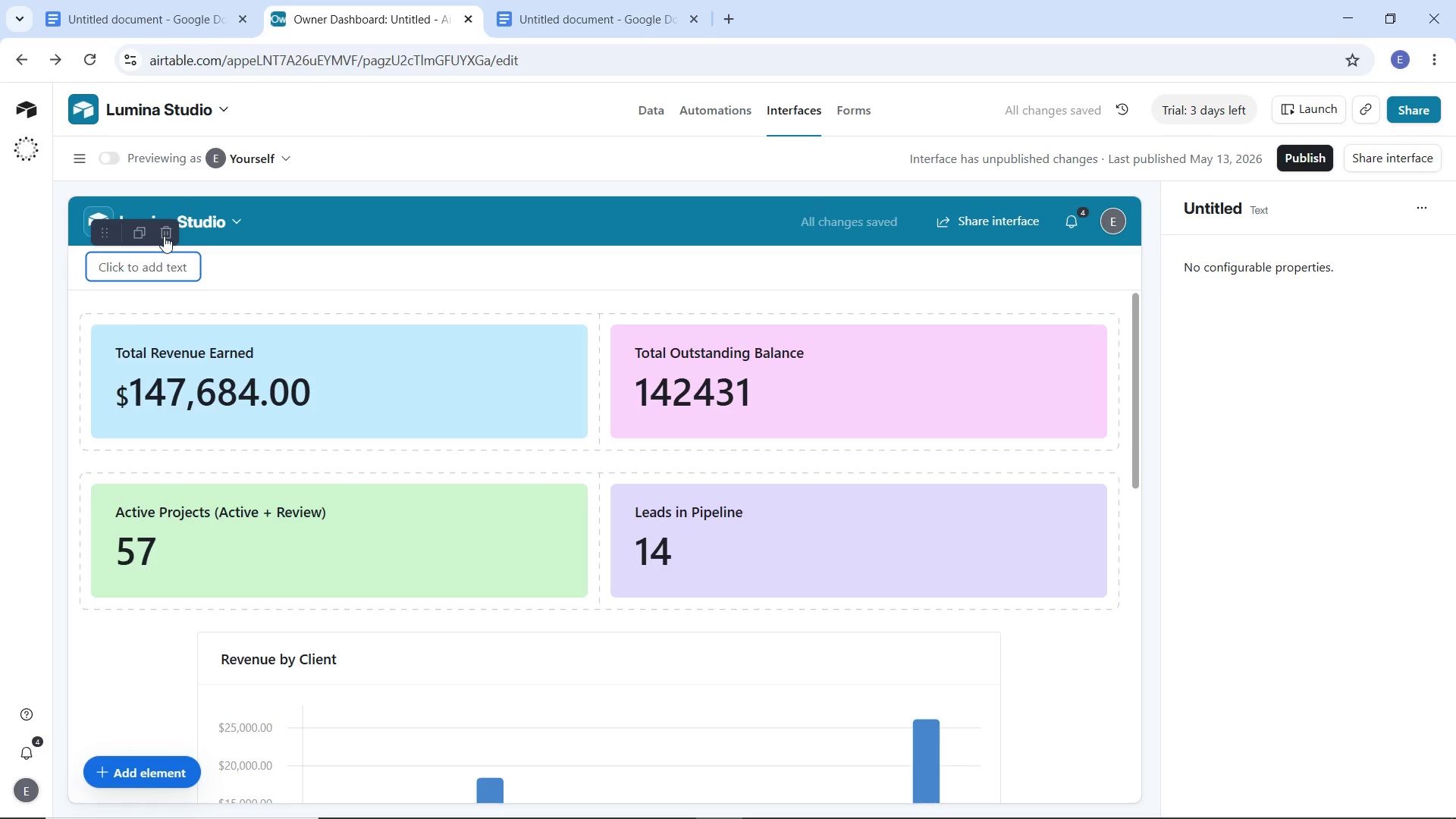 
left_click([164, 236])
 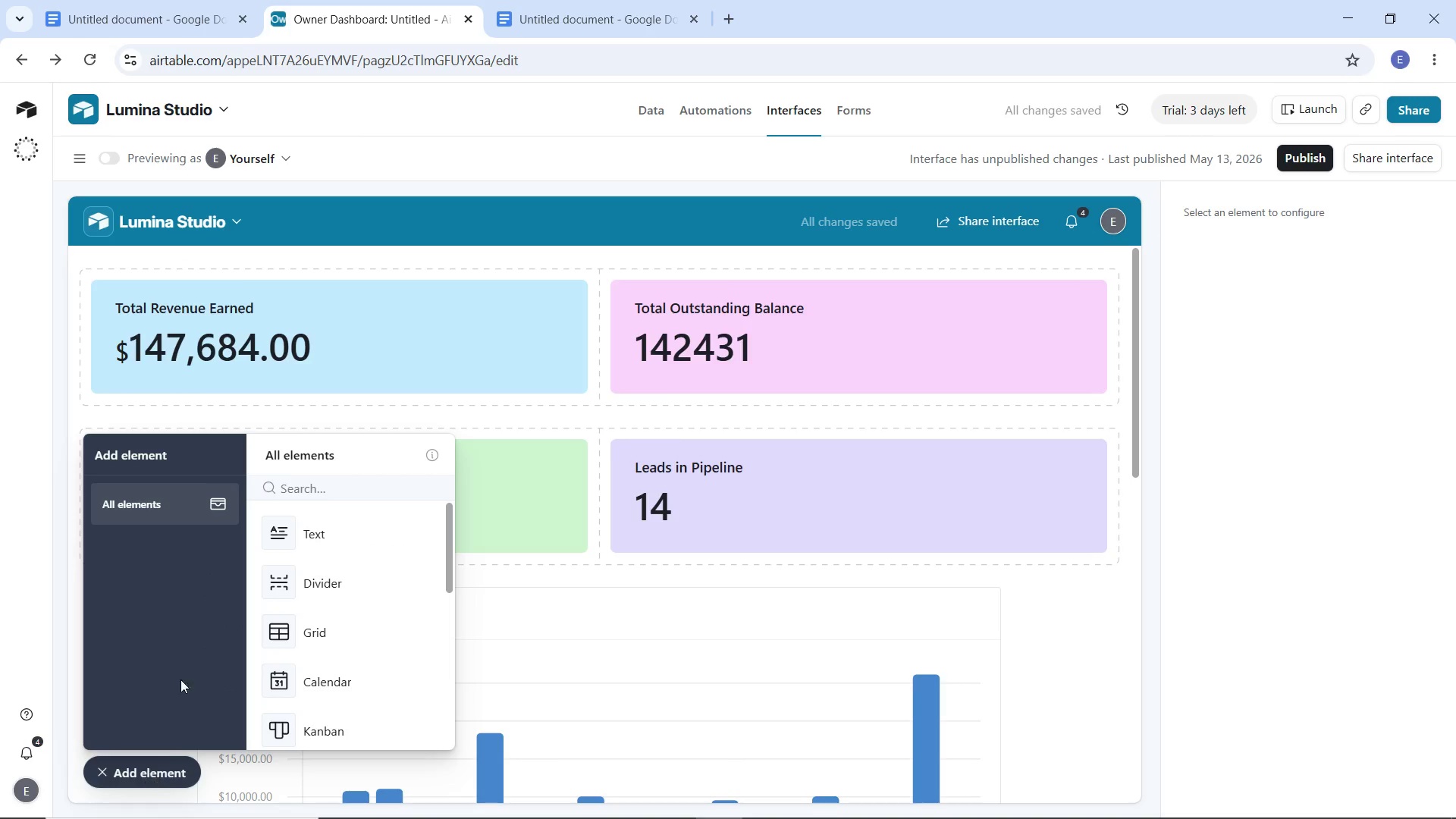 
left_click([312, 529])
 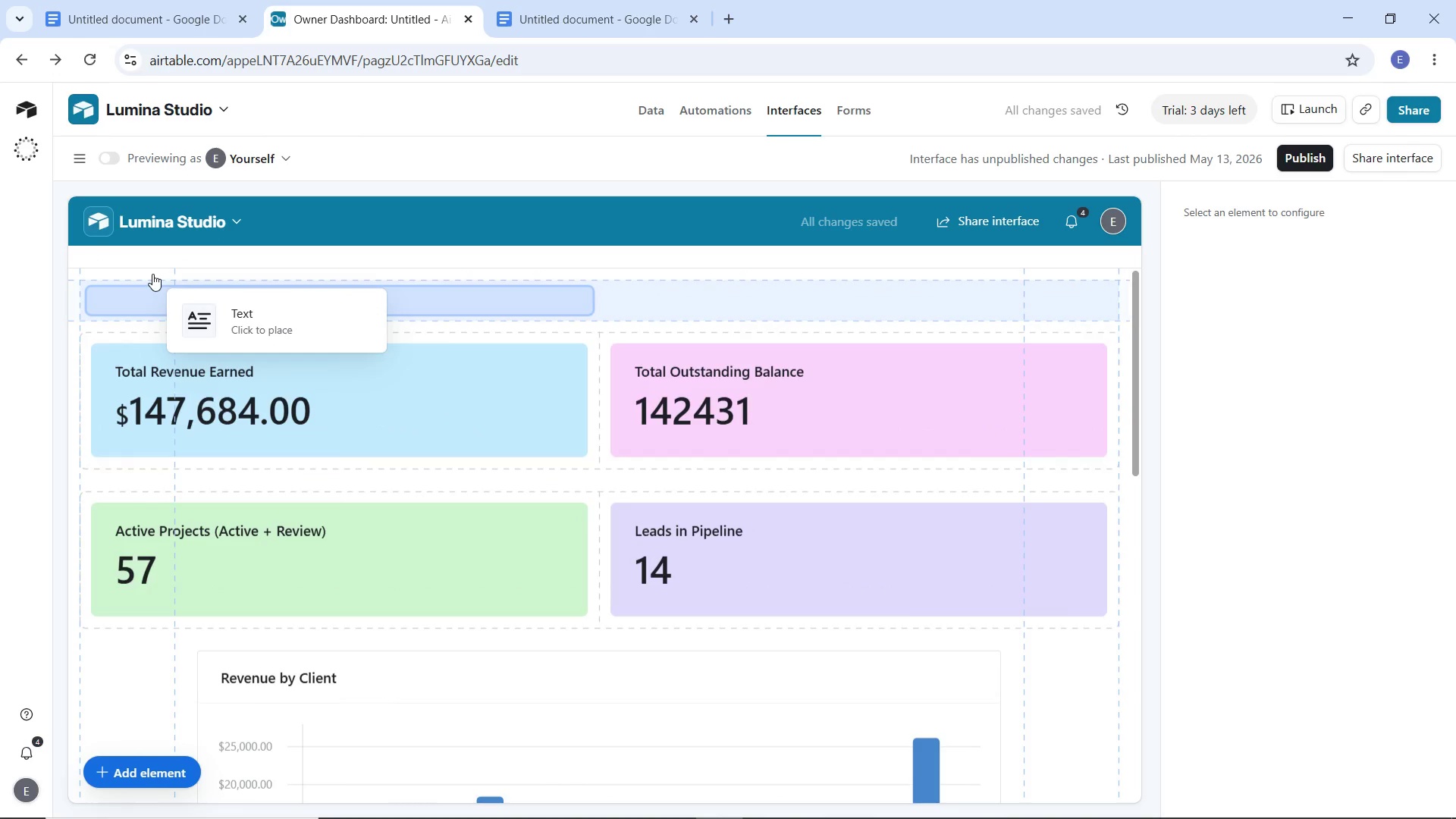 
left_click([152, 273])
 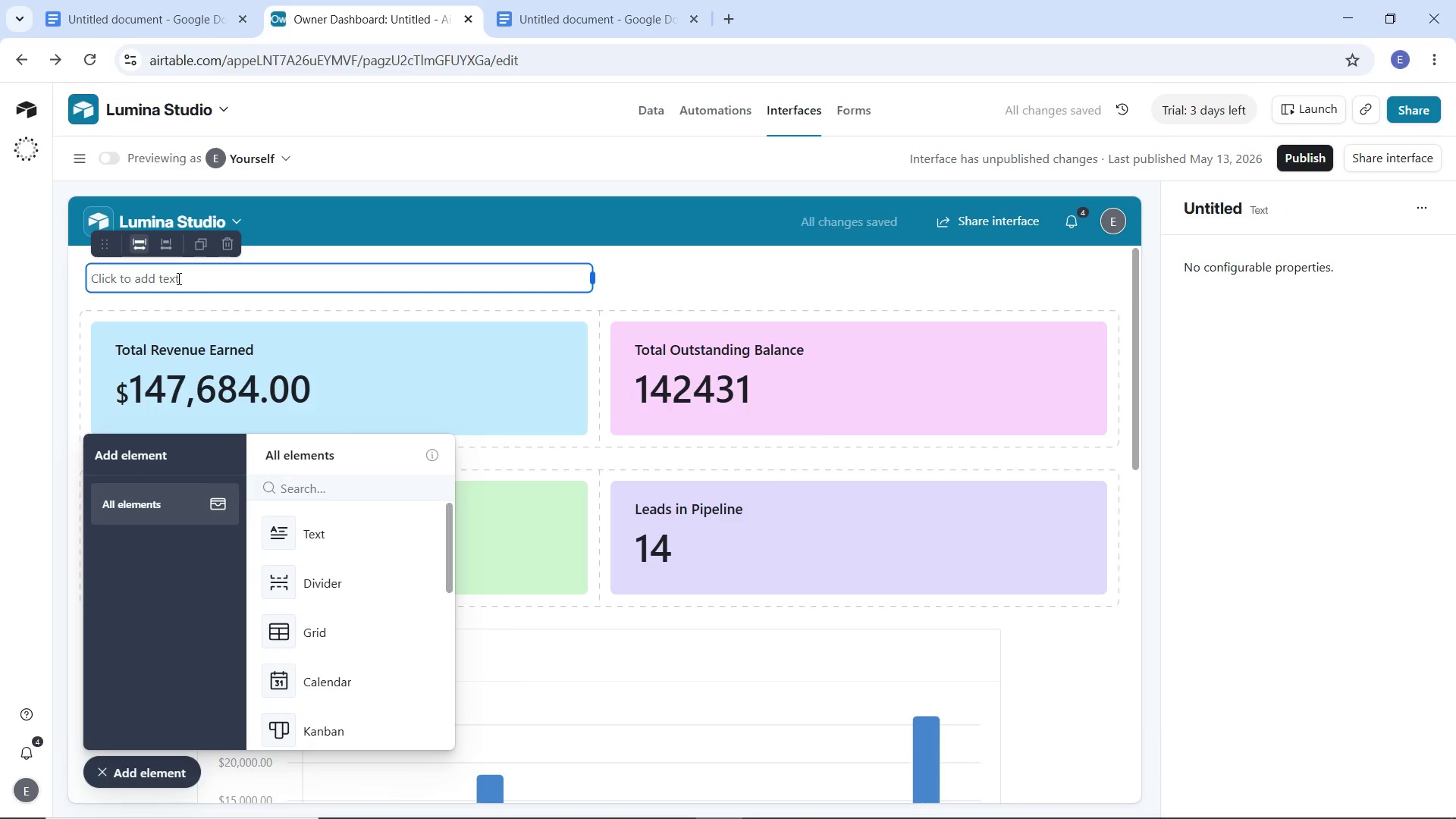 
left_click([177, 278])
 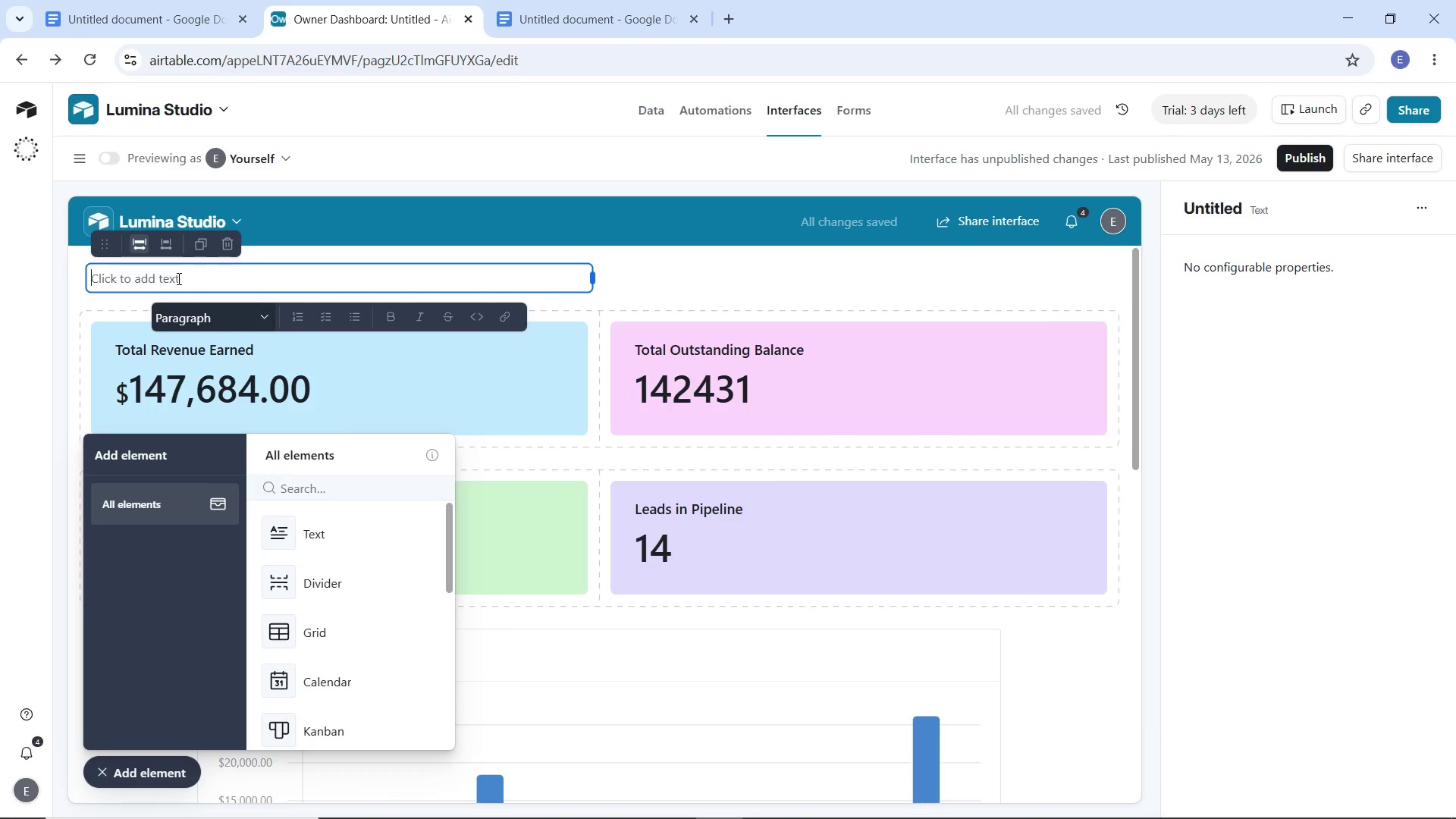 
key(Control+V)
 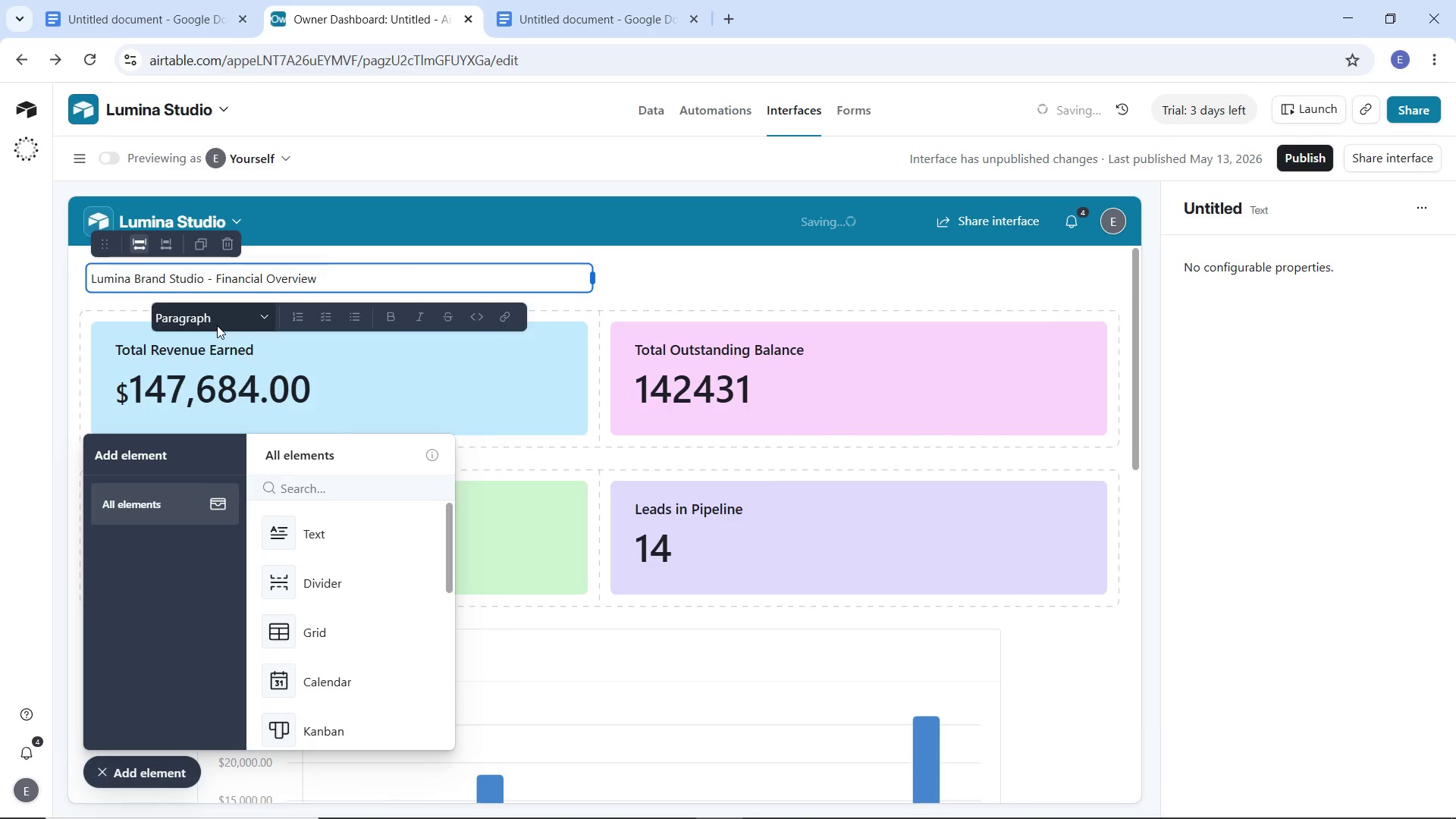 
left_click([217, 325])
 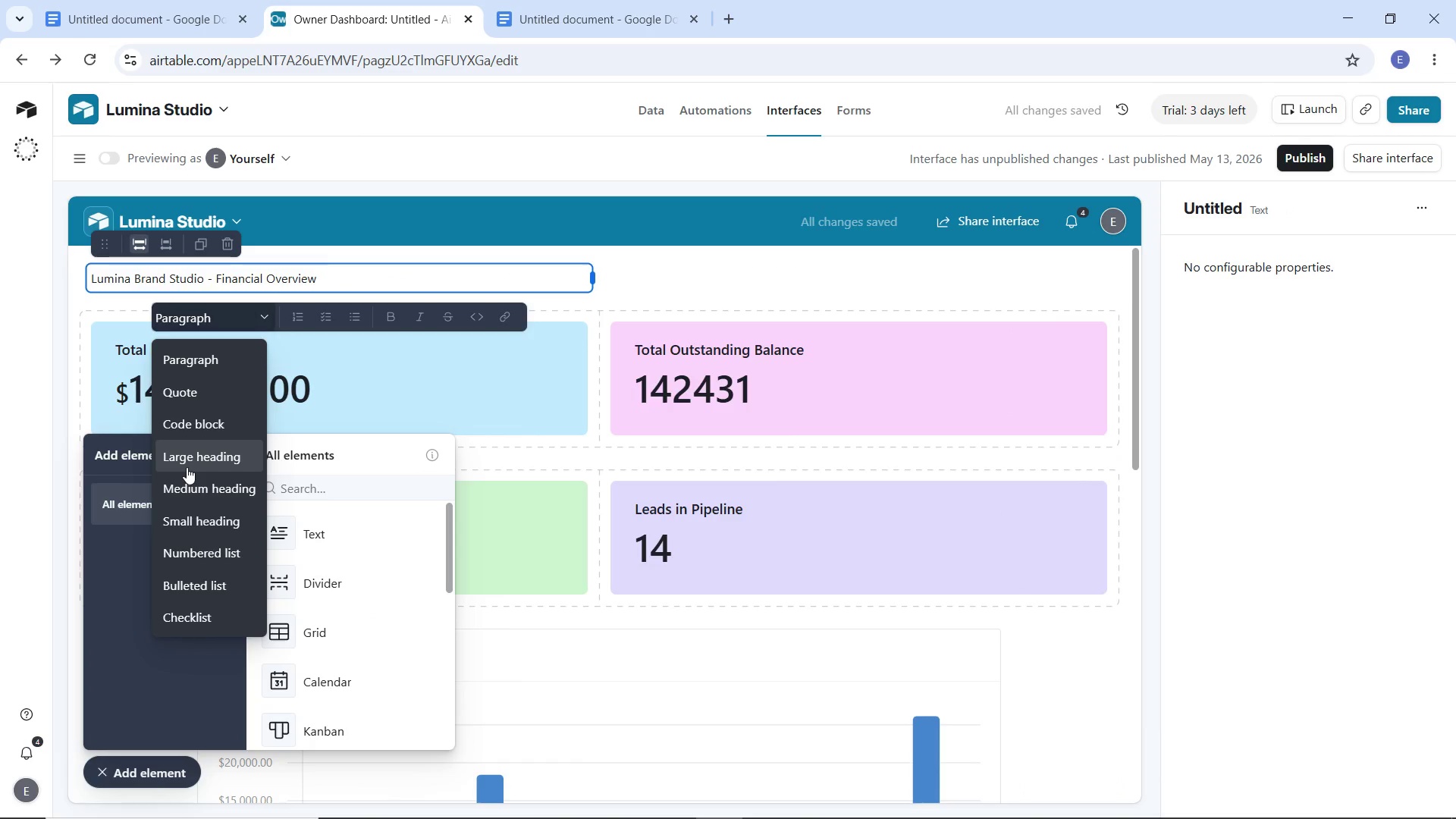 
left_click([187, 462])
 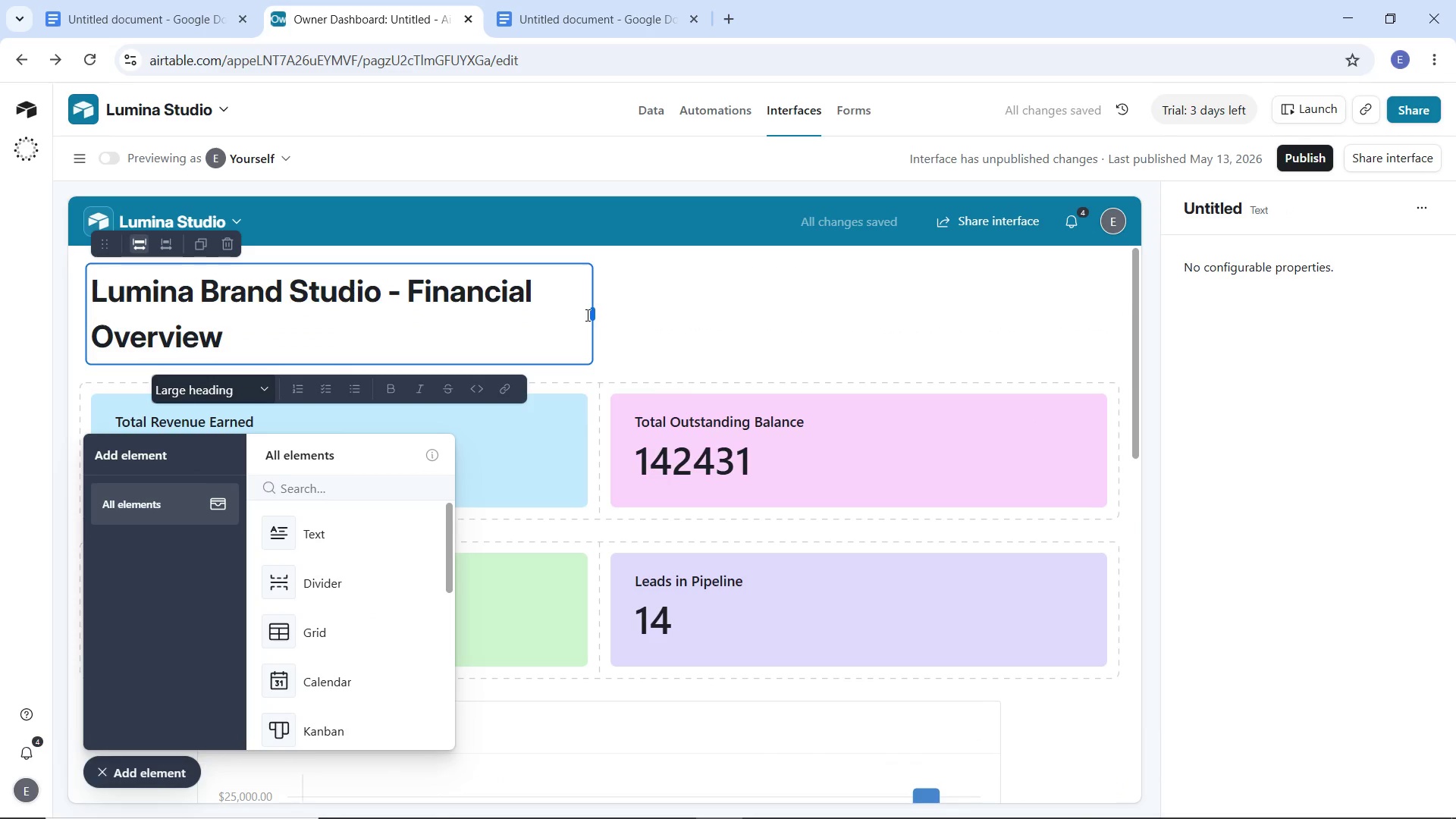 
left_click_drag(start_coordinate=[591, 315], to_coordinate=[642, 315])
 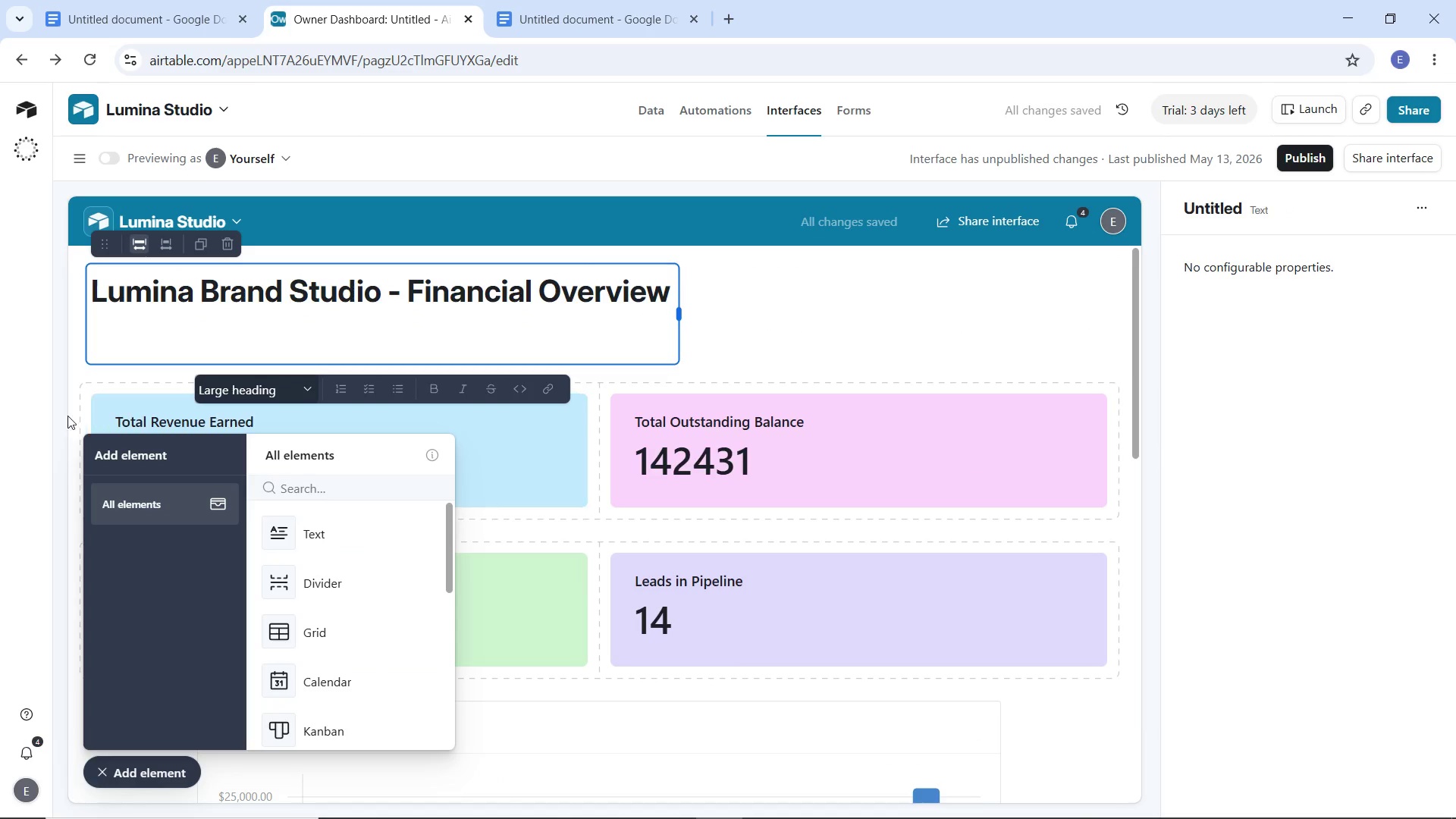 
left_click([31, 416])
 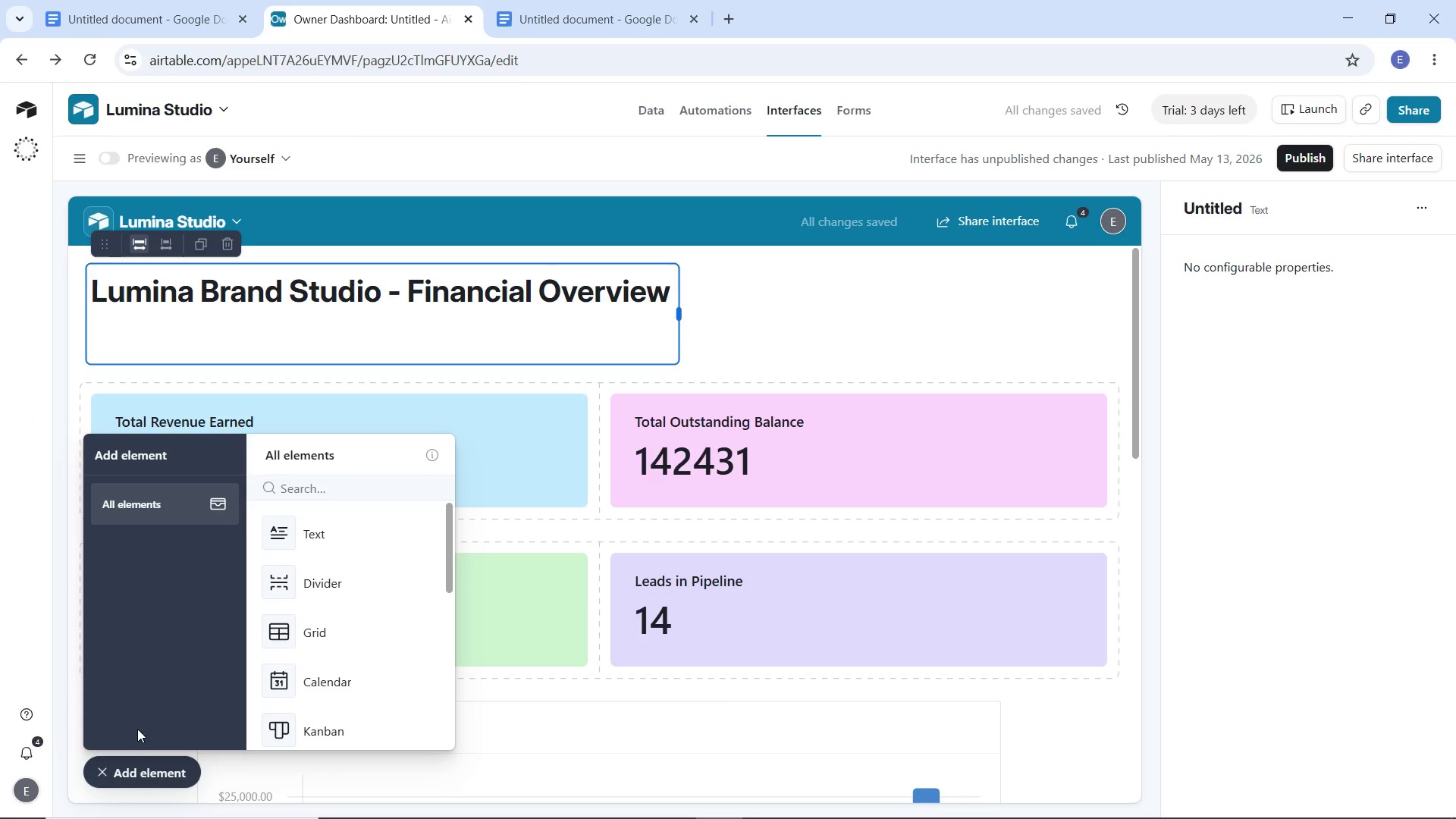 
left_click([143, 761])
 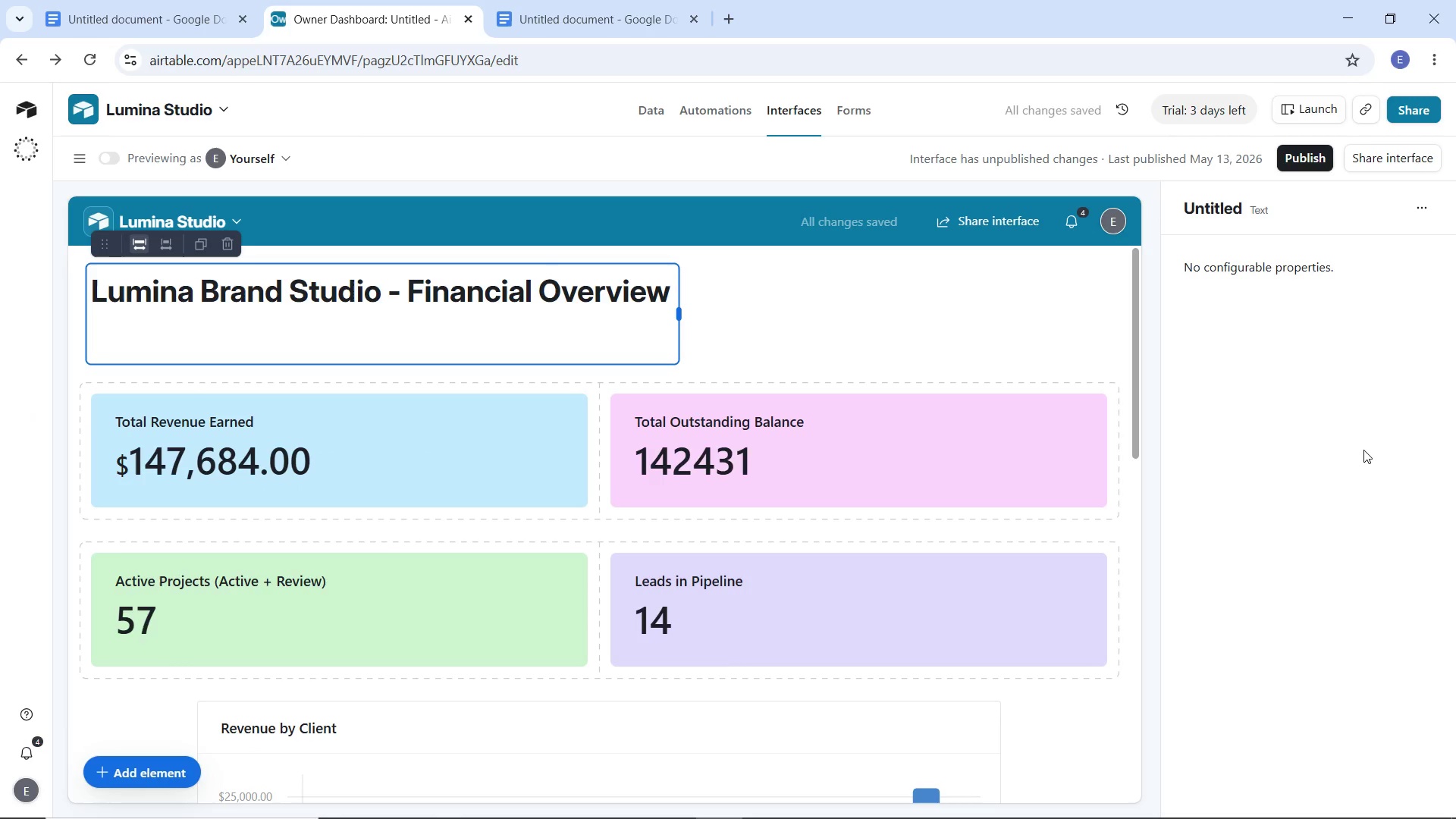 
left_click([1363, 450])
 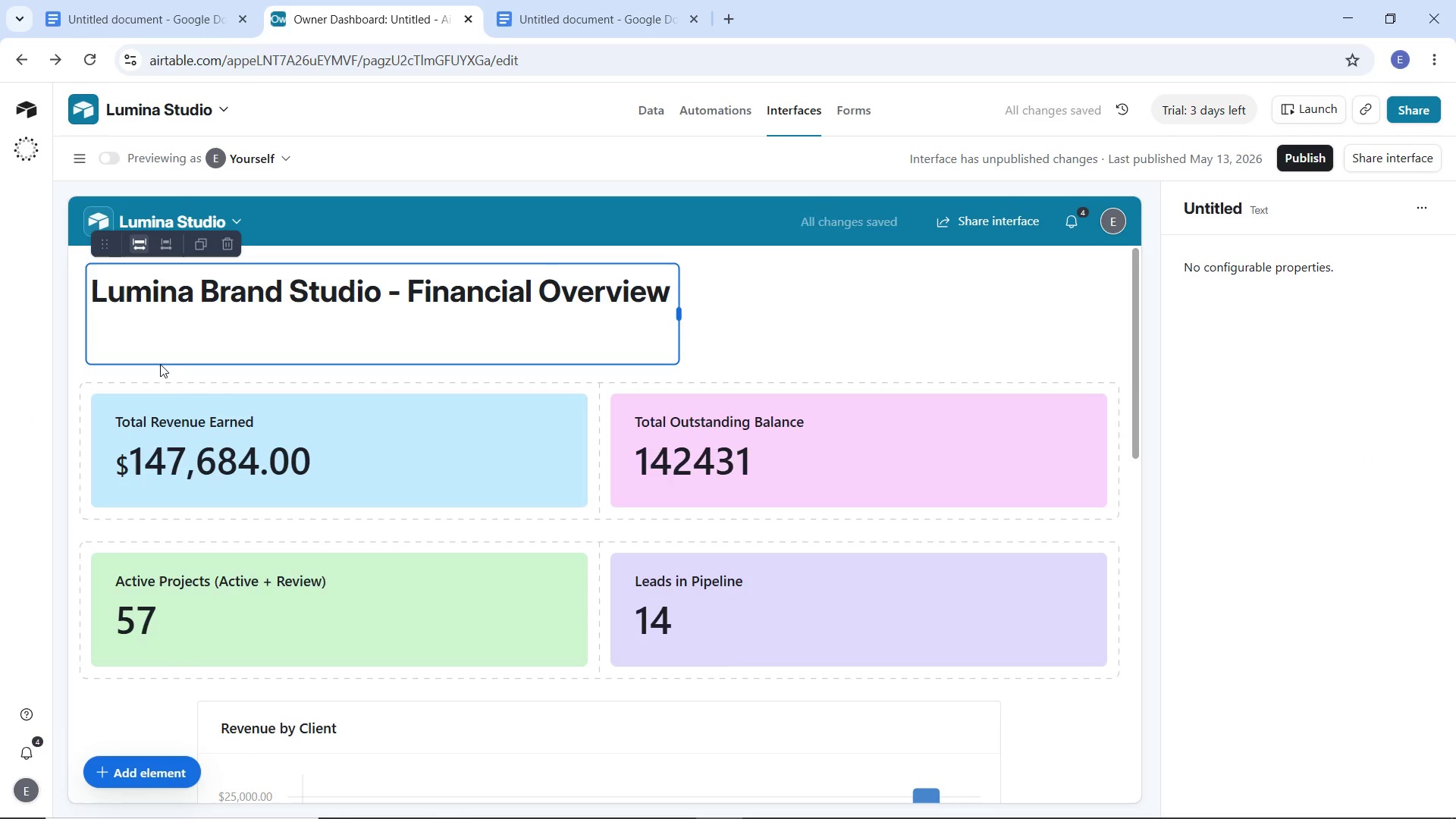 
double_click([855, 270])
 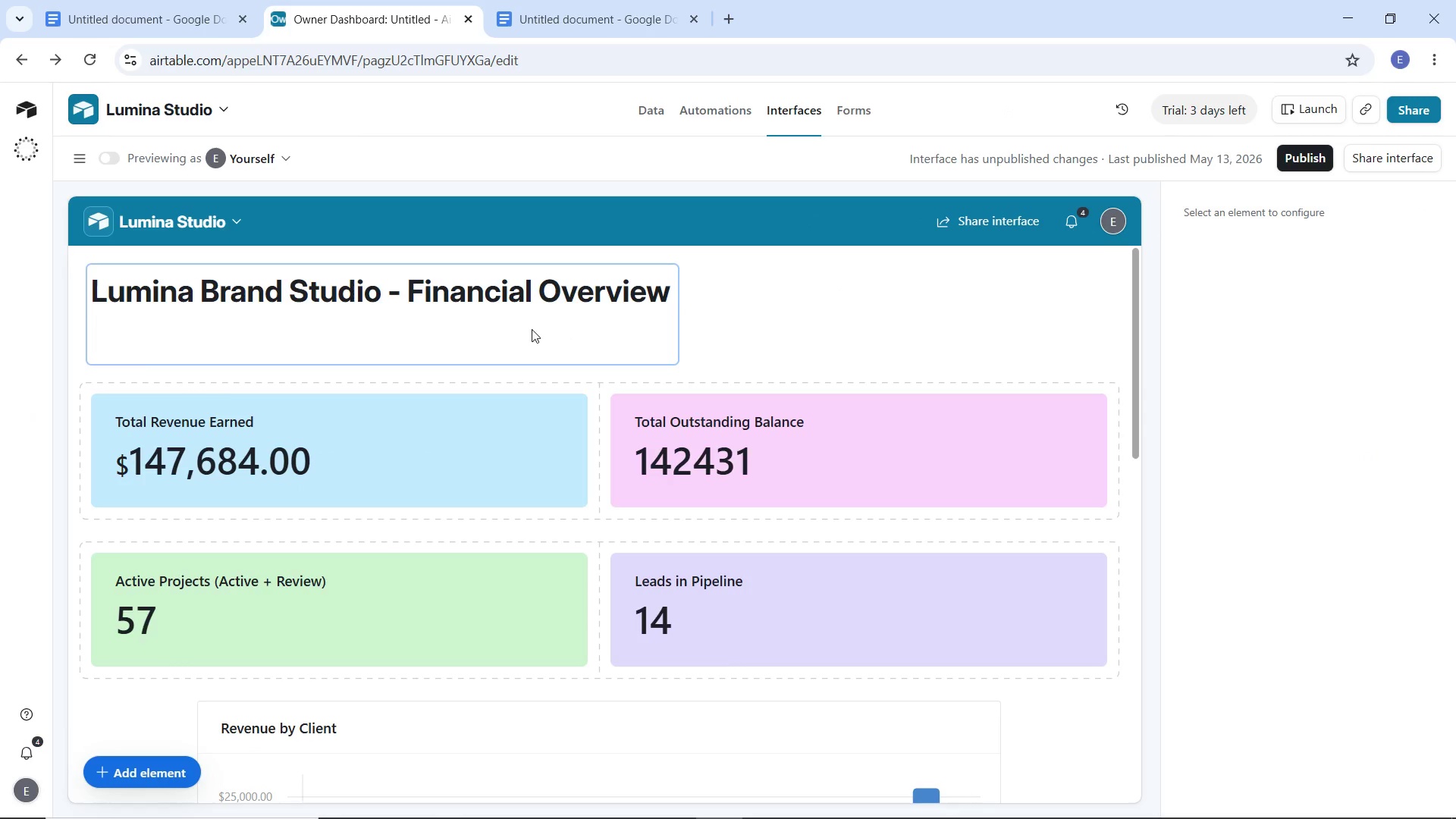 
left_click([532, 329])
 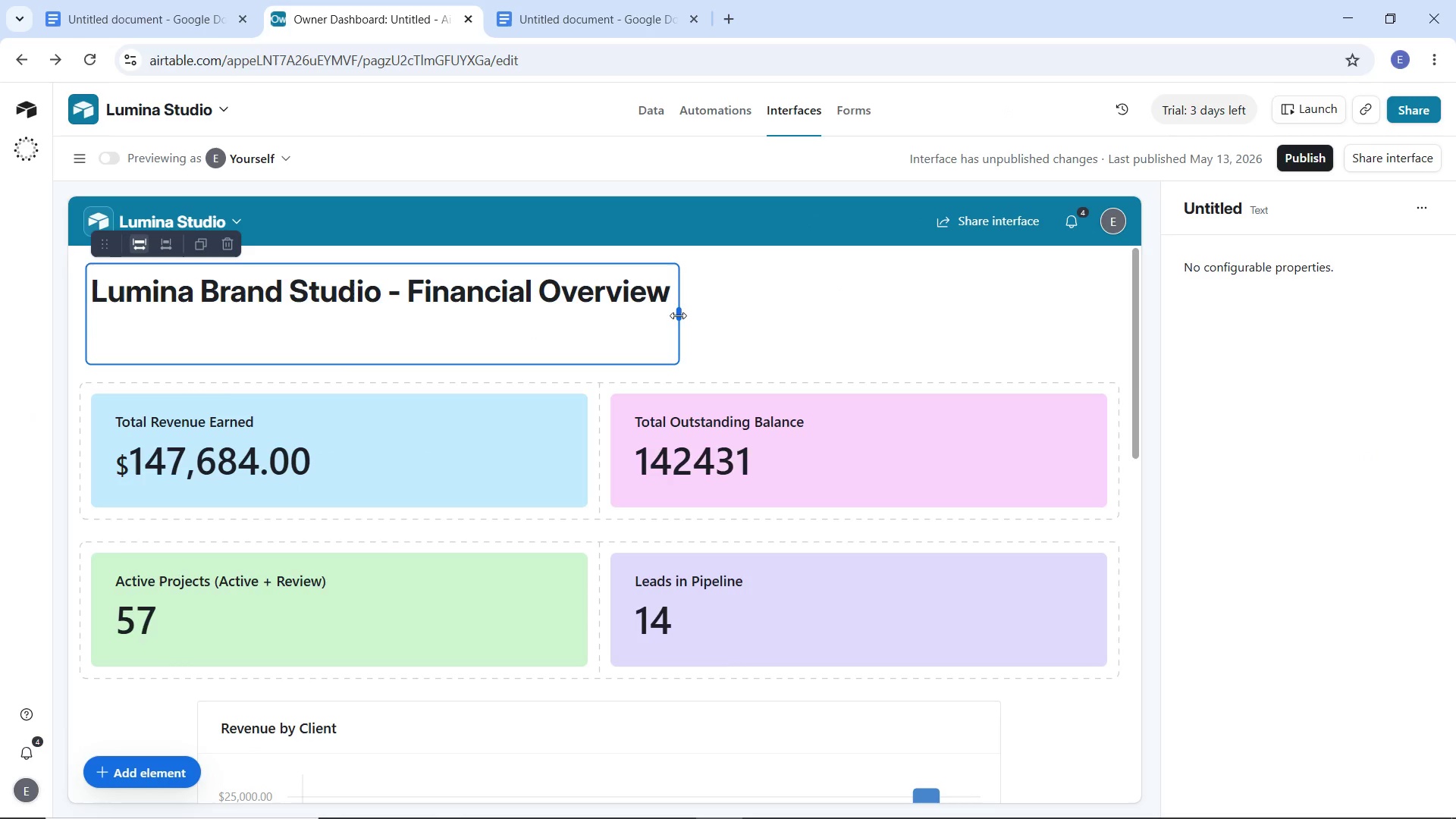 
left_click_drag(start_coordinate=[679, 315], to_coordinate=[727, 309])
 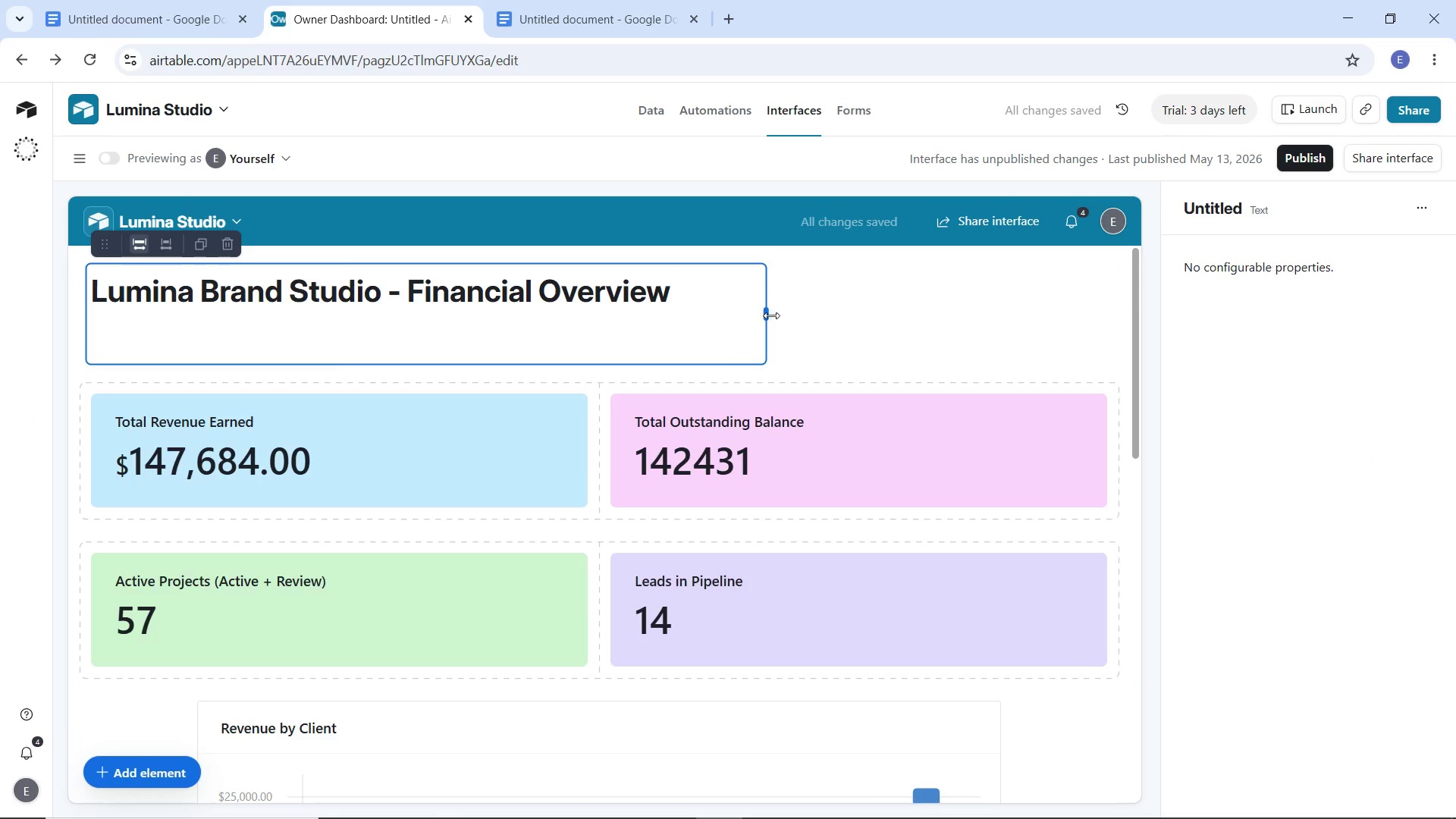 
left_click_drag(start_coordinate=[771, 315], to_coordinate=[786, 312])
 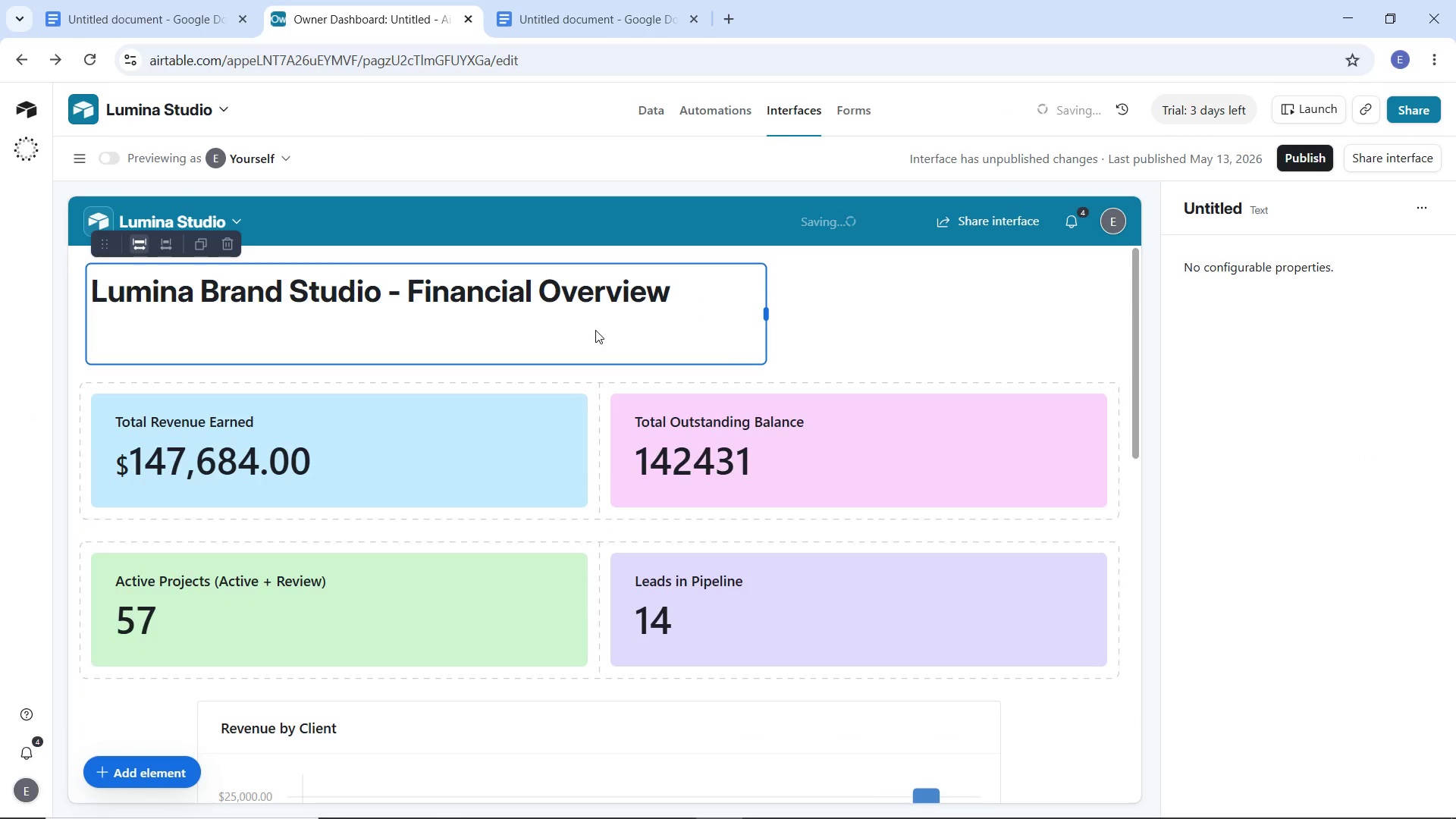 
double_click([595, 330])
 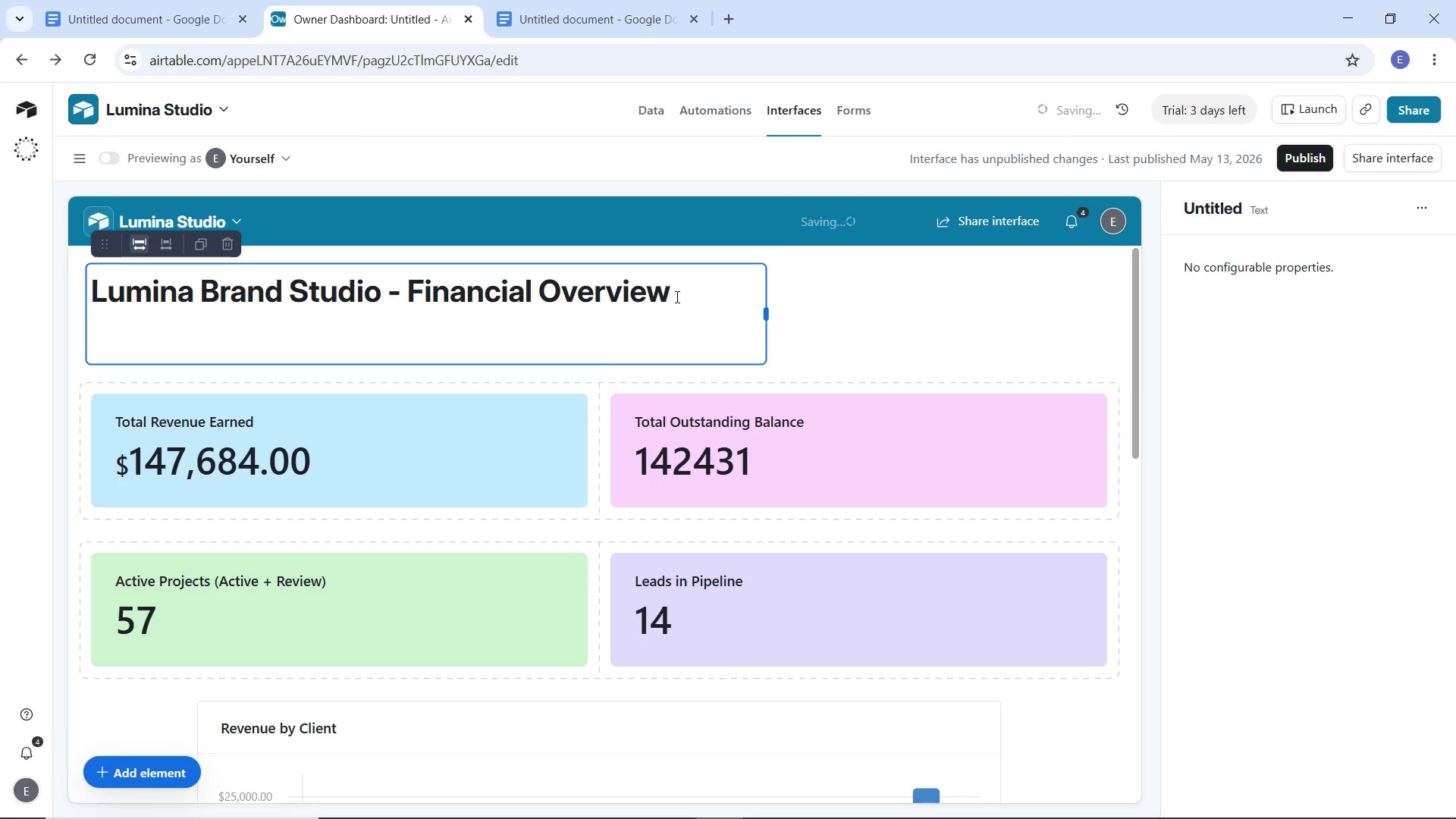 
double_click([676, 297])
 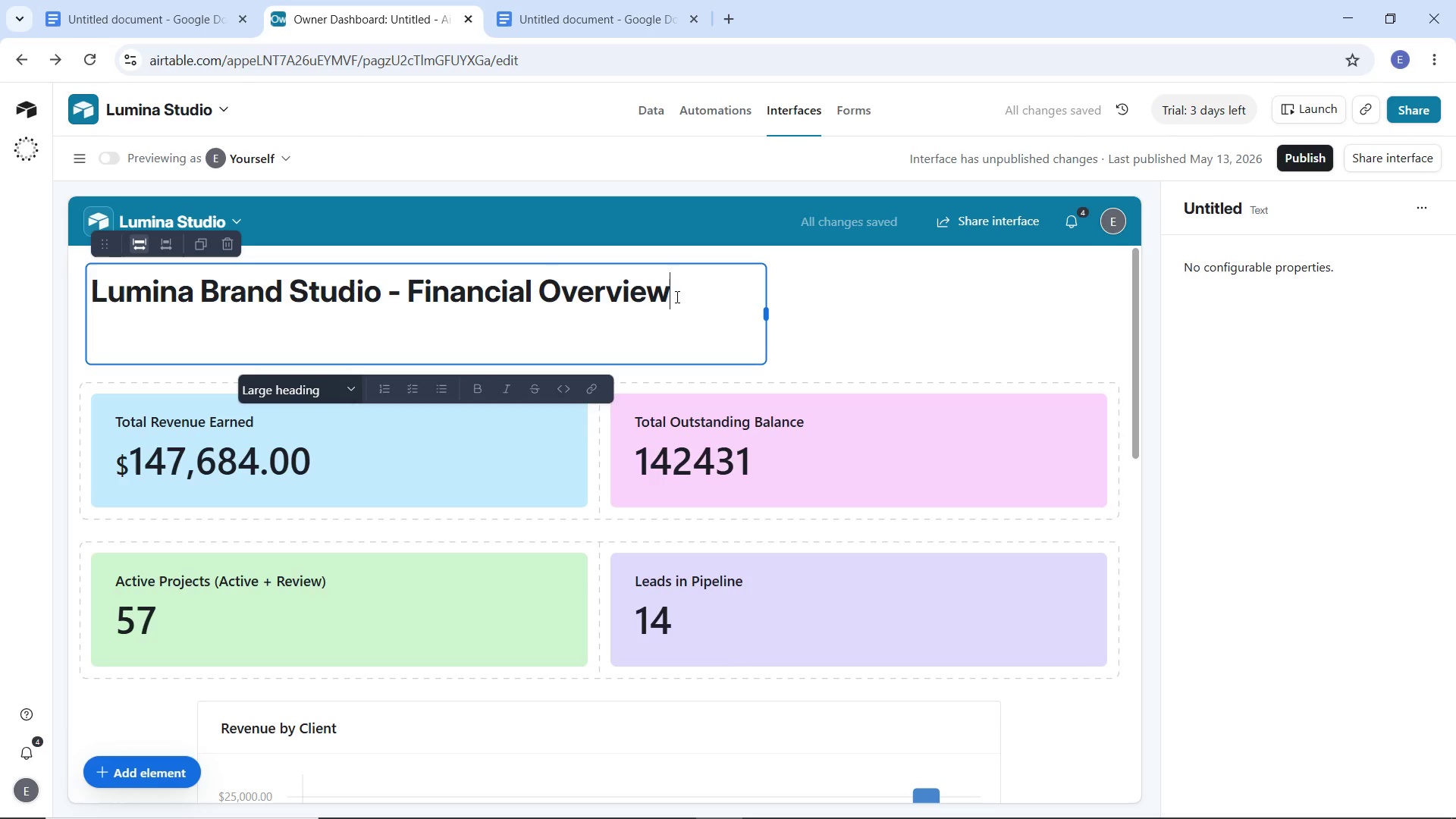 
key(ArrowDown)
 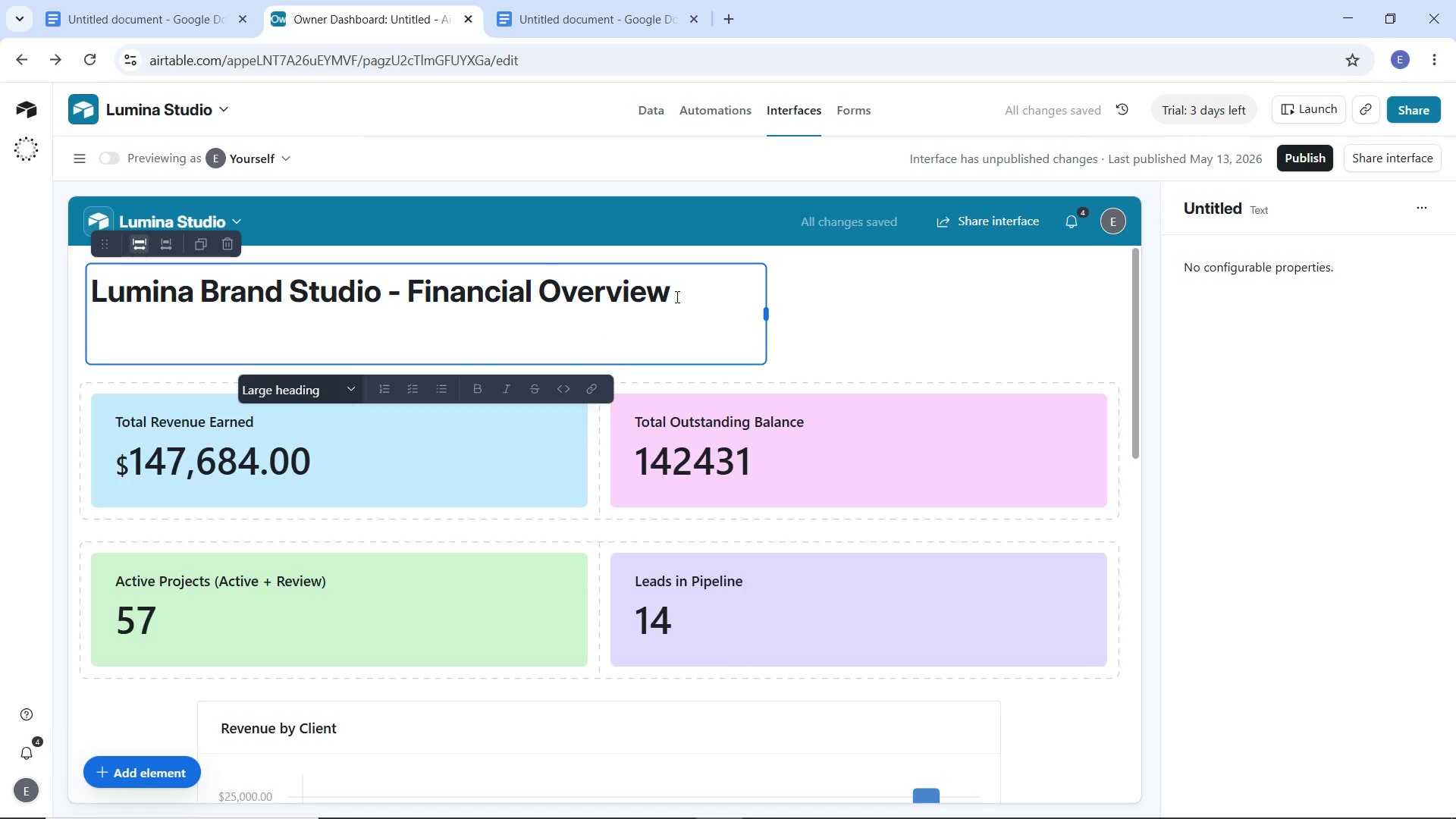 
key(ArrowDown)
 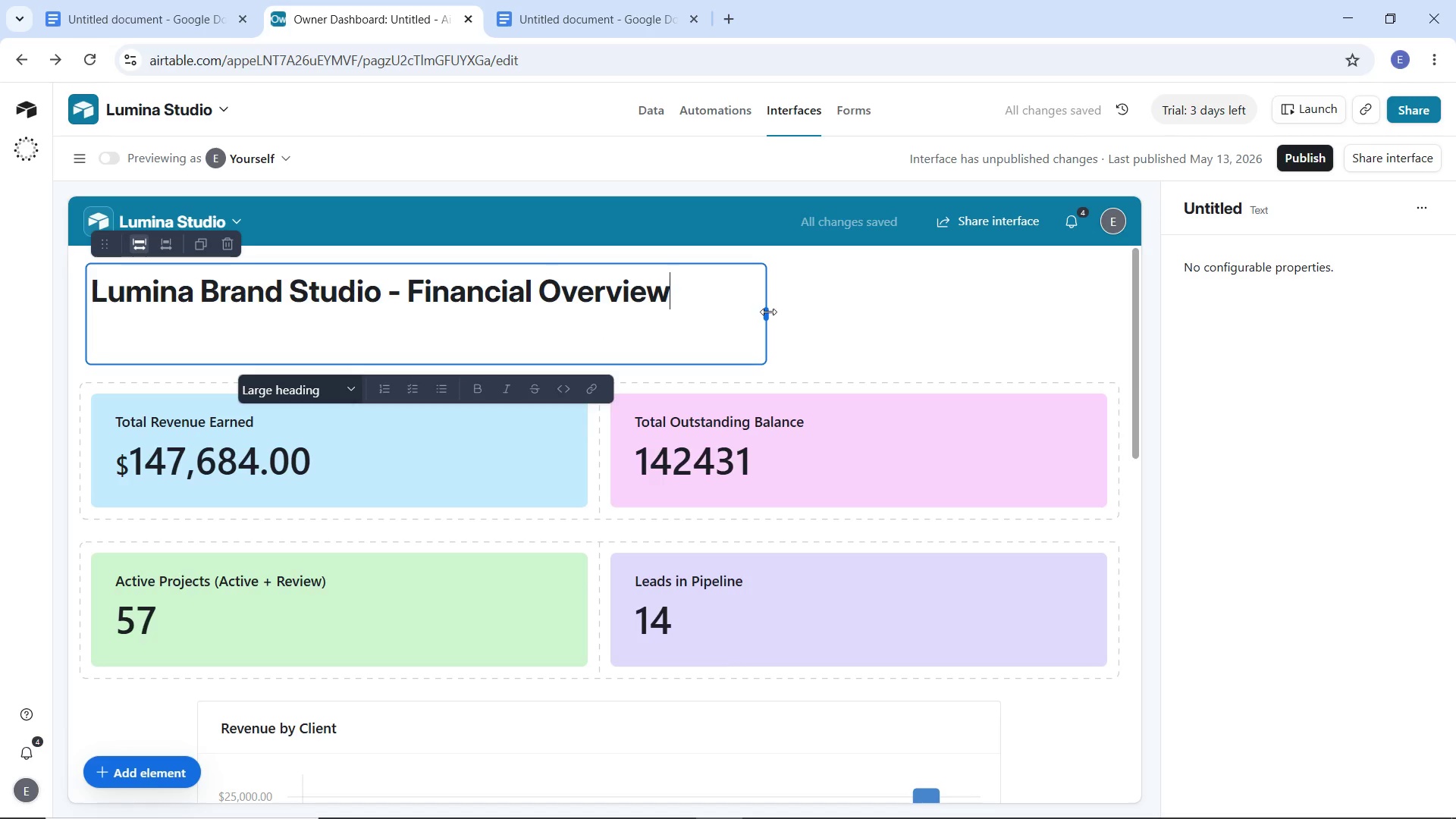 
left_click_drag(start_coordinate=[769, 312], to_coordinate=[936, 312])
 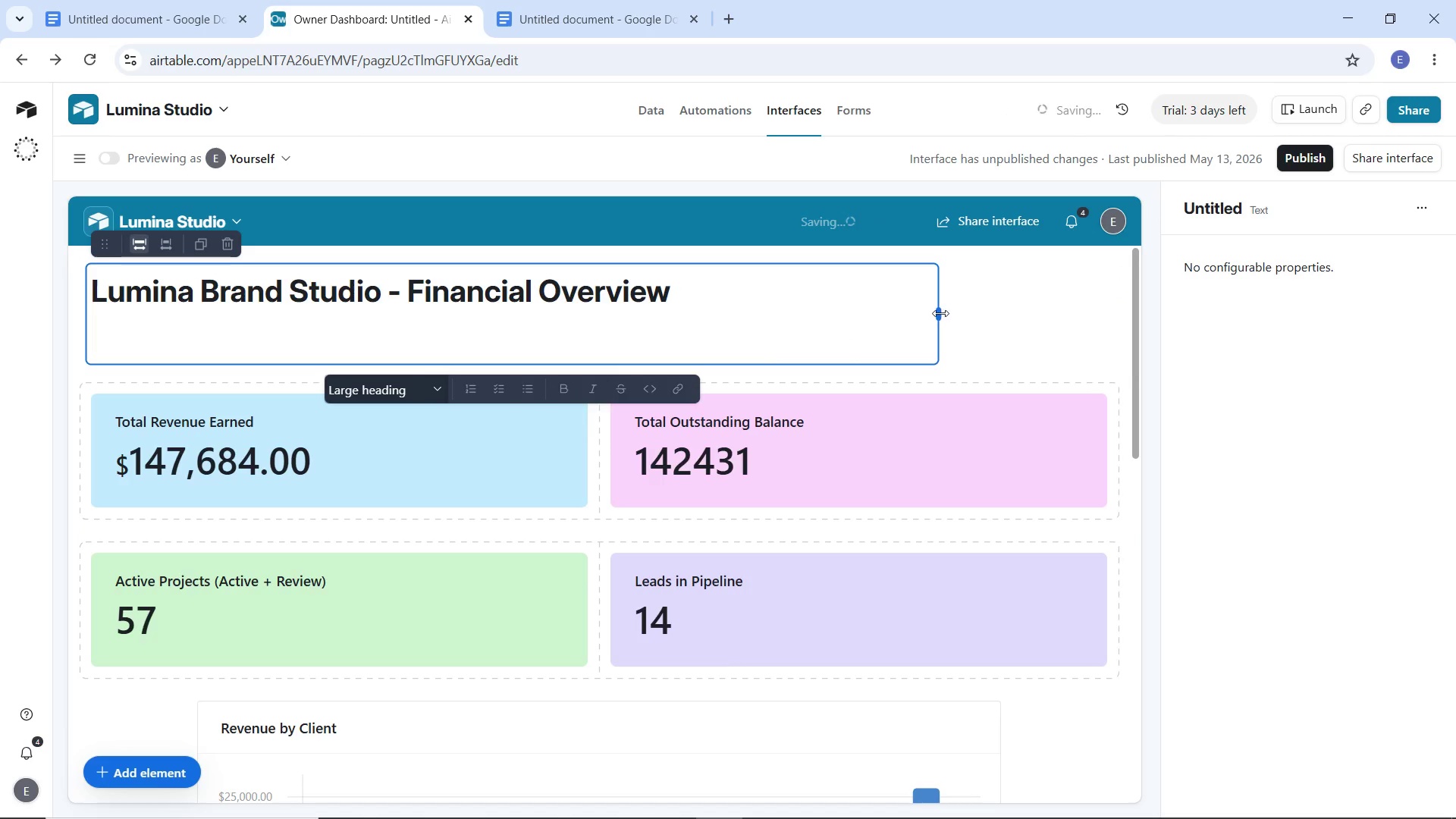 
left_click_drag(start_coordinate=[941, 313], to_coordinate=[696, 304])
 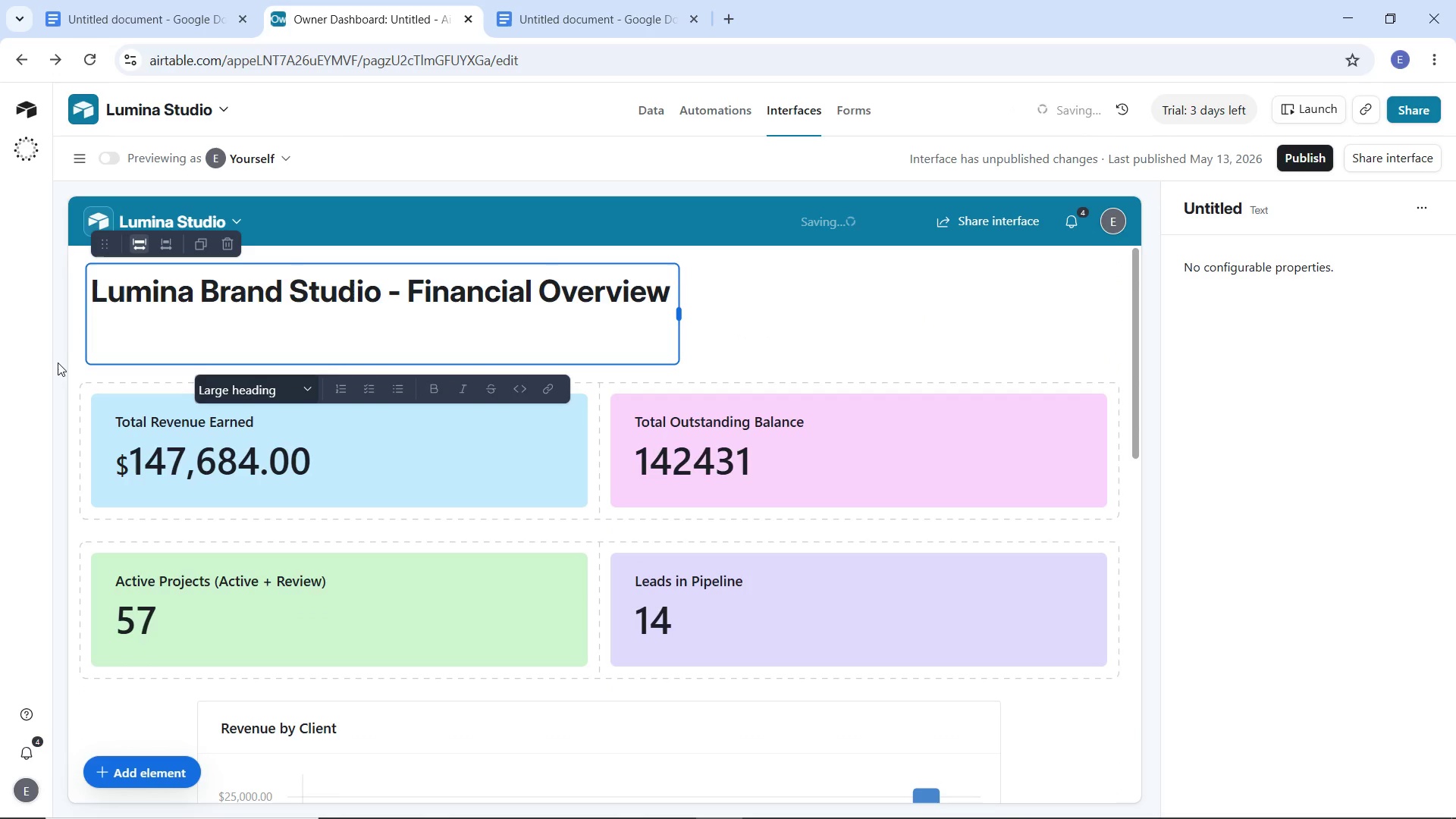 
left_click([56, 362])
 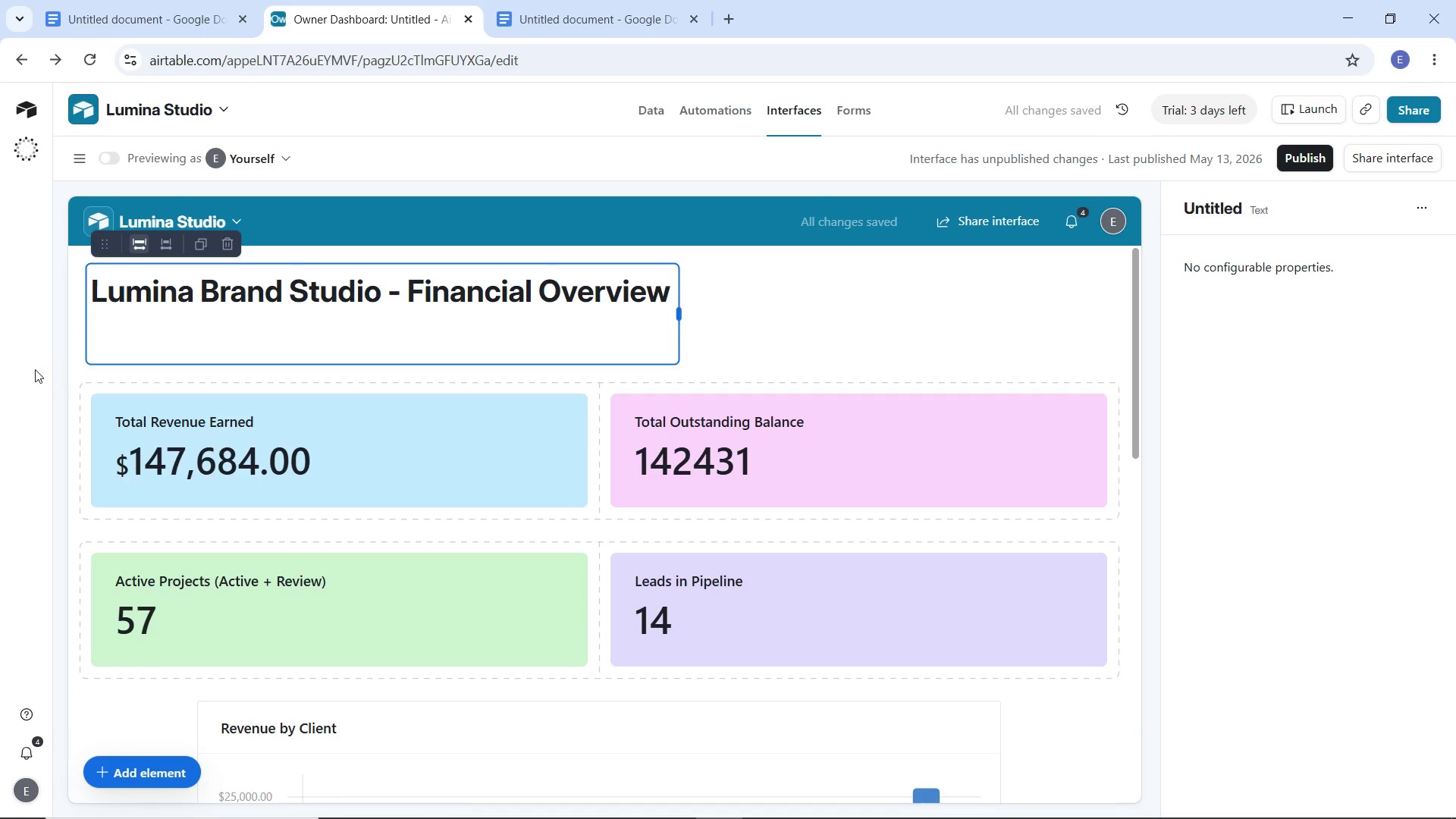 
left_click([33, 370])
 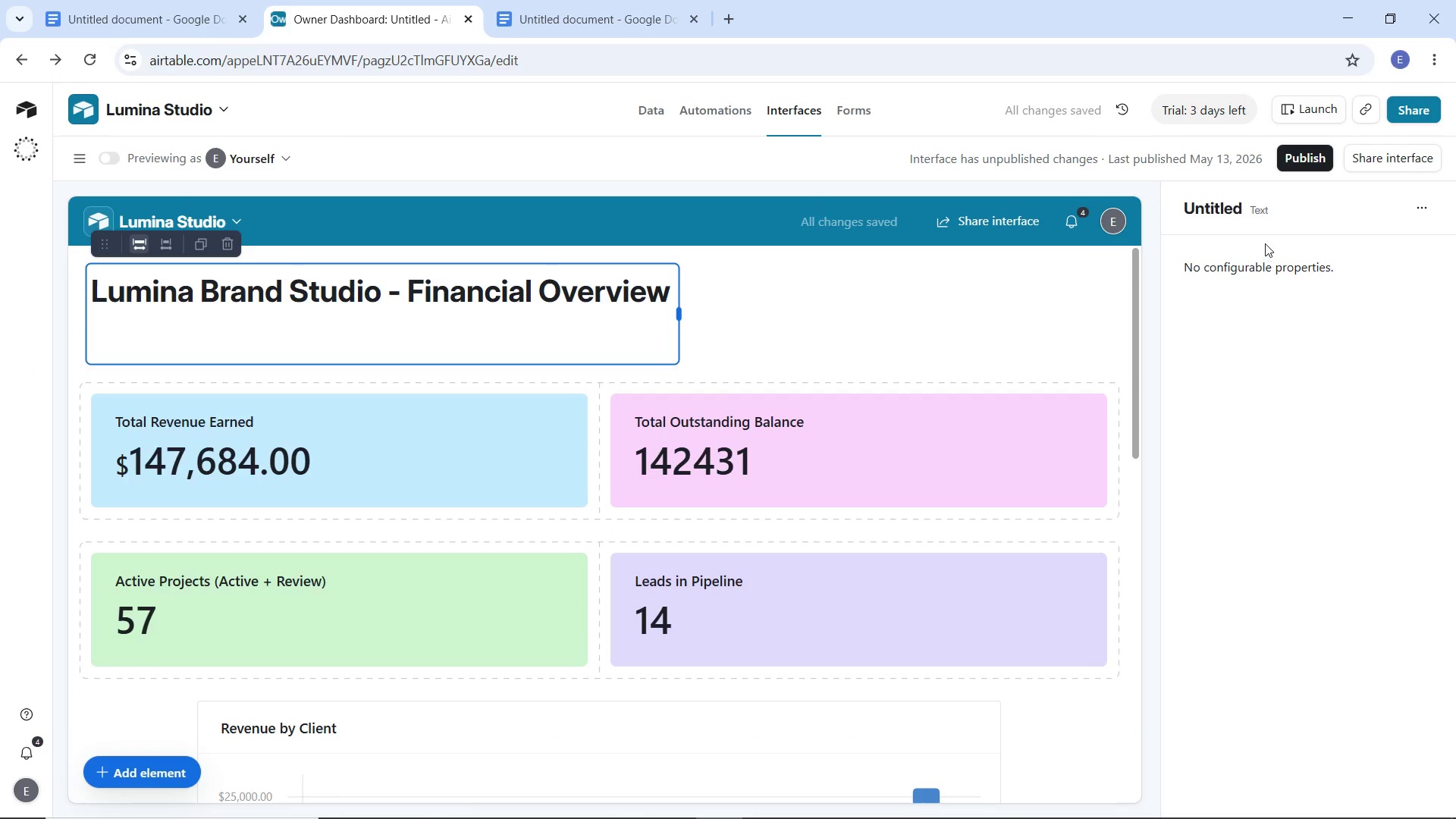 
left_click([1221, 348])
 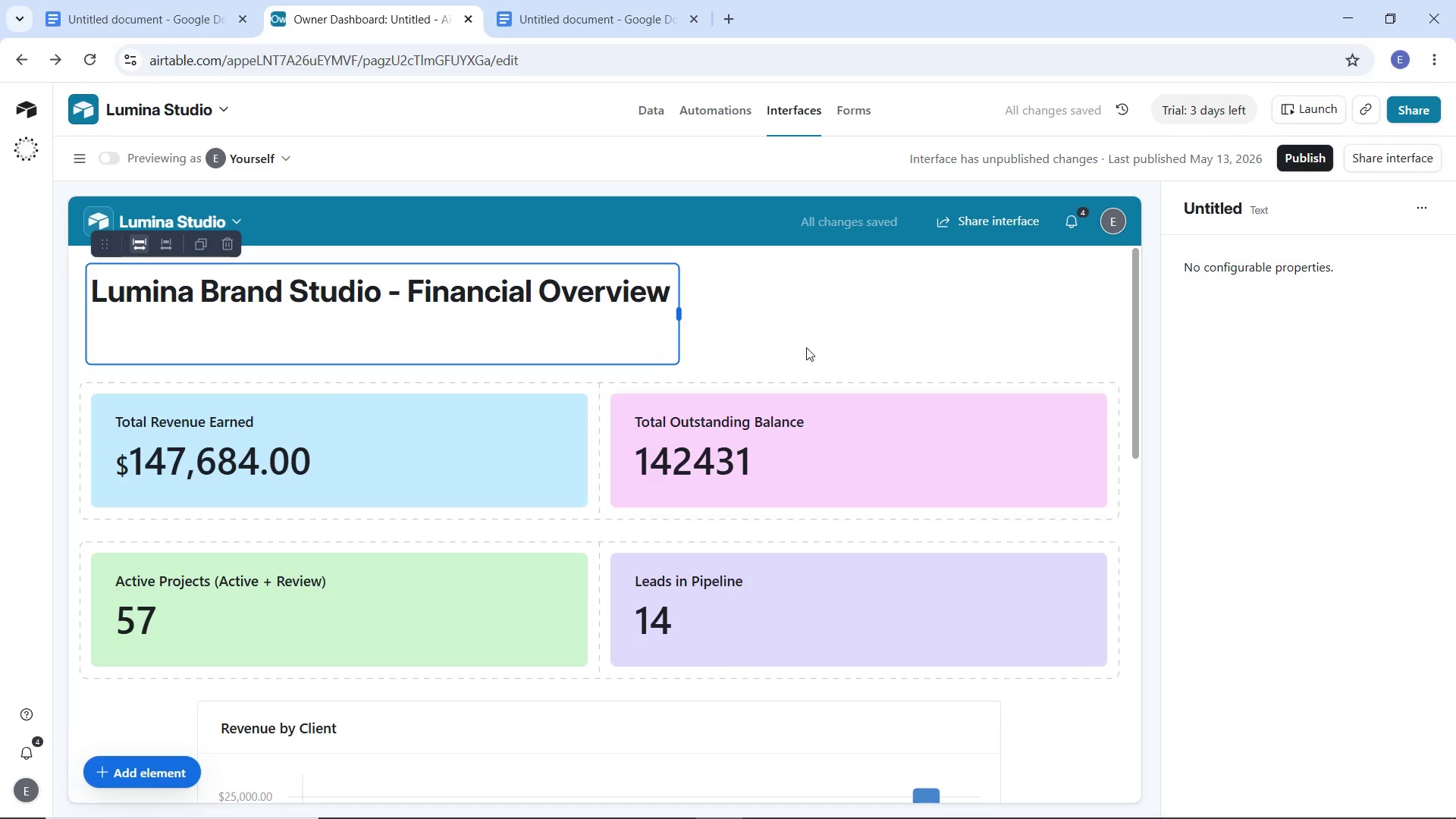 
left_click([810, 340])
 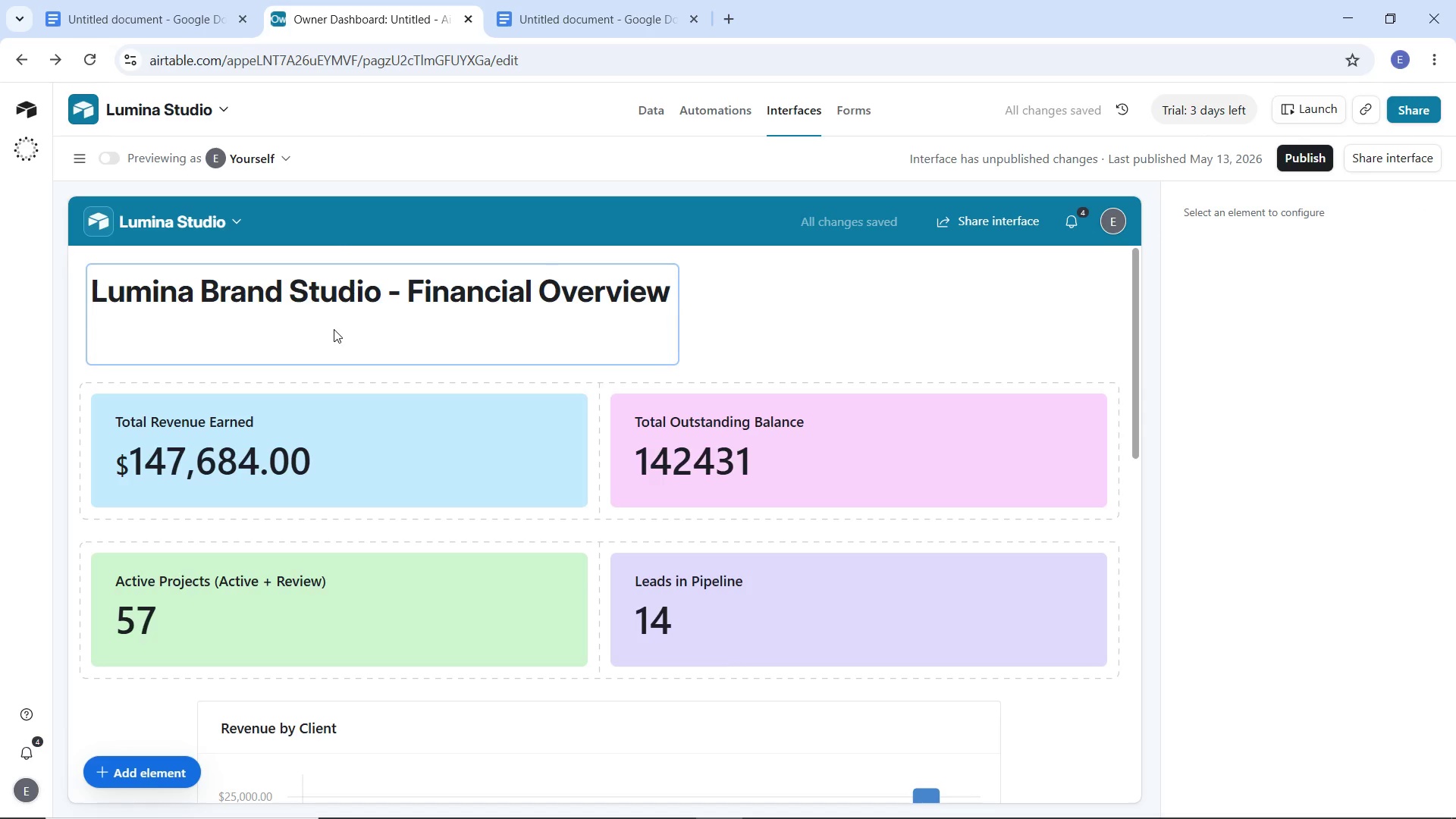 
double_click([334, 329])
 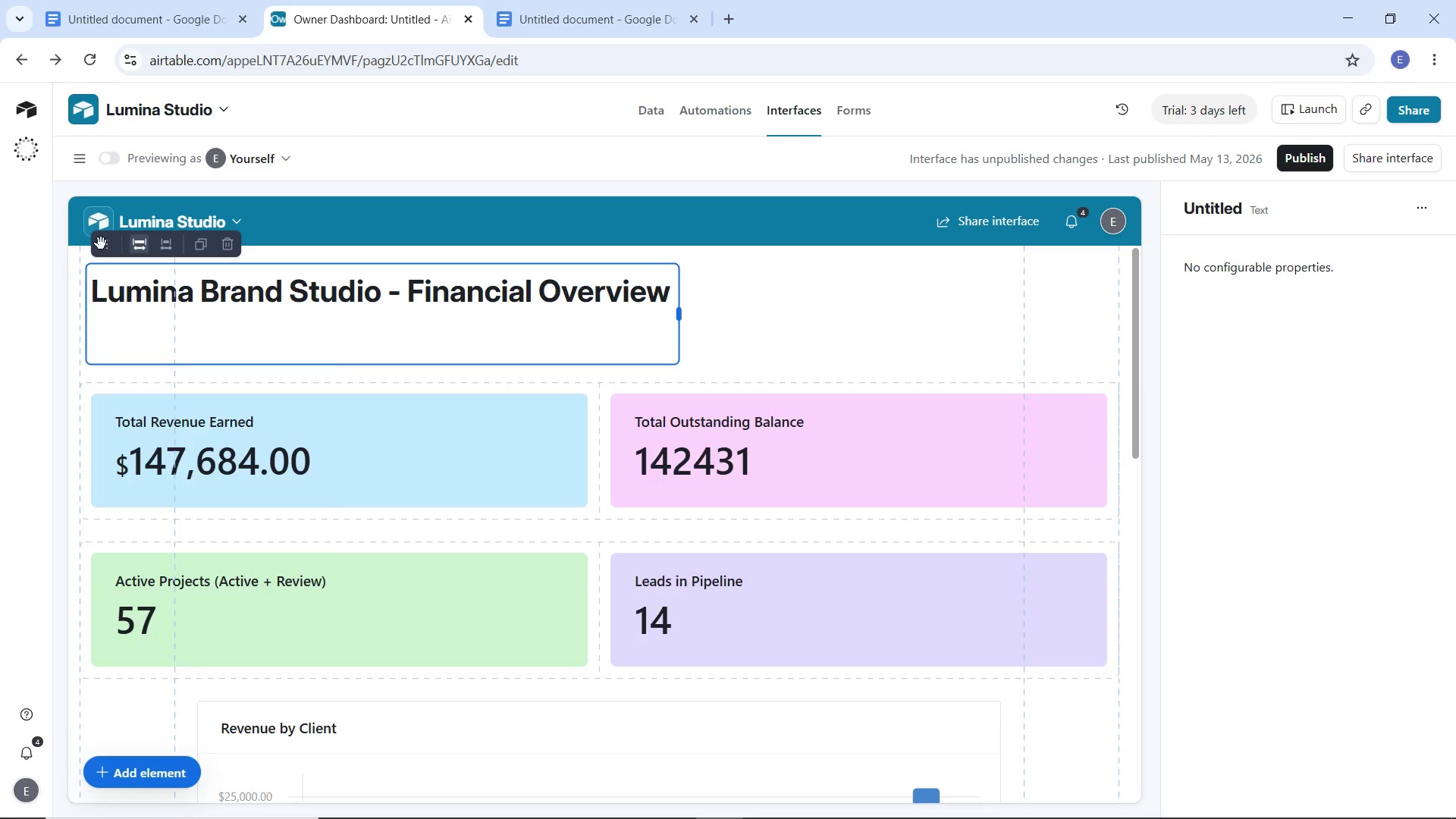 
double_click([232, 300])
 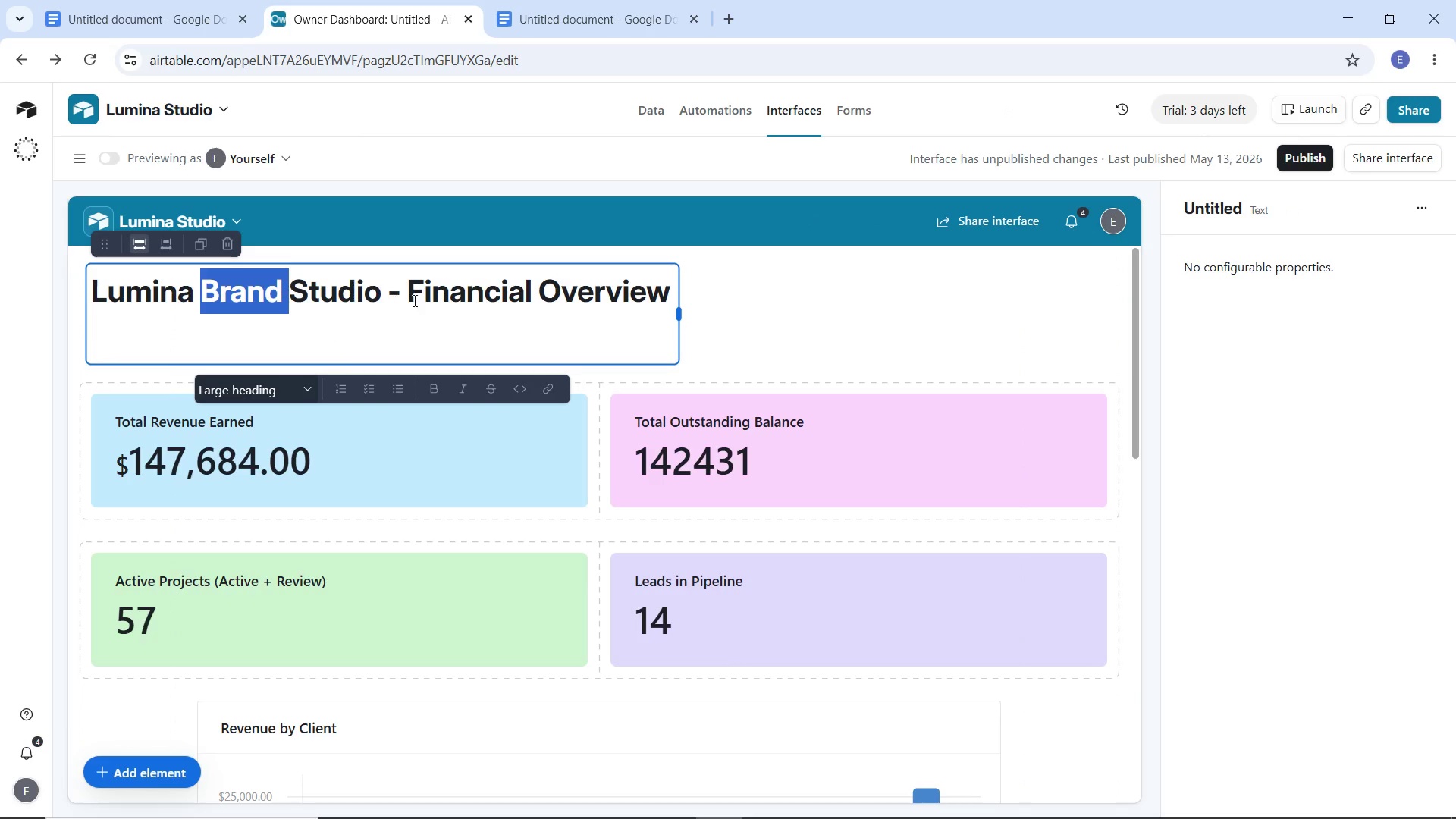 
left_click([414, 301])
 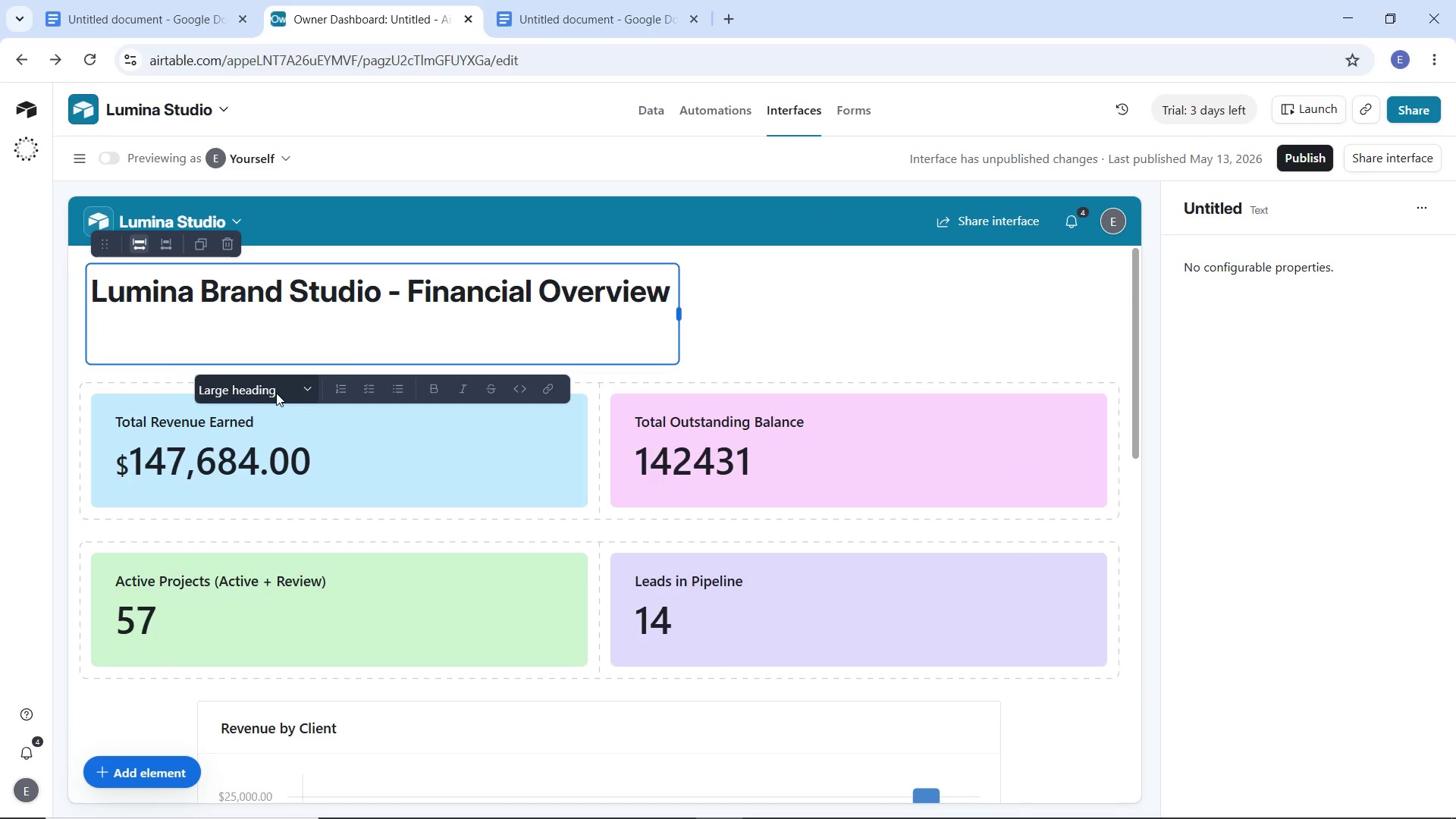 
left_click([276, 393])
 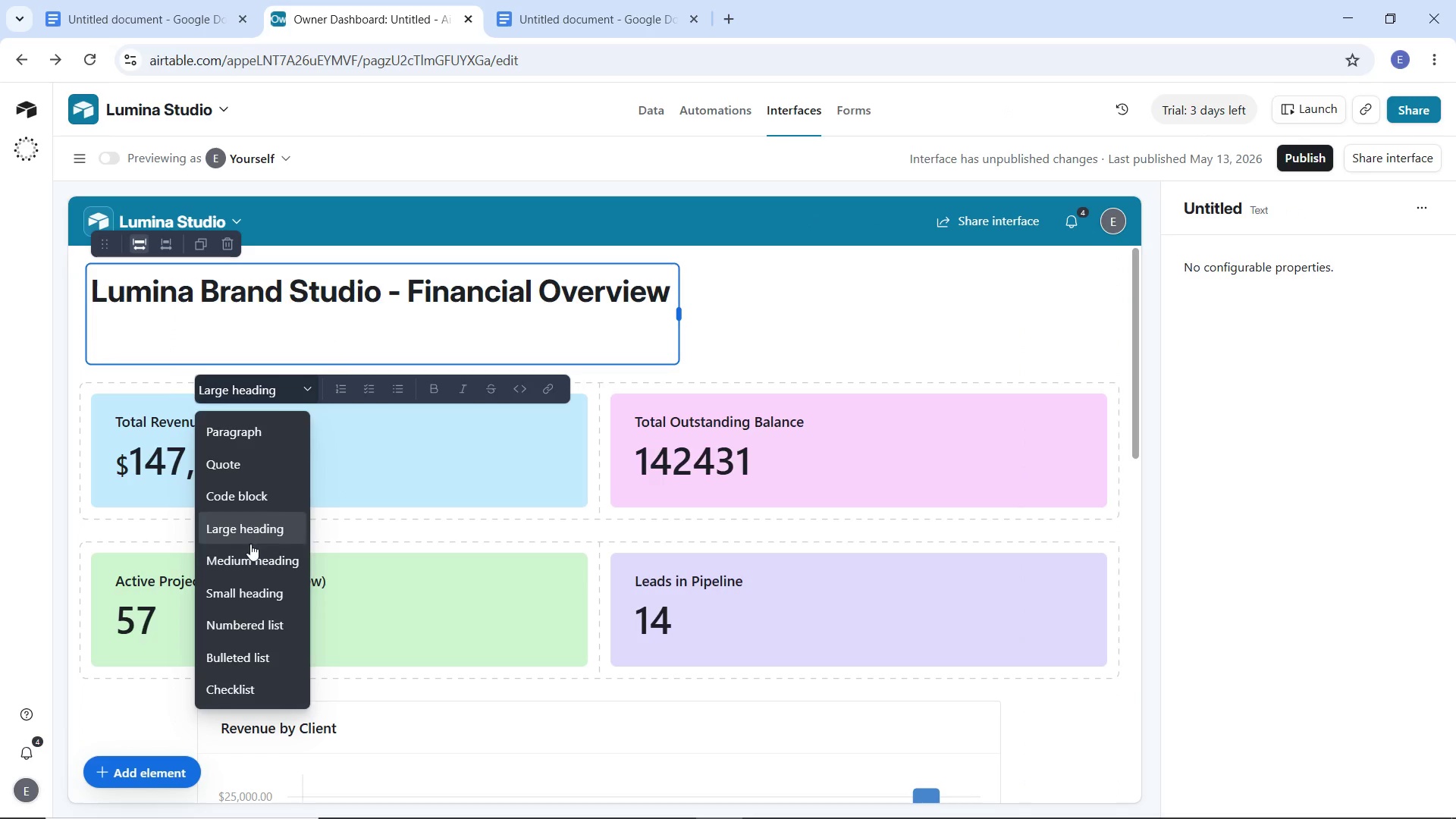 
left_click([249, 555])
 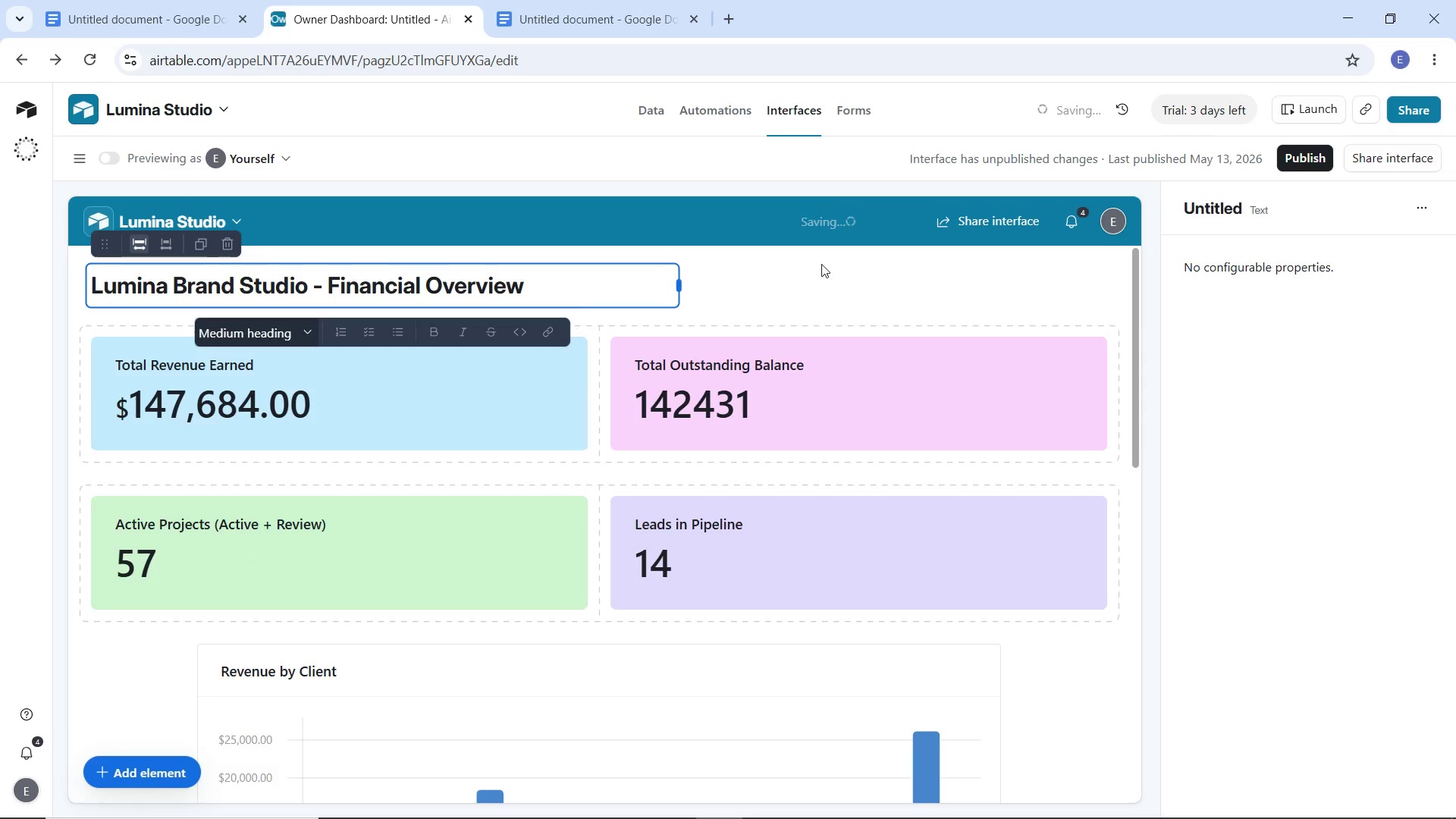 
left_click([845, 288])
 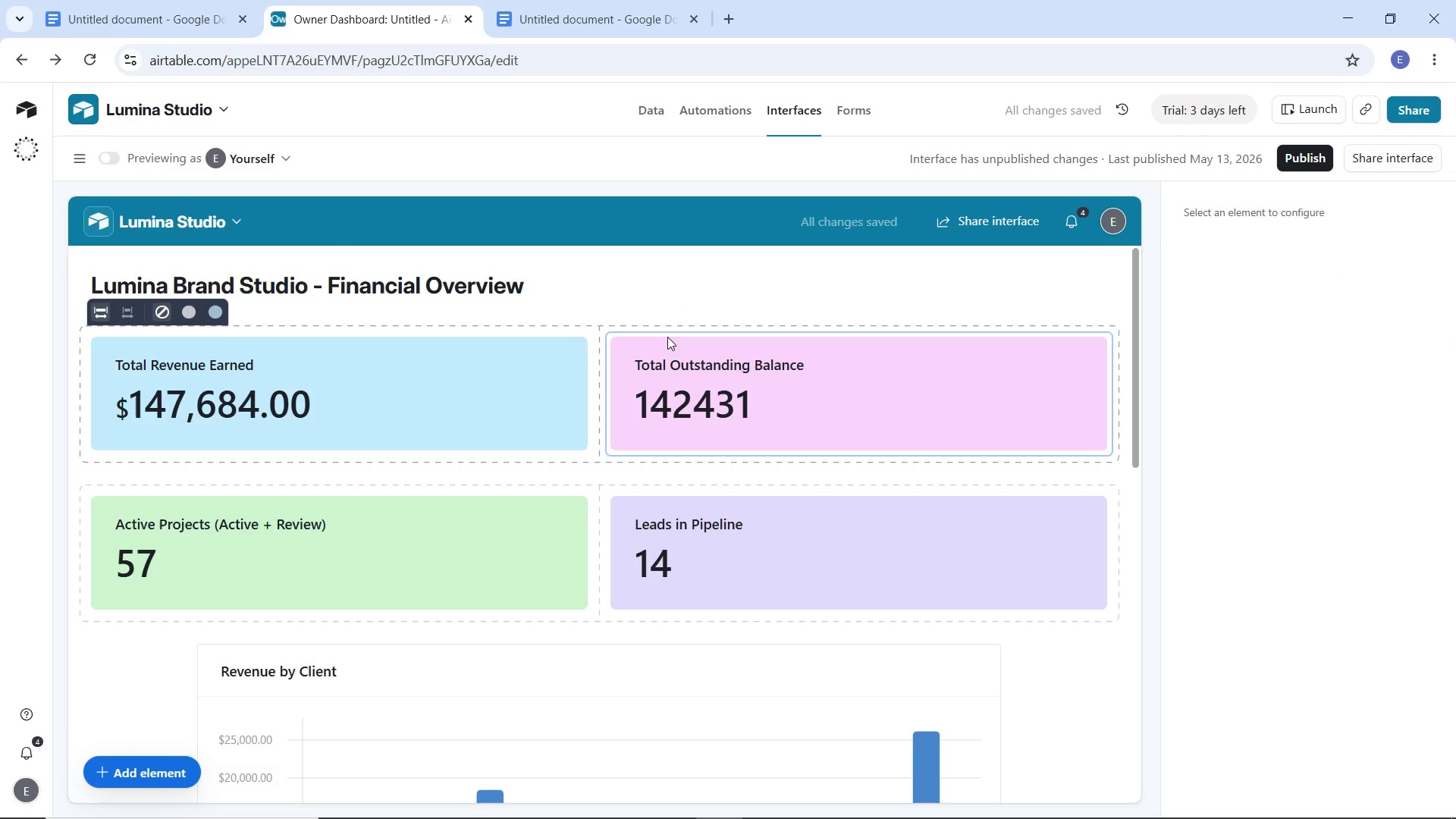 
double_click([444, 287])
 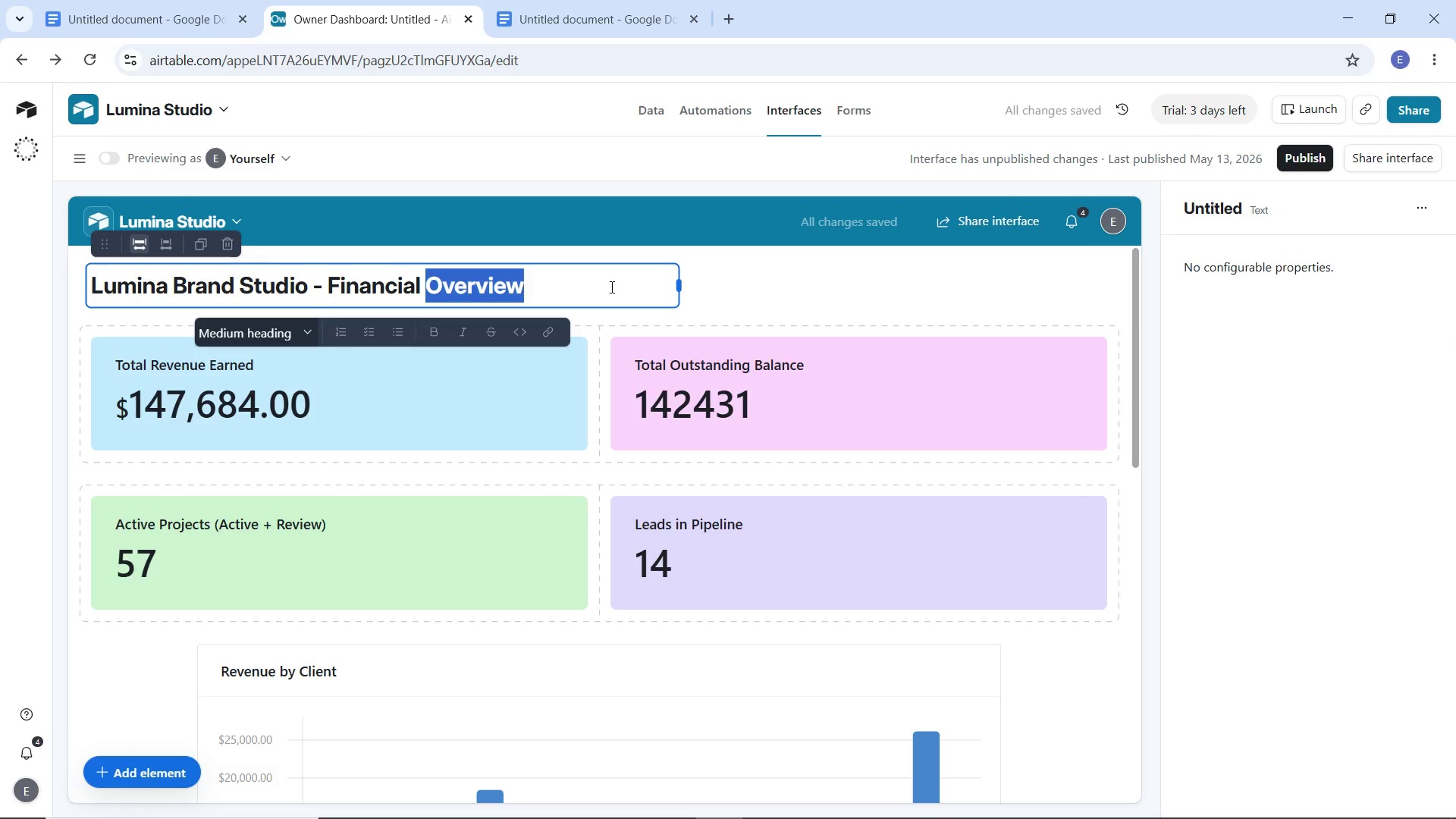 
left_click([610, 287])
 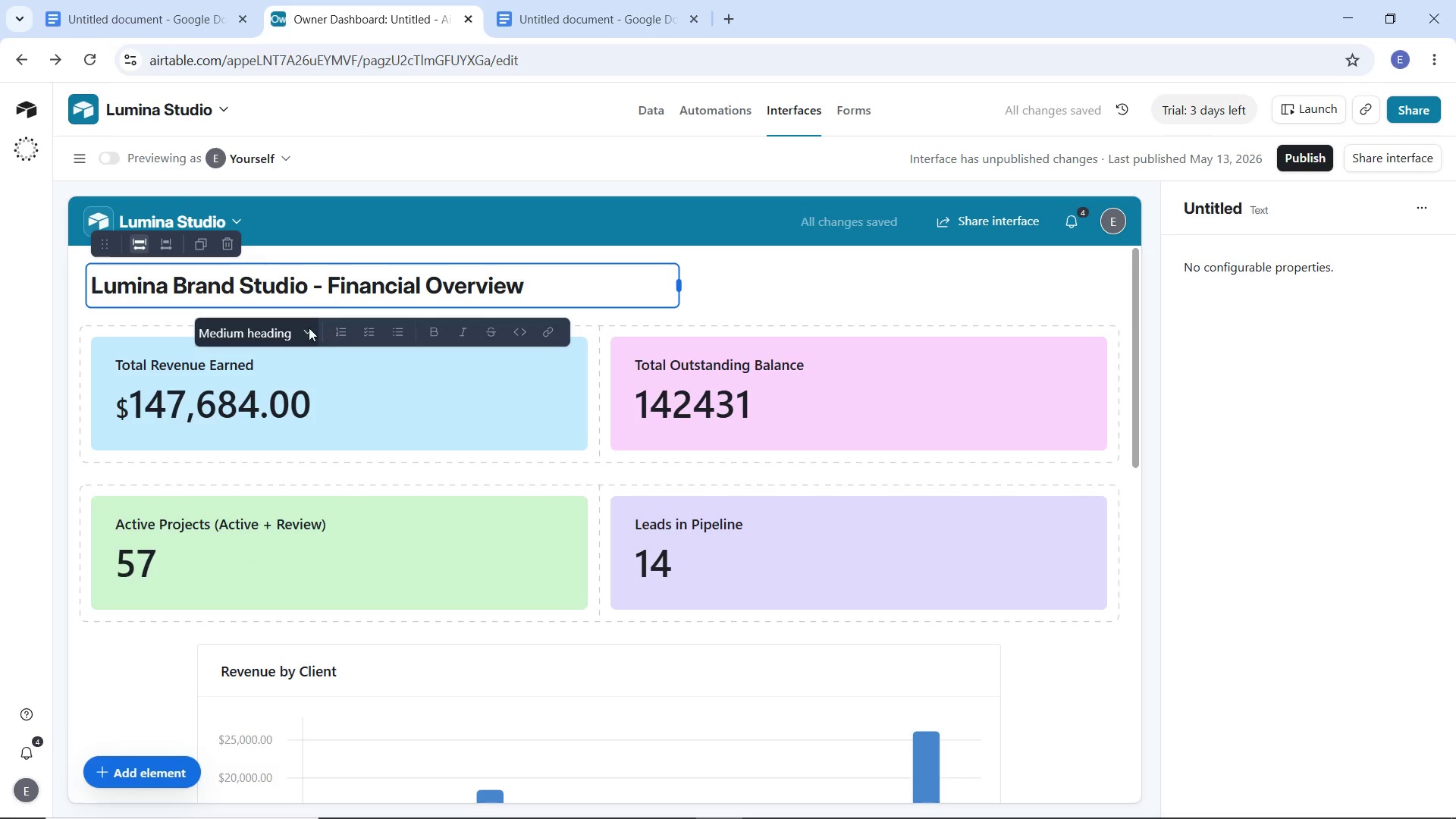 
left_click([306, 328])
 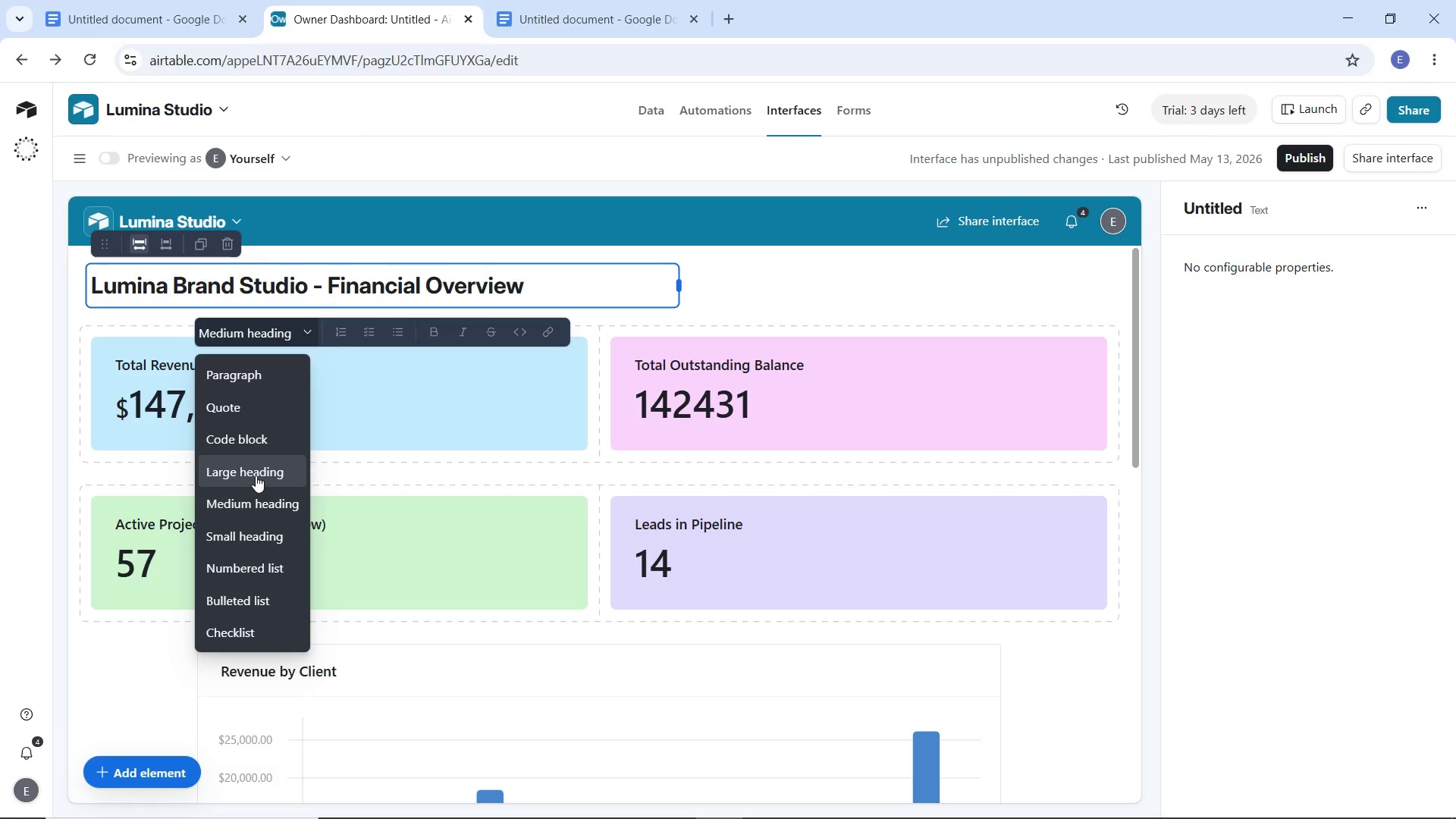 
left_click([256, 474])
 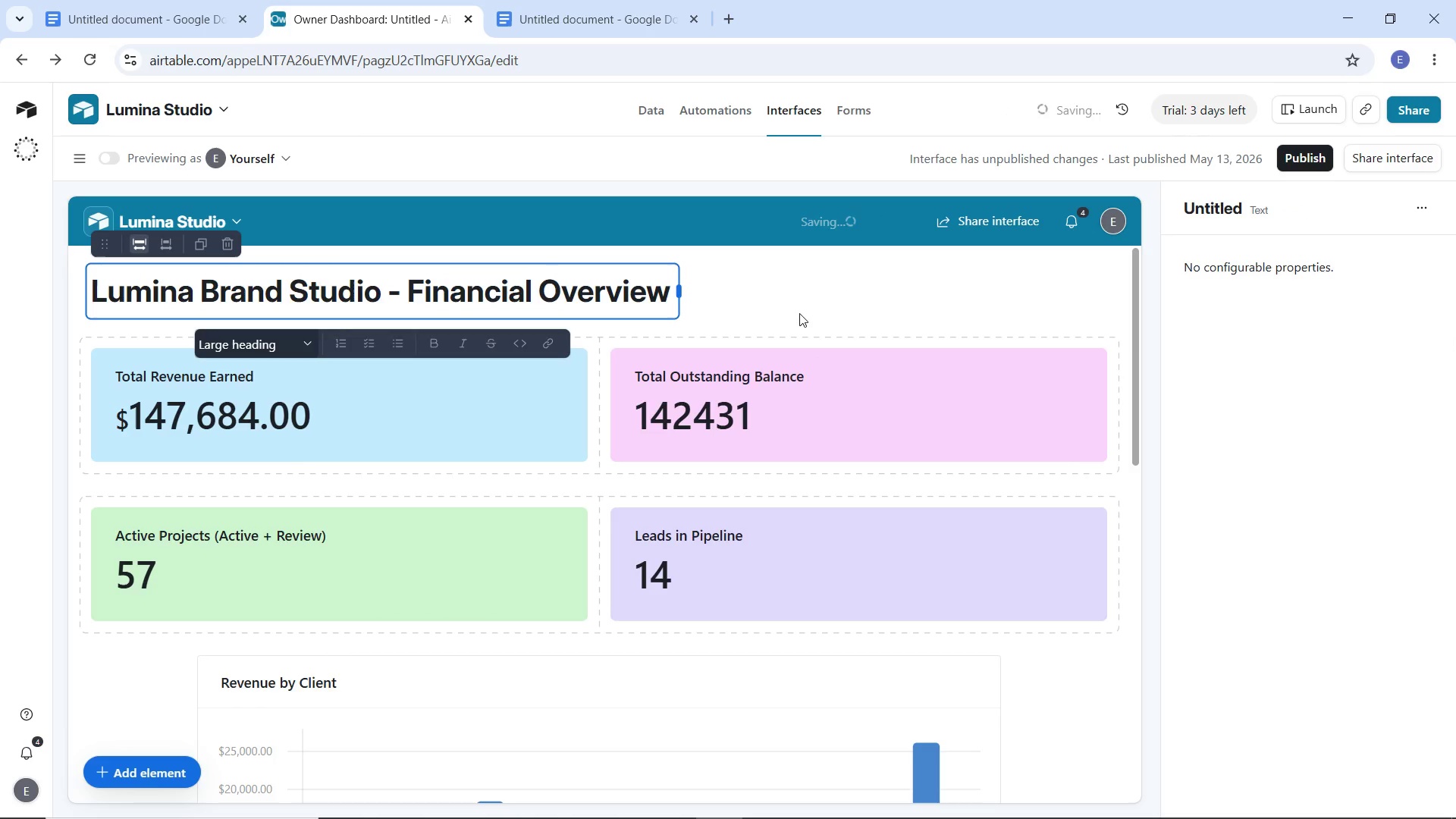 
left_click([805, 309])
 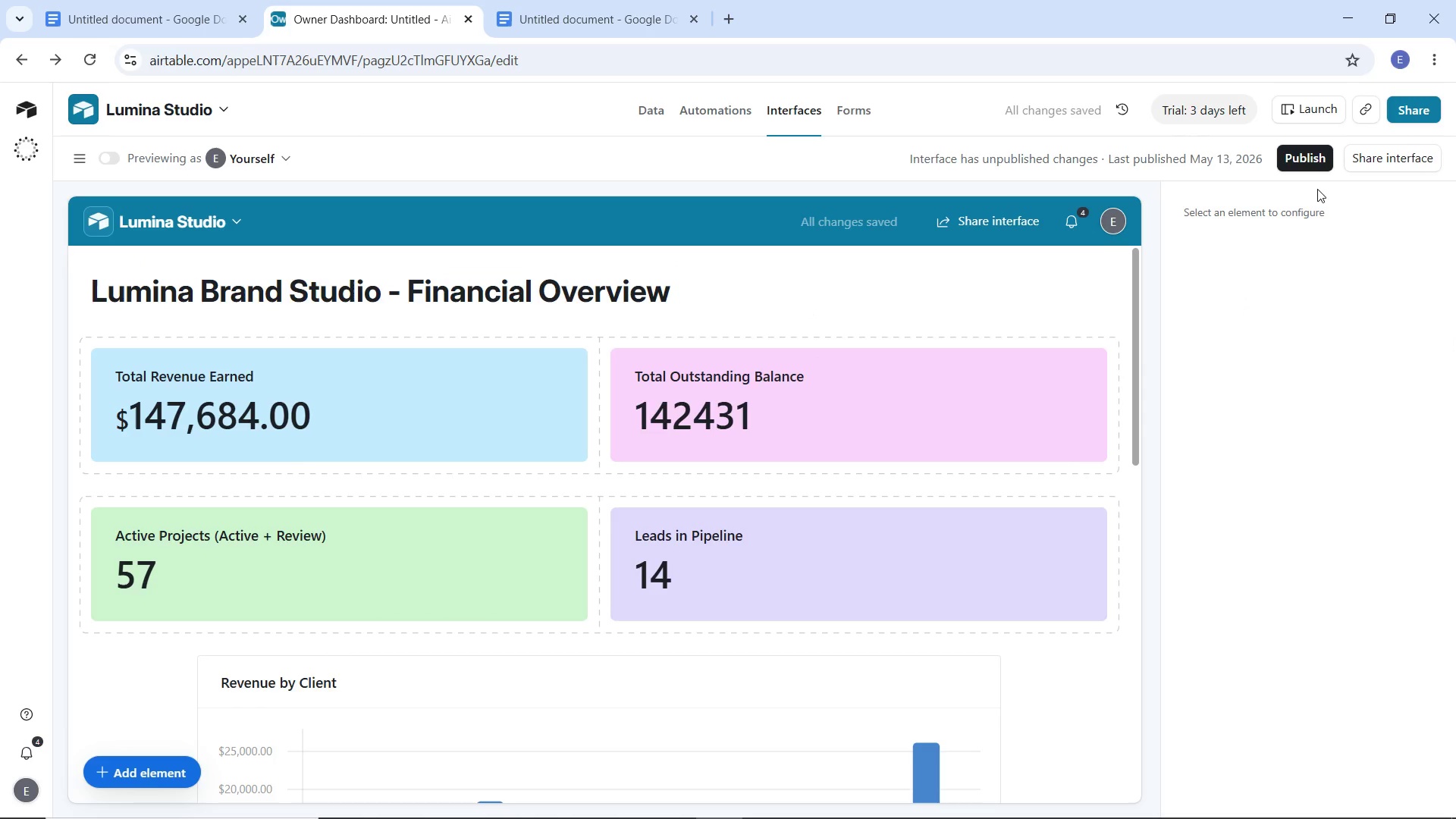 
left_click([1301, 159])
 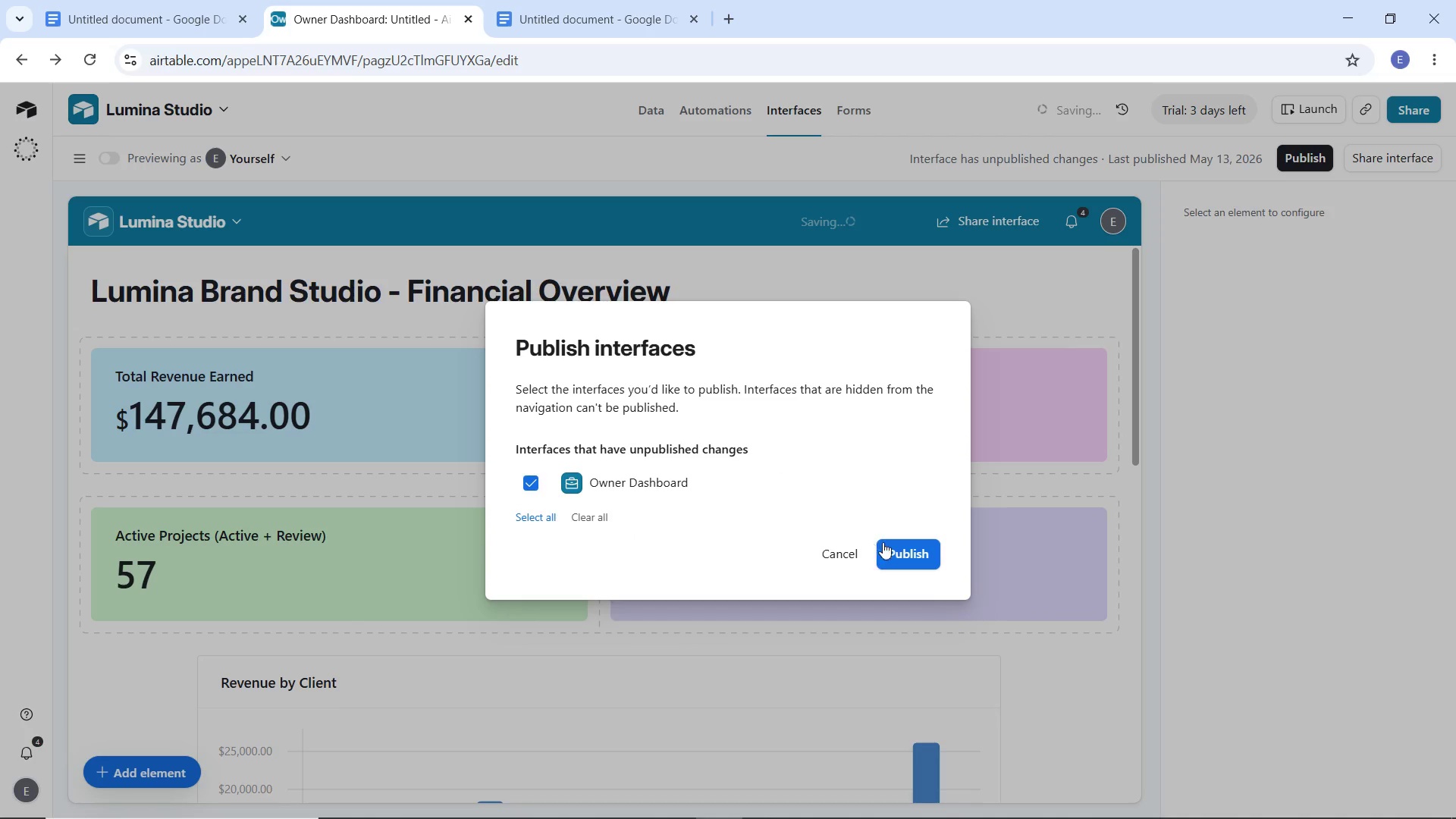 
left_click([899, 548])
 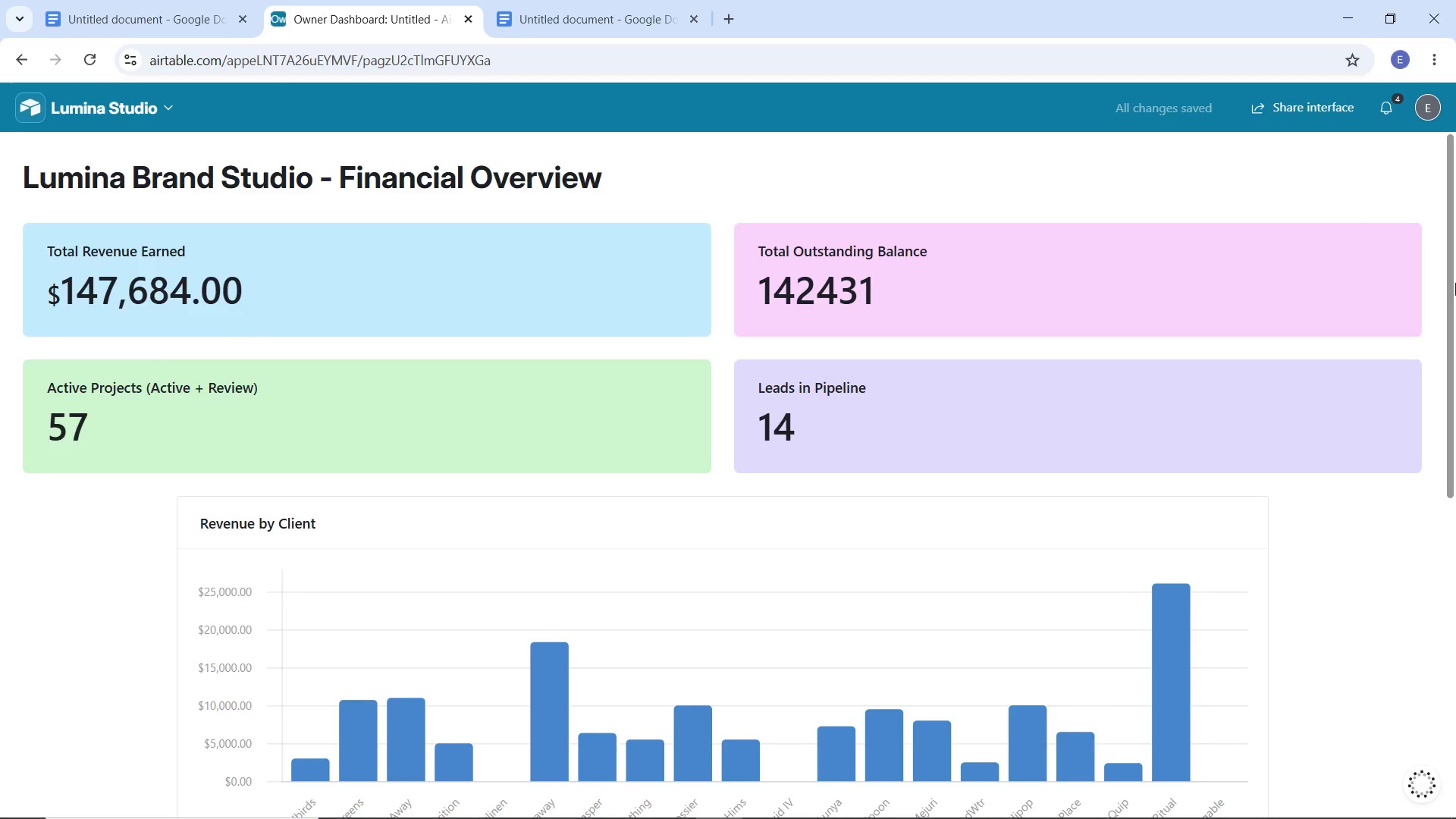 
hold_key(key=ShiftLeft, duration=1.16)
 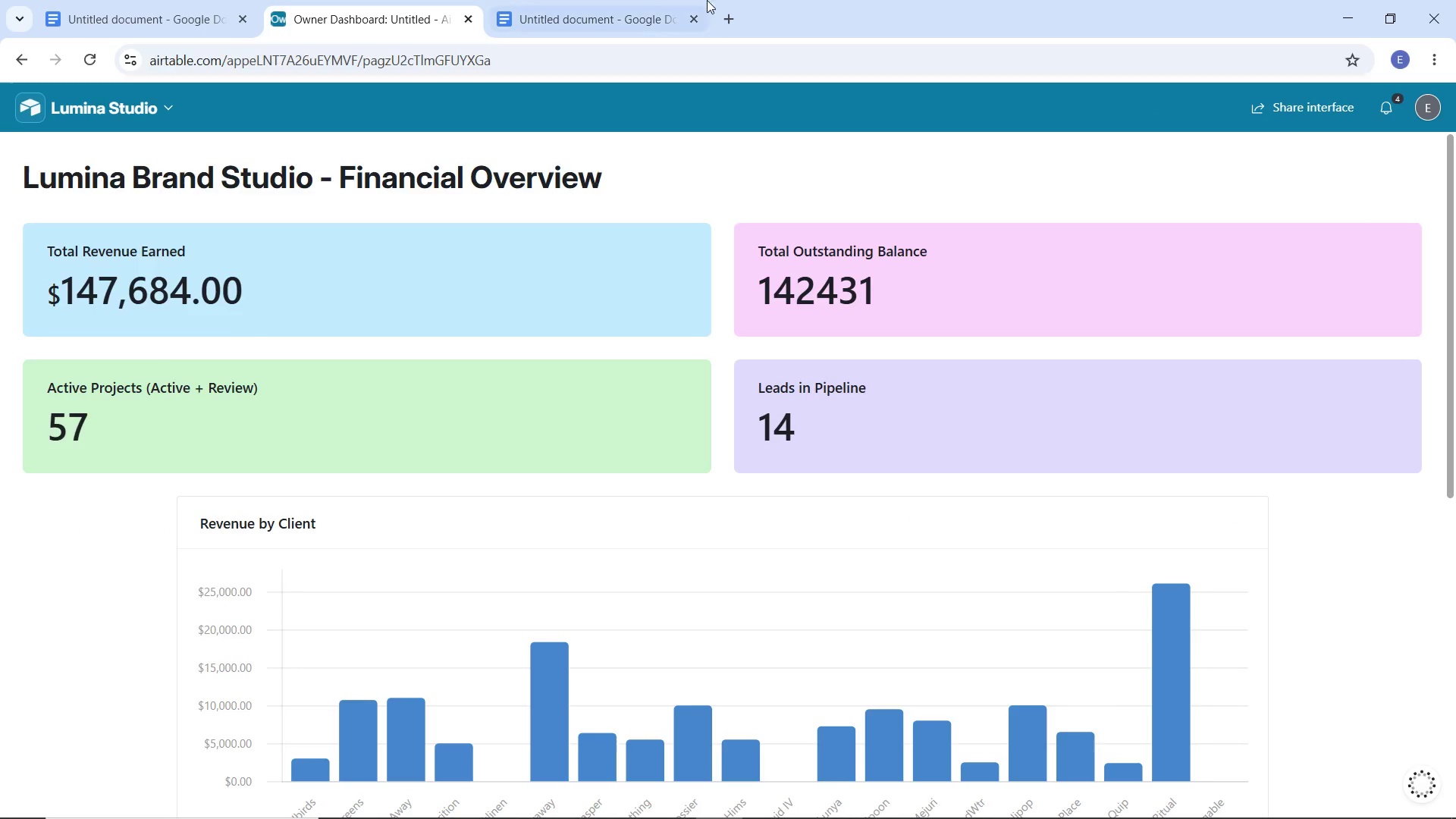 
hold_key(key=MetaLeft, duration=0.78)
 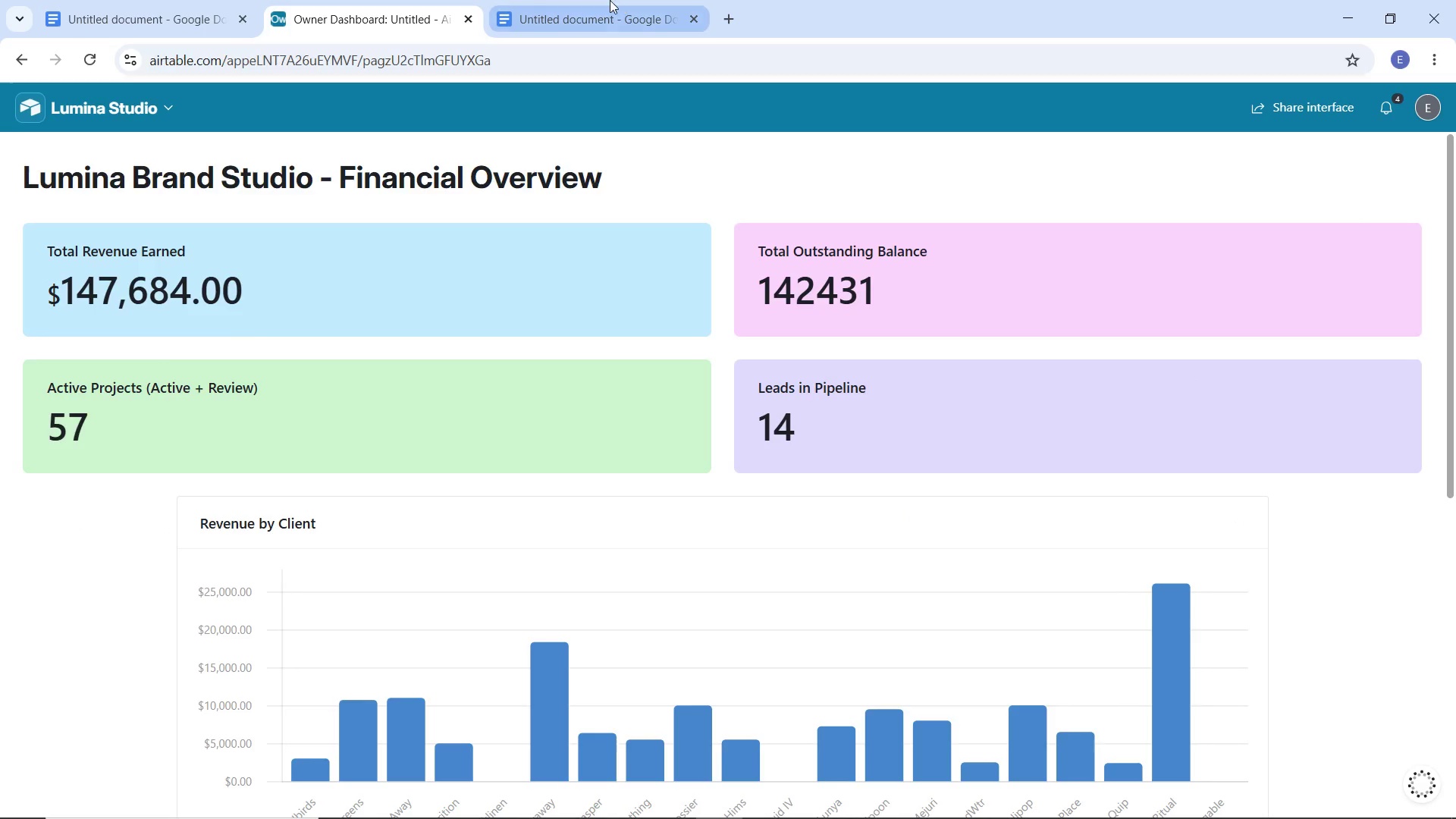 
left_click([609, 0])
 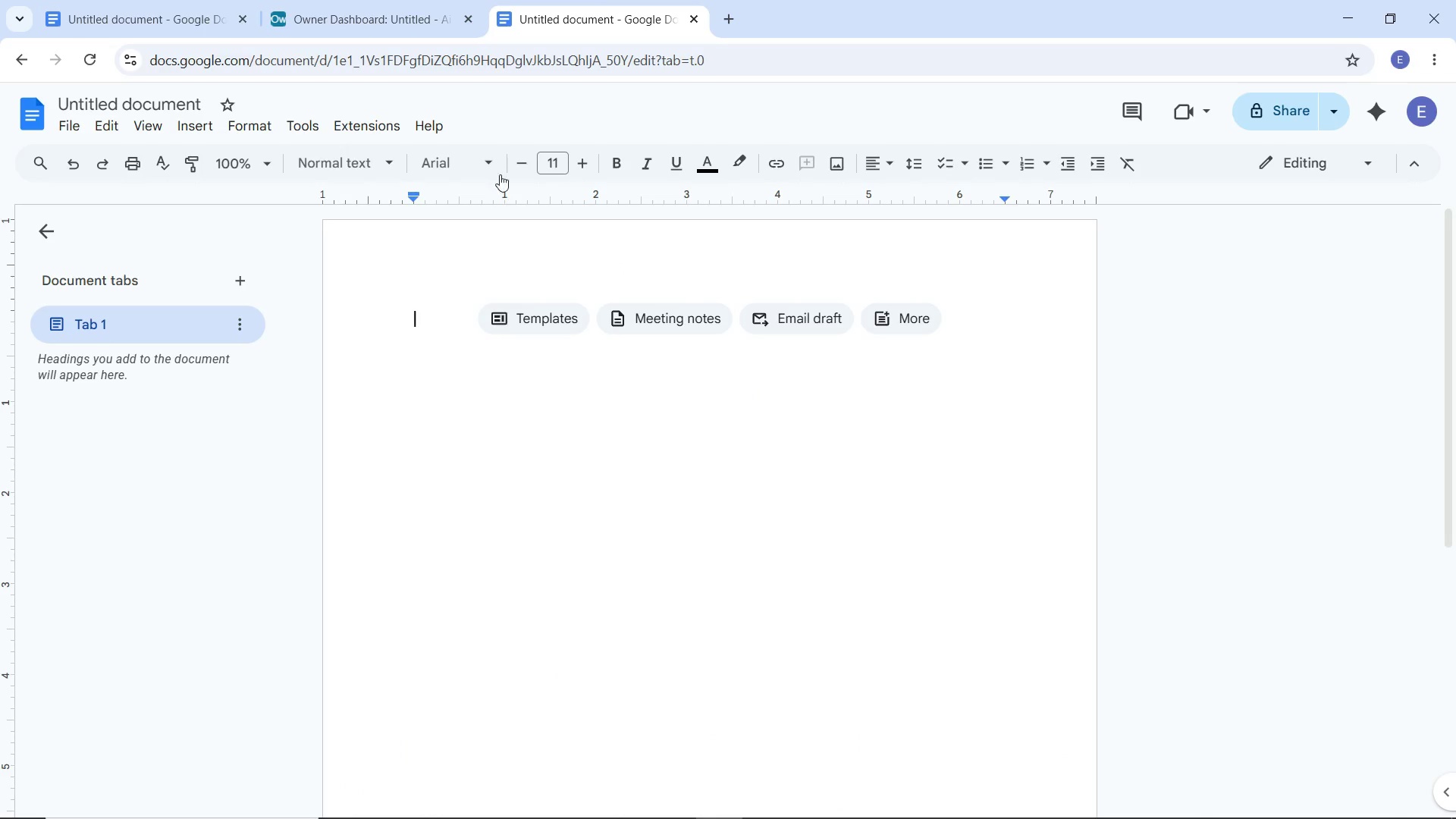 
left_click([526, 165])
 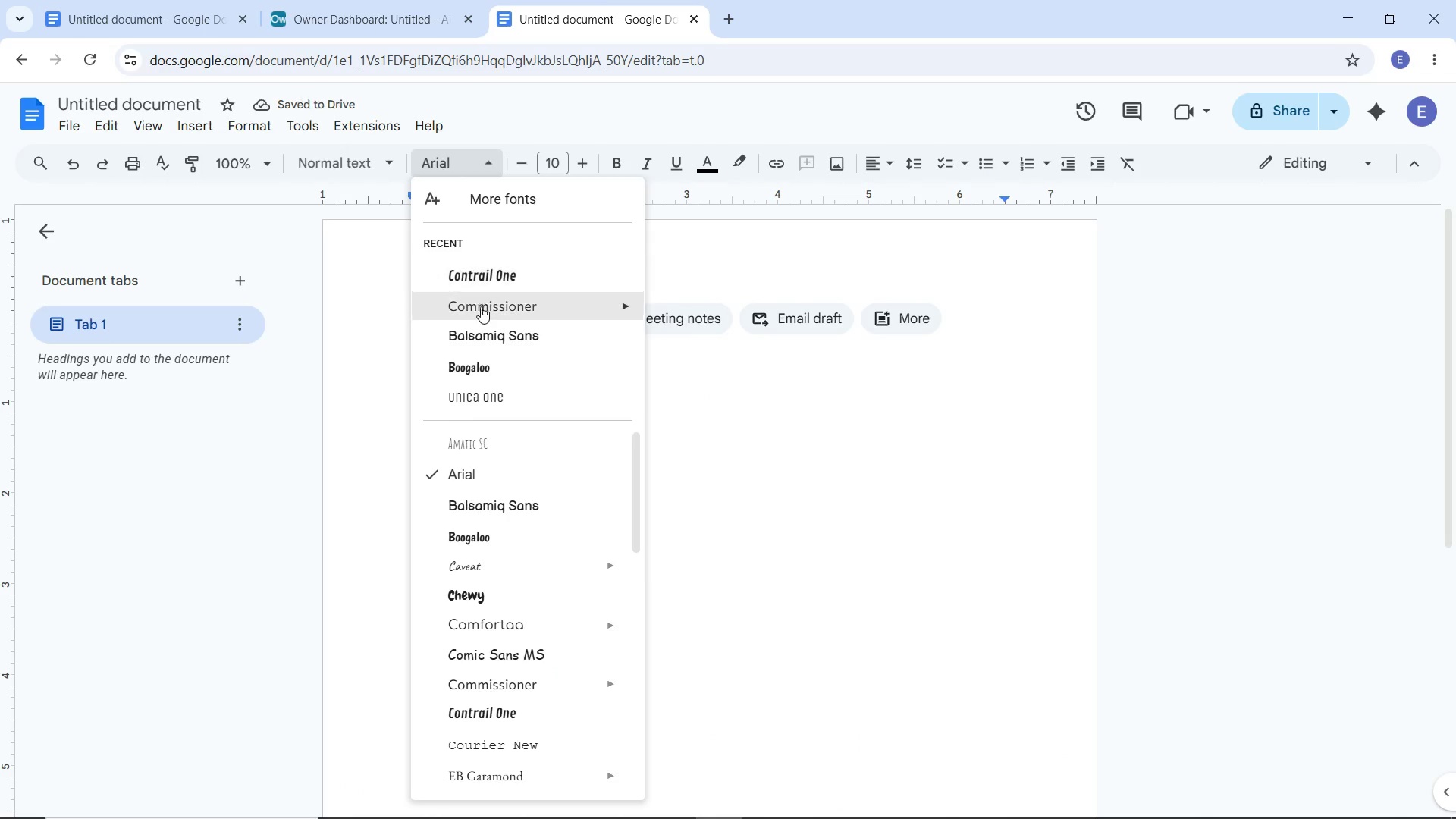 
left_click([485, 315])
 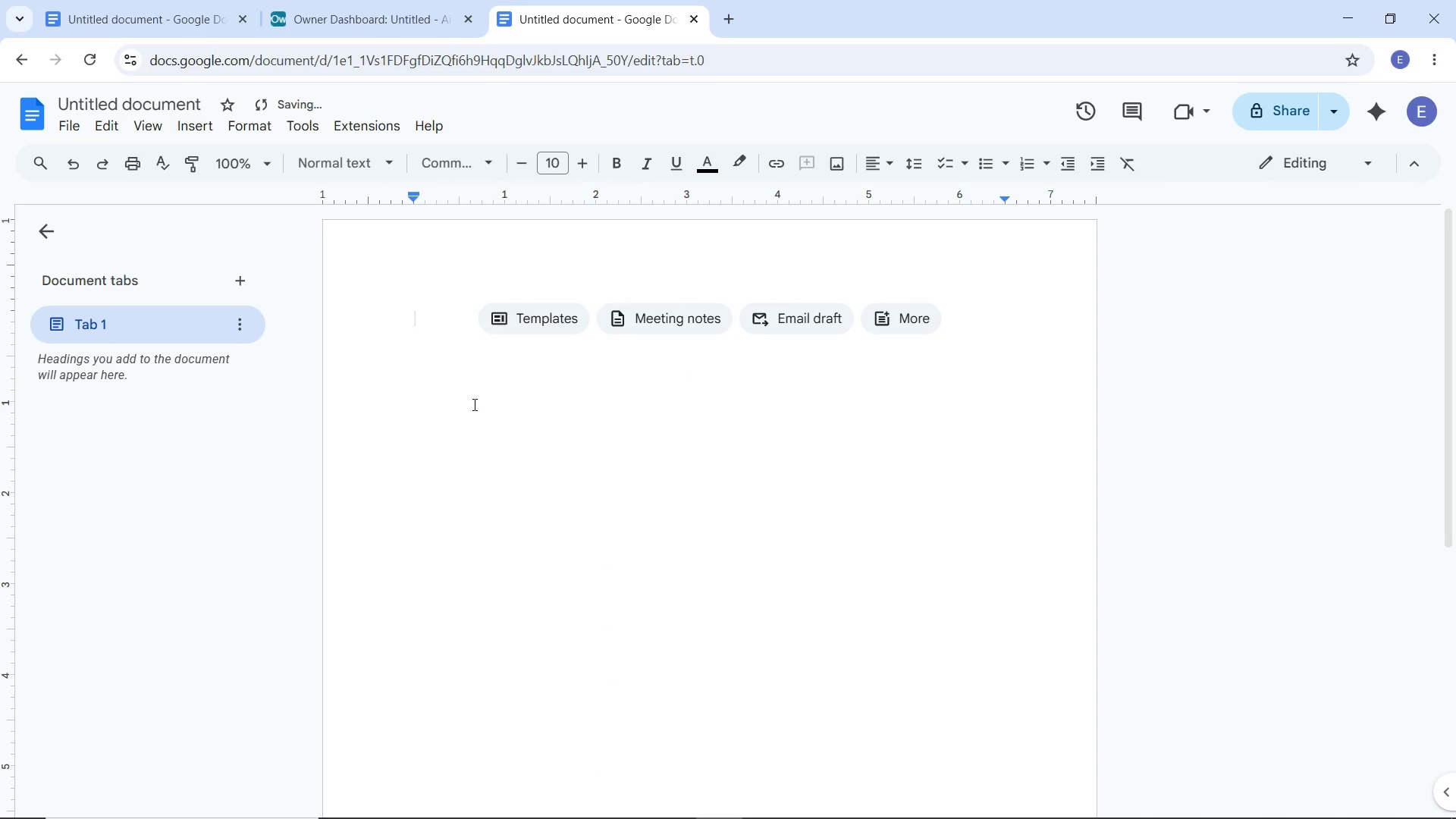 
key(Control+V)
 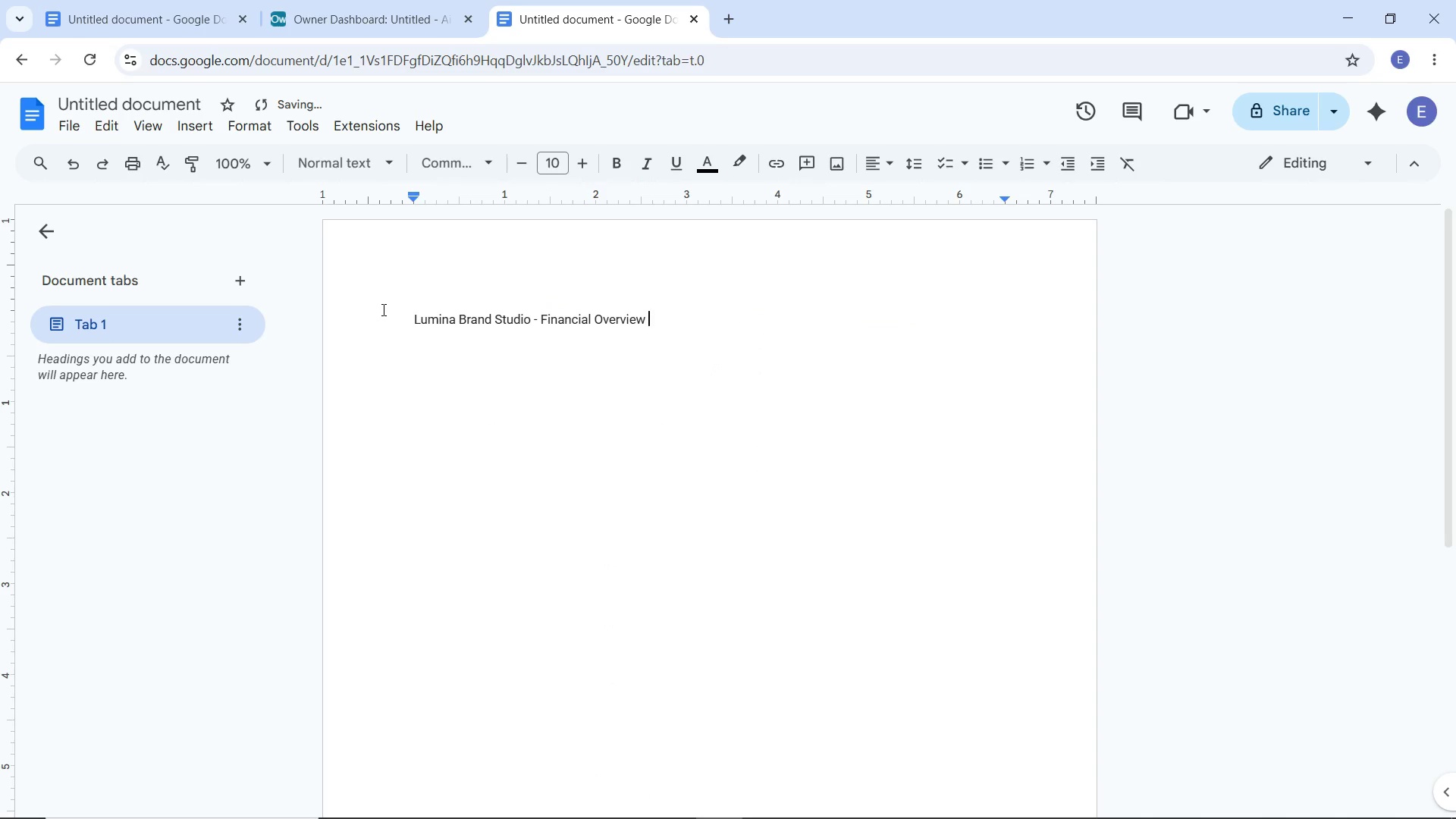 
left_click_drag(start_coordinate=[388, 319], to_coordinate=[660, 326])
 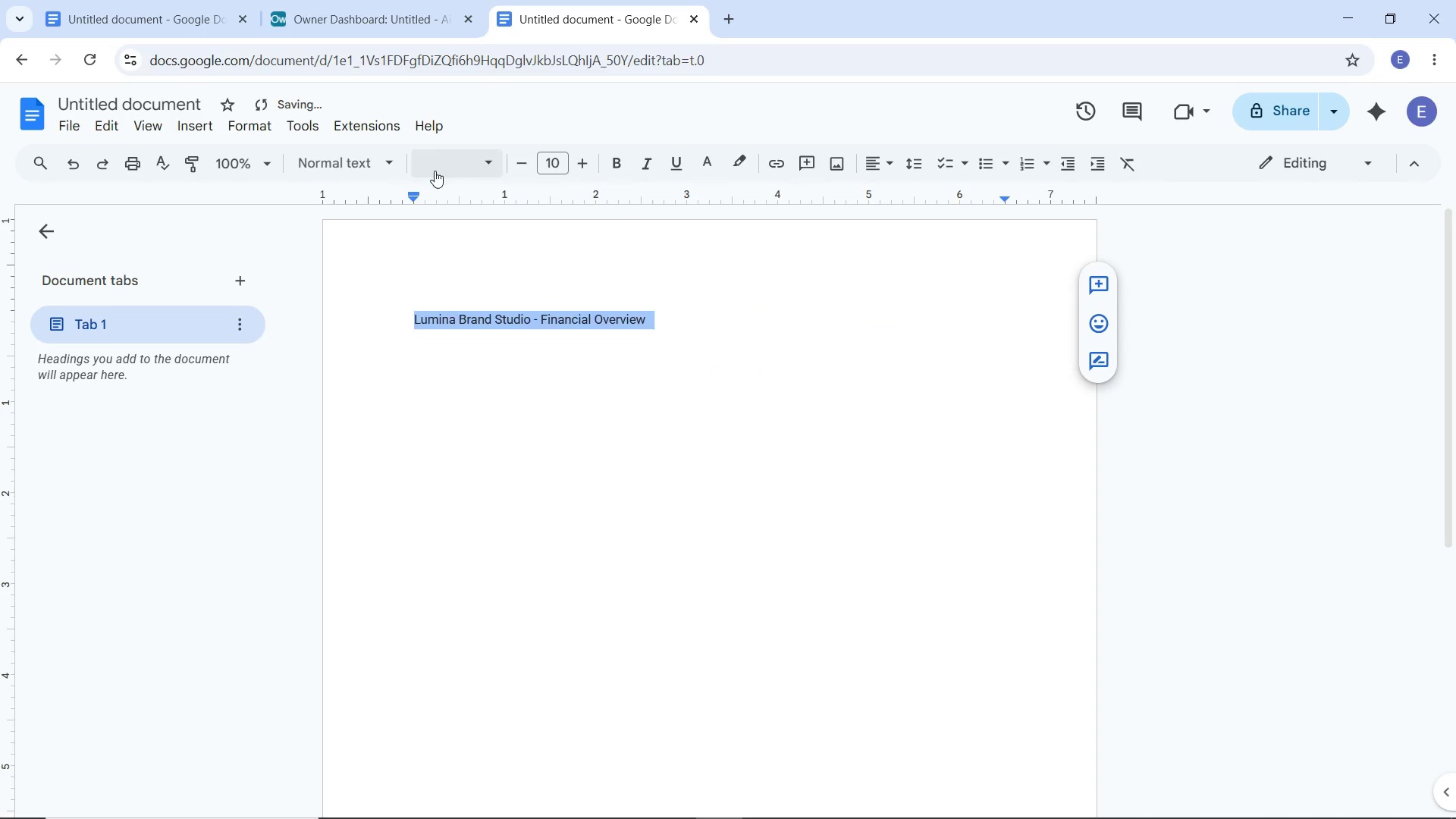 
left_click([430, 170])
 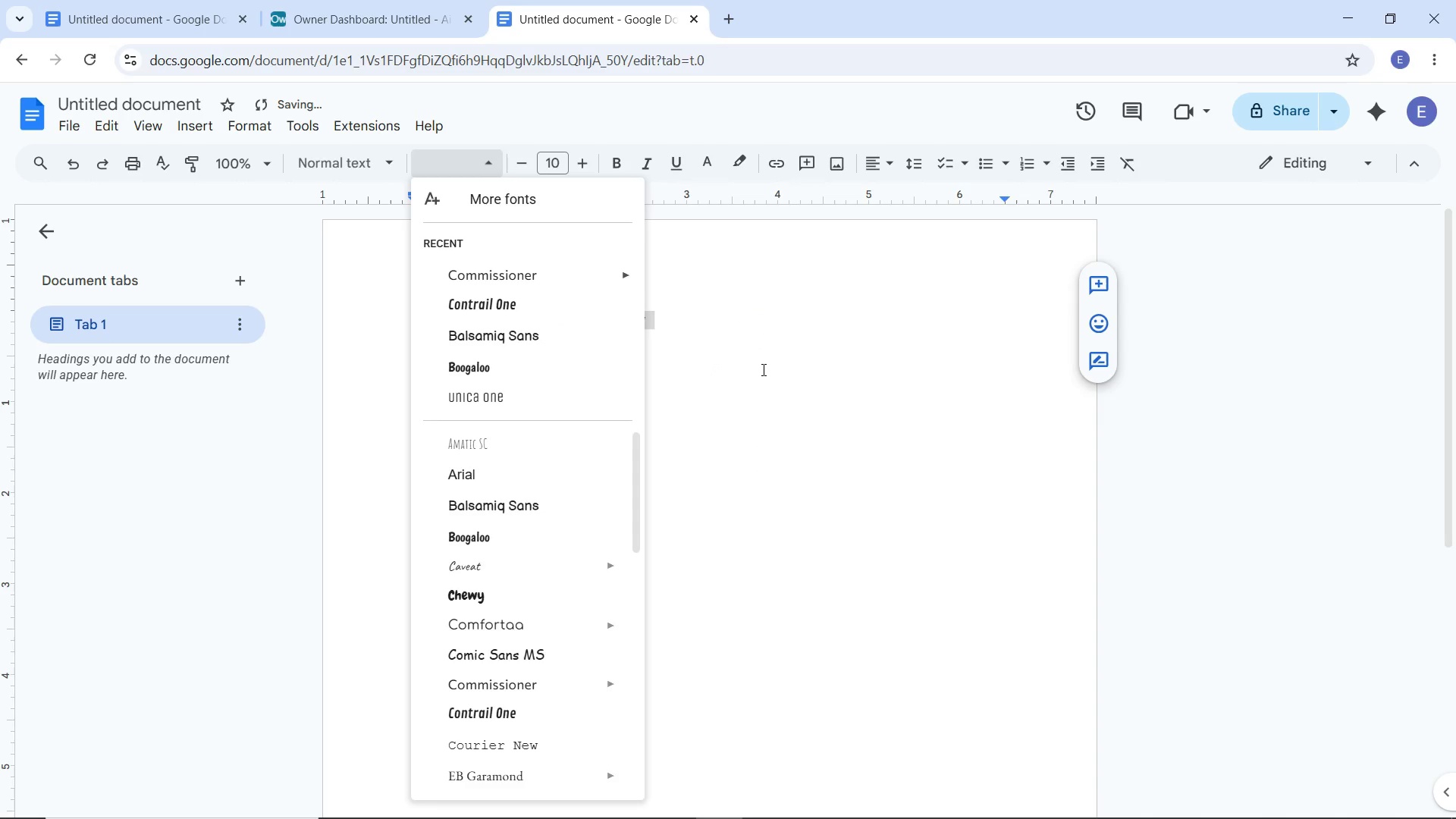 
left_click([794, 394])
 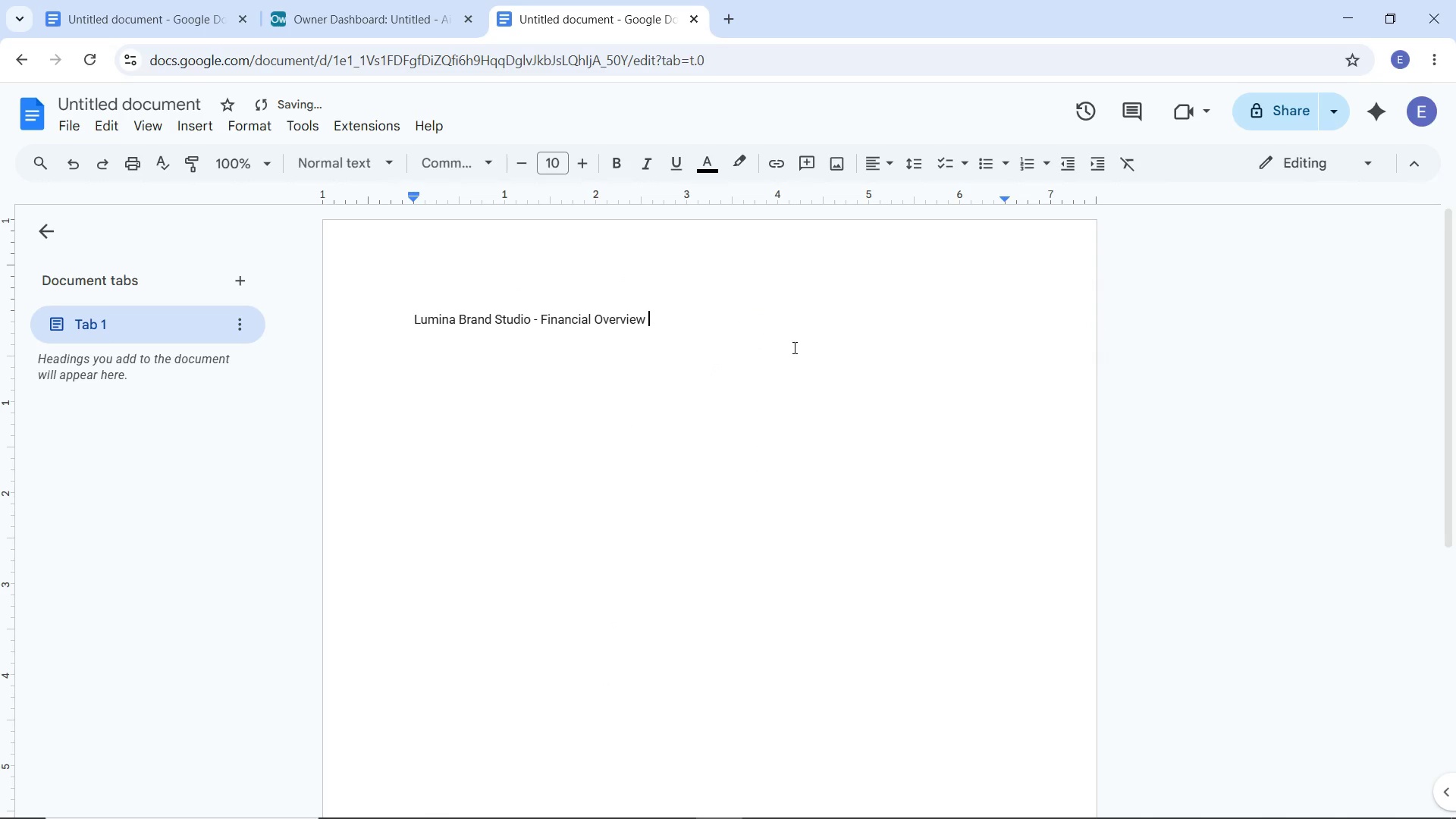 
left_click([793, 347])
 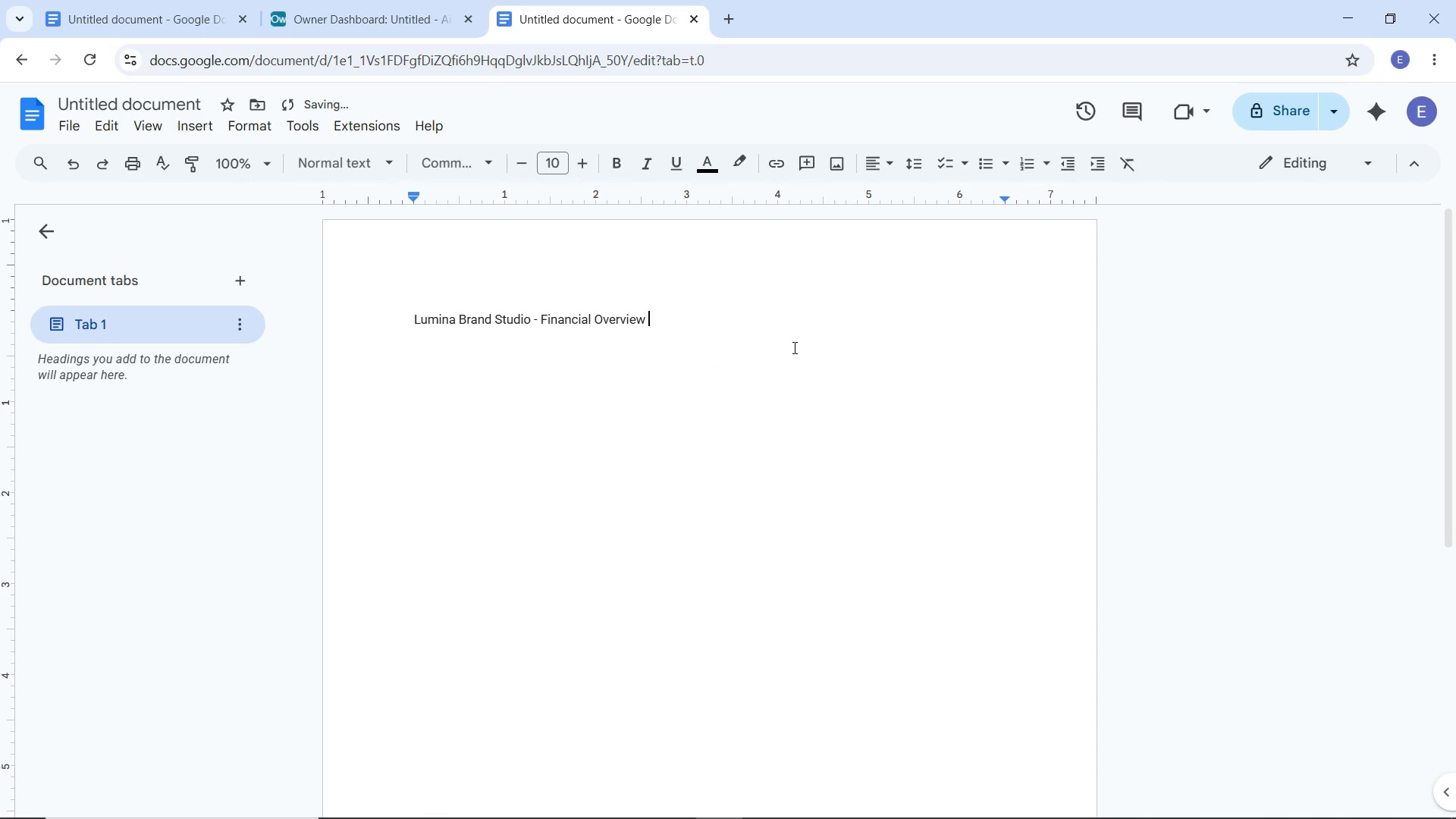 
key(Enter)
 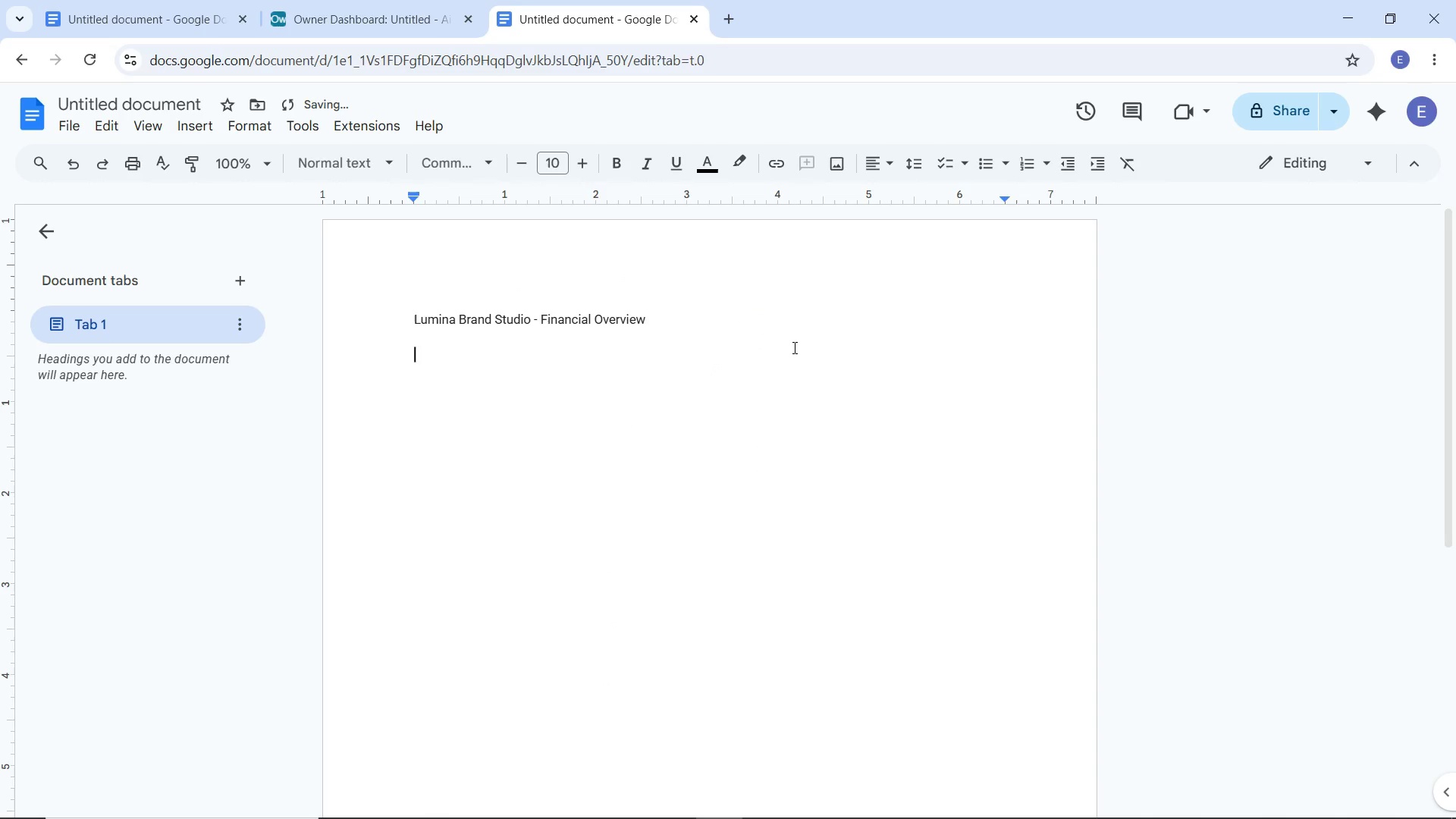 
key(Enter)
 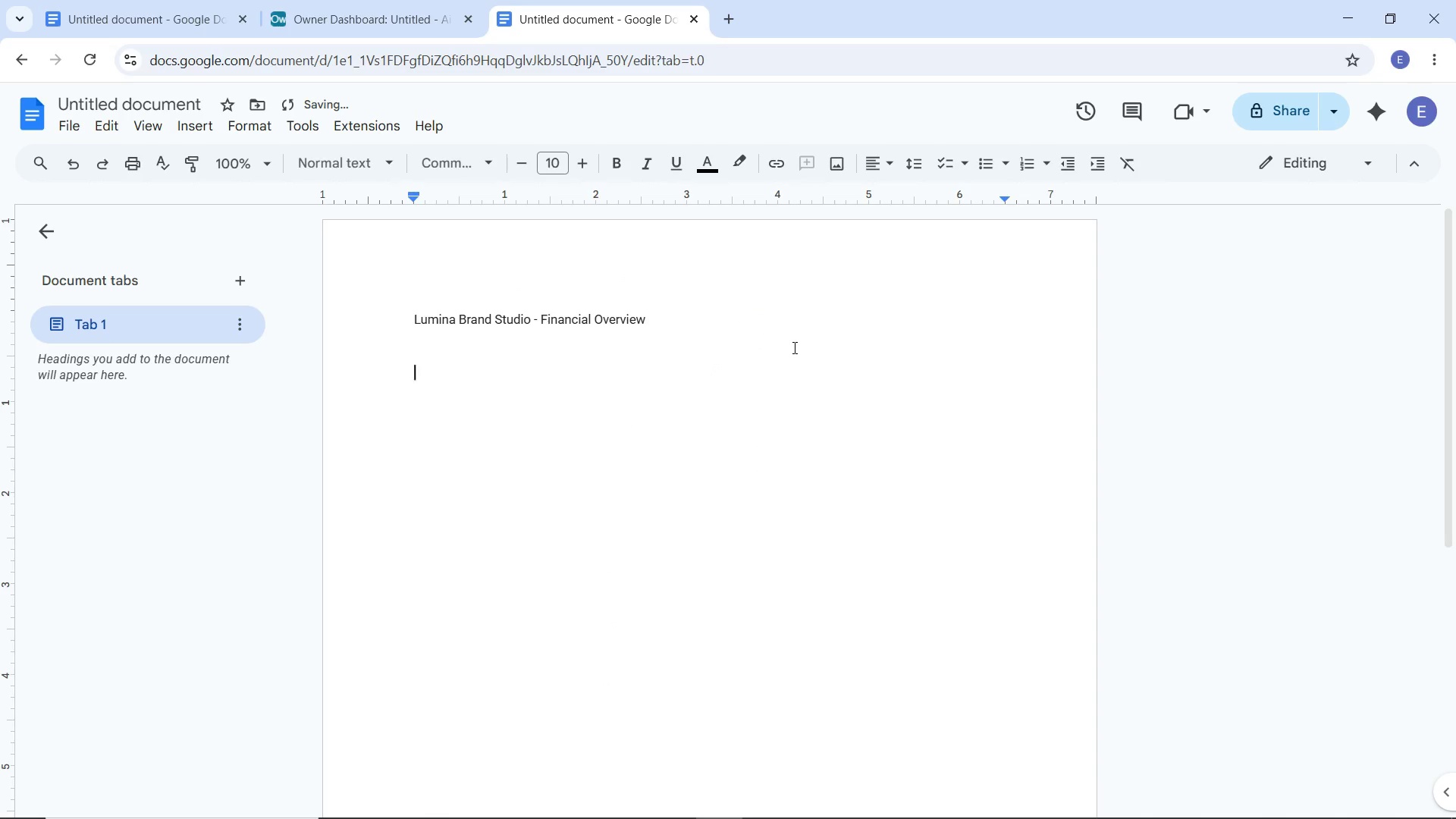 
key(Enter)
 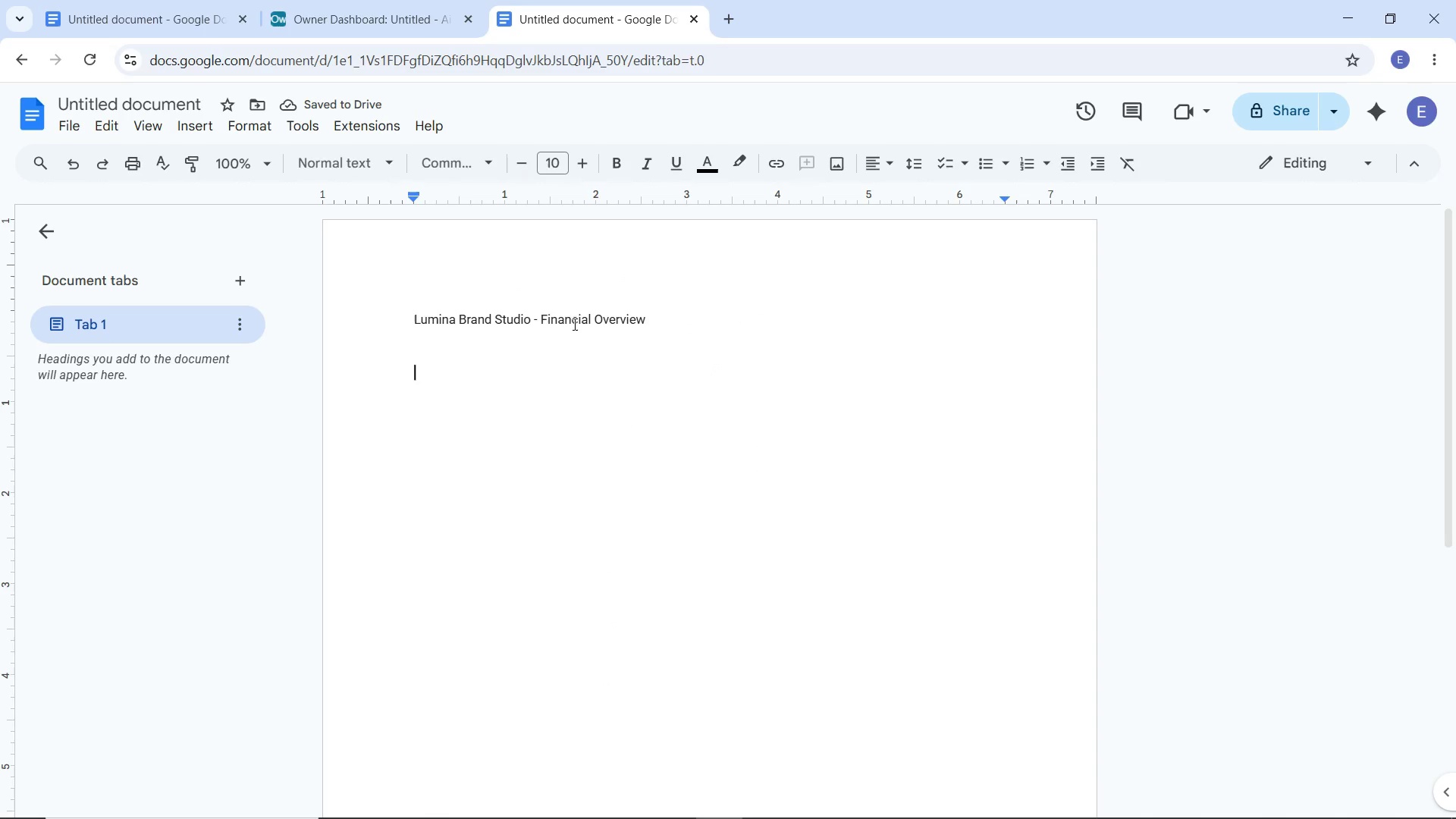 
left_click_drag(start_coordinate=[540, 315], to_coordinate=[644, 314])
 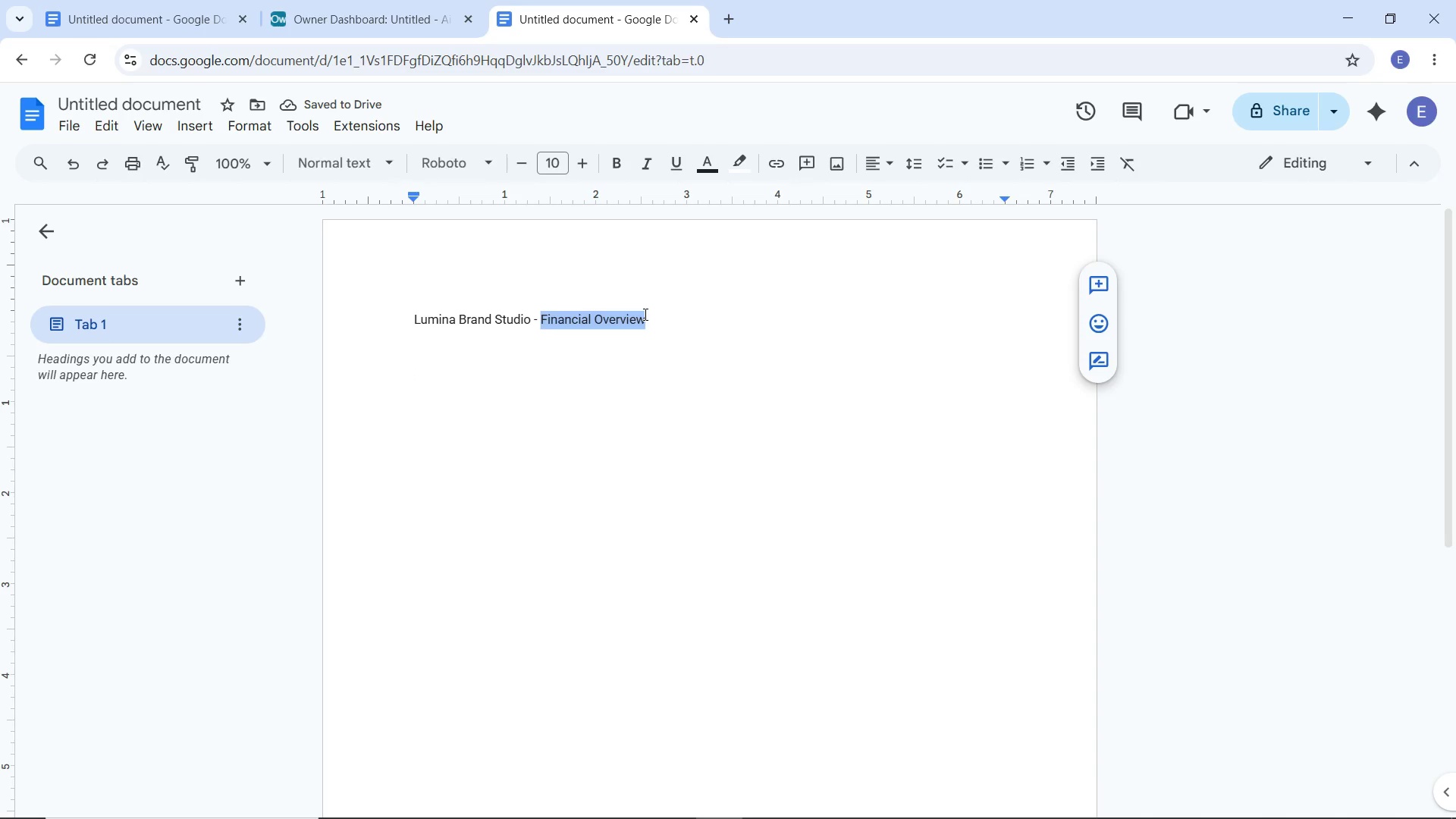 
type(Owner Dshboard)
 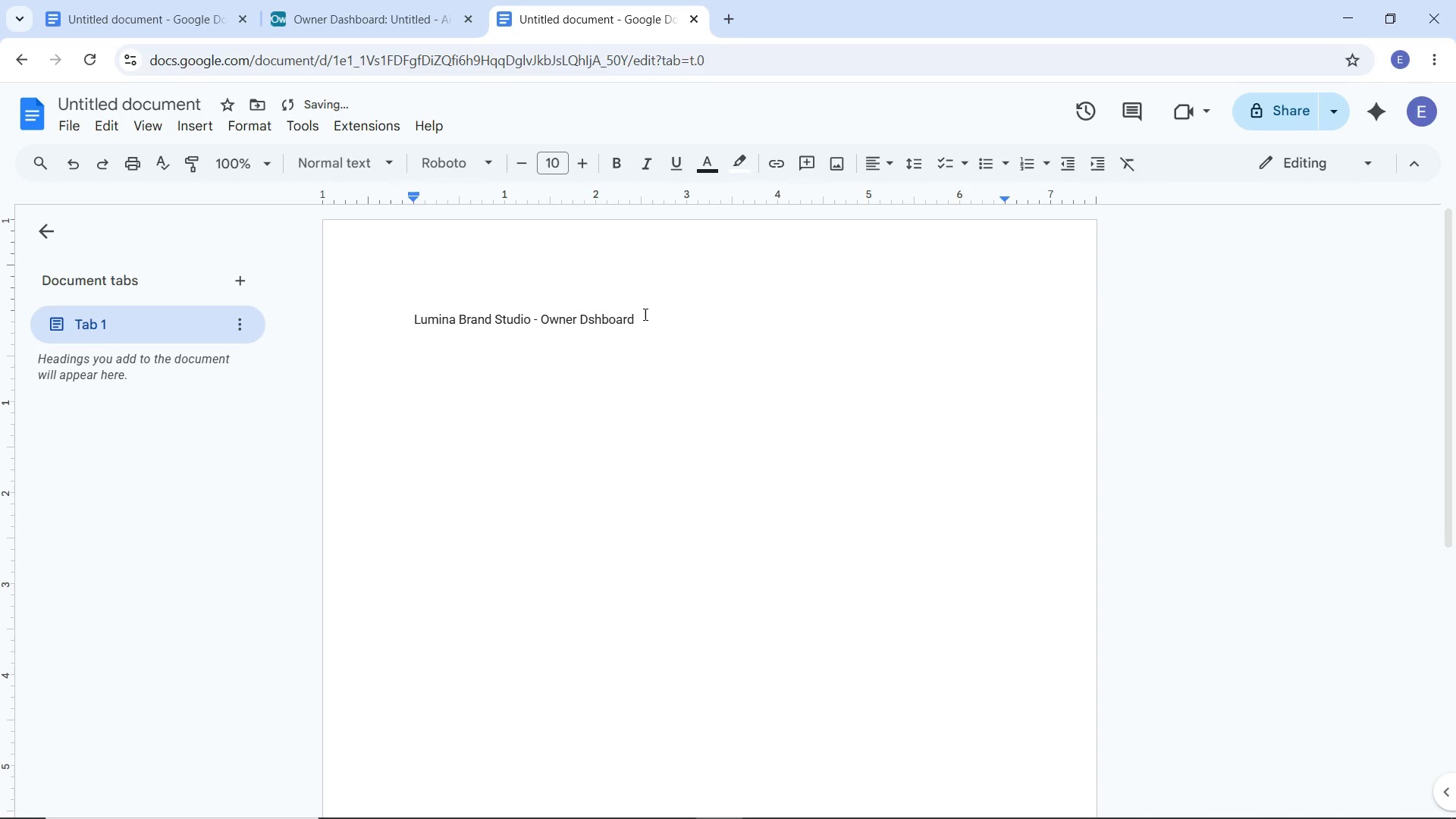 
left_click([588, 318])
 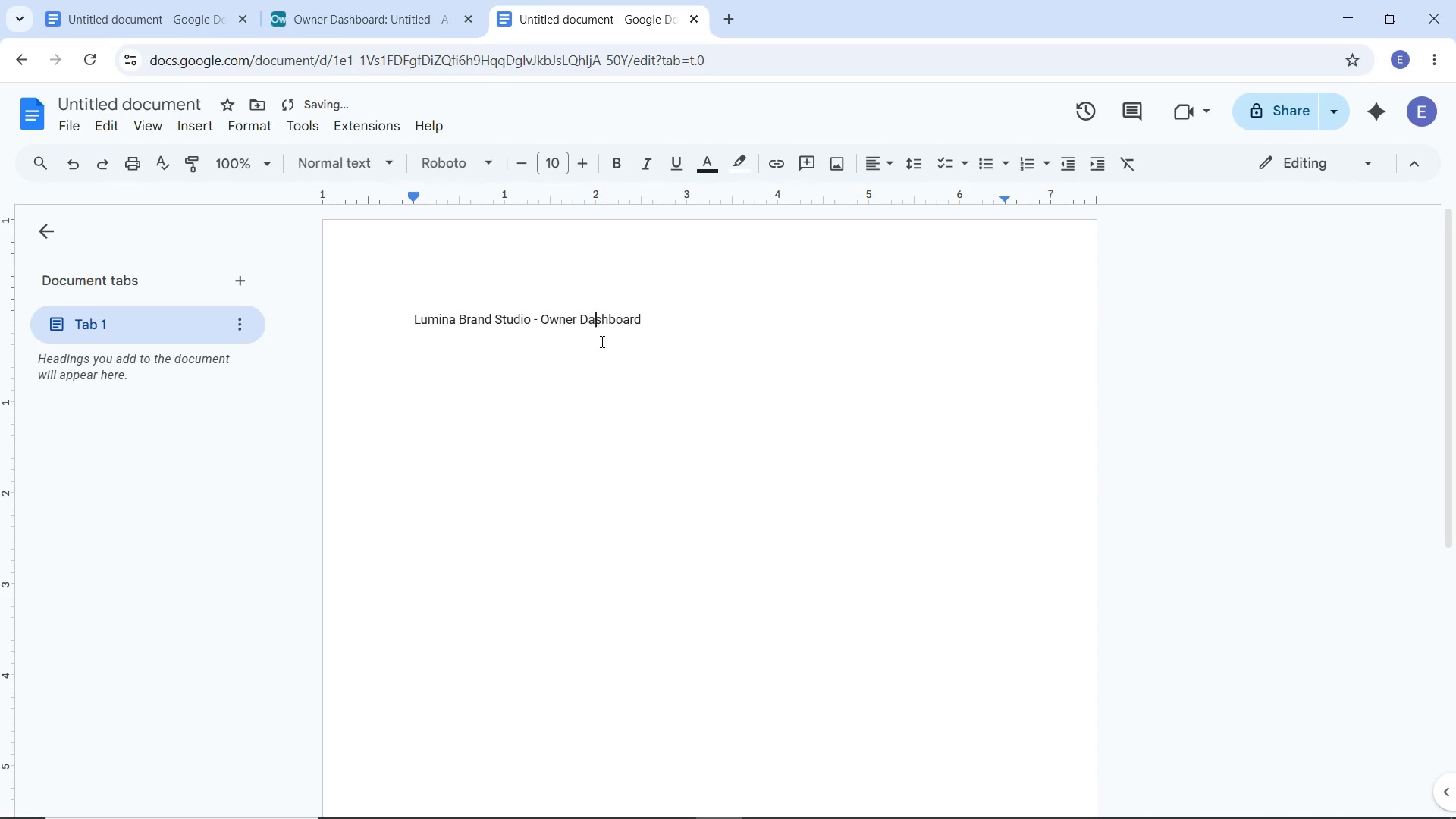 
key(A)
 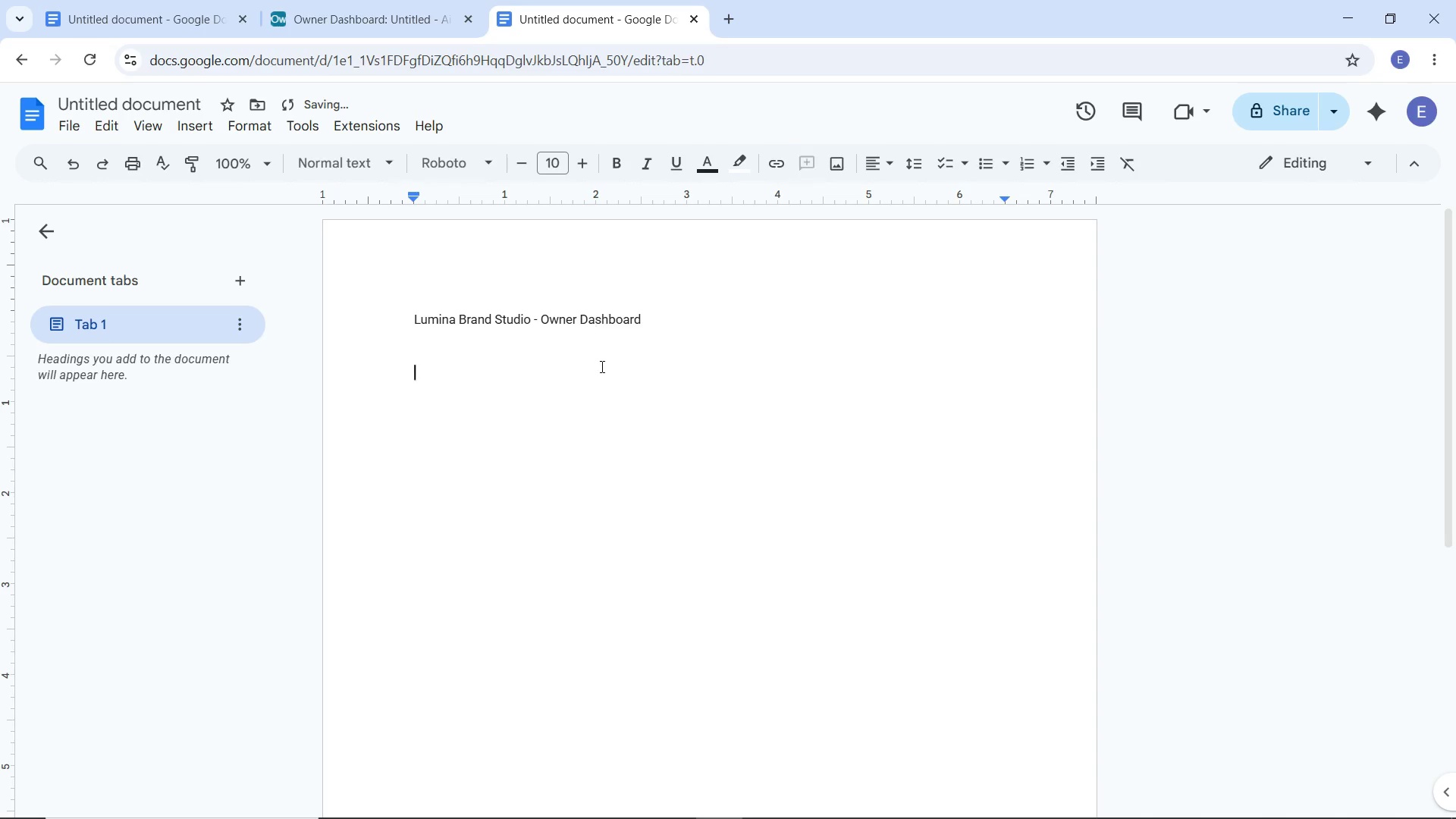 
left_click([601, 366])
 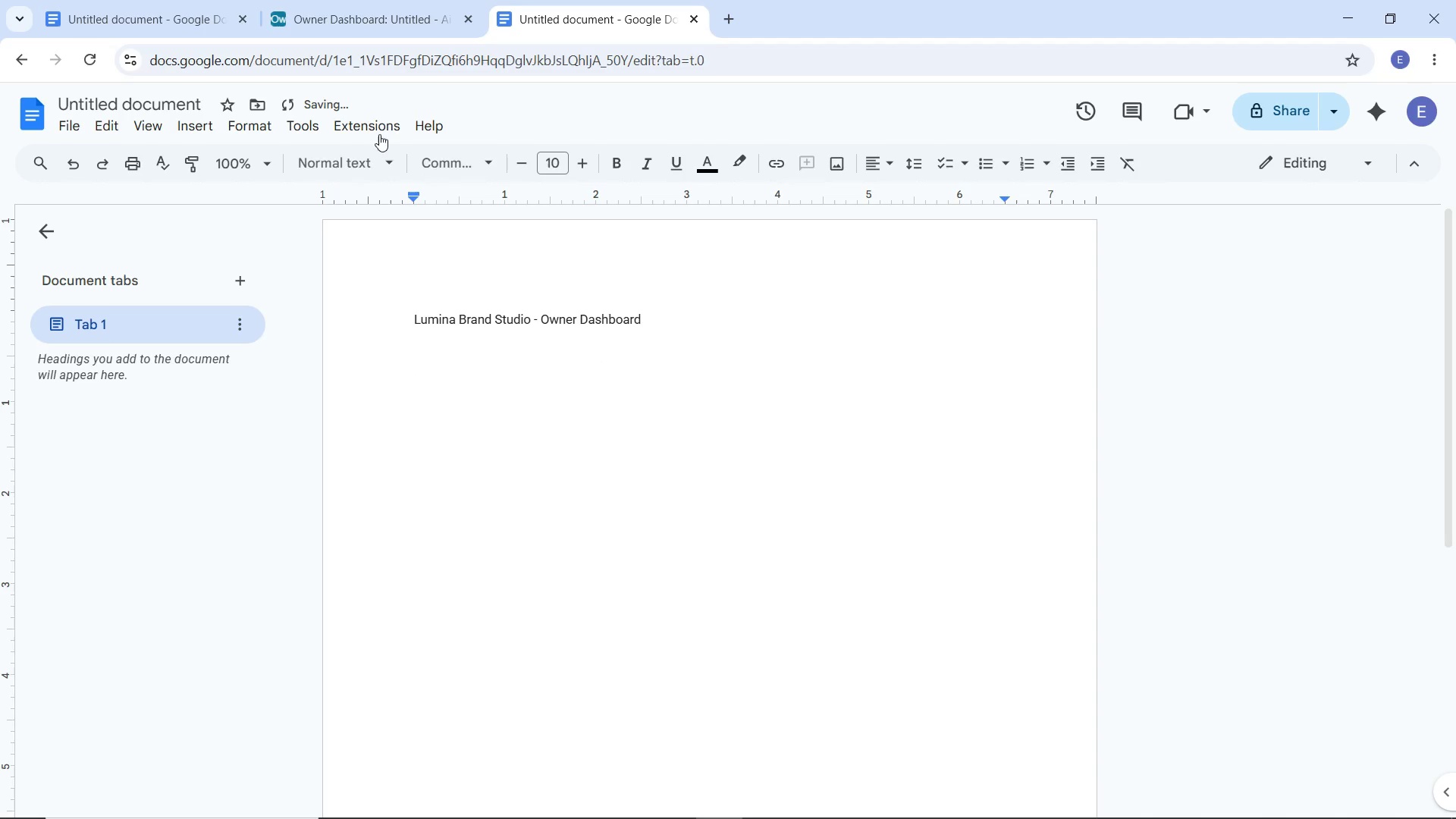 
left_click([353, 5])
 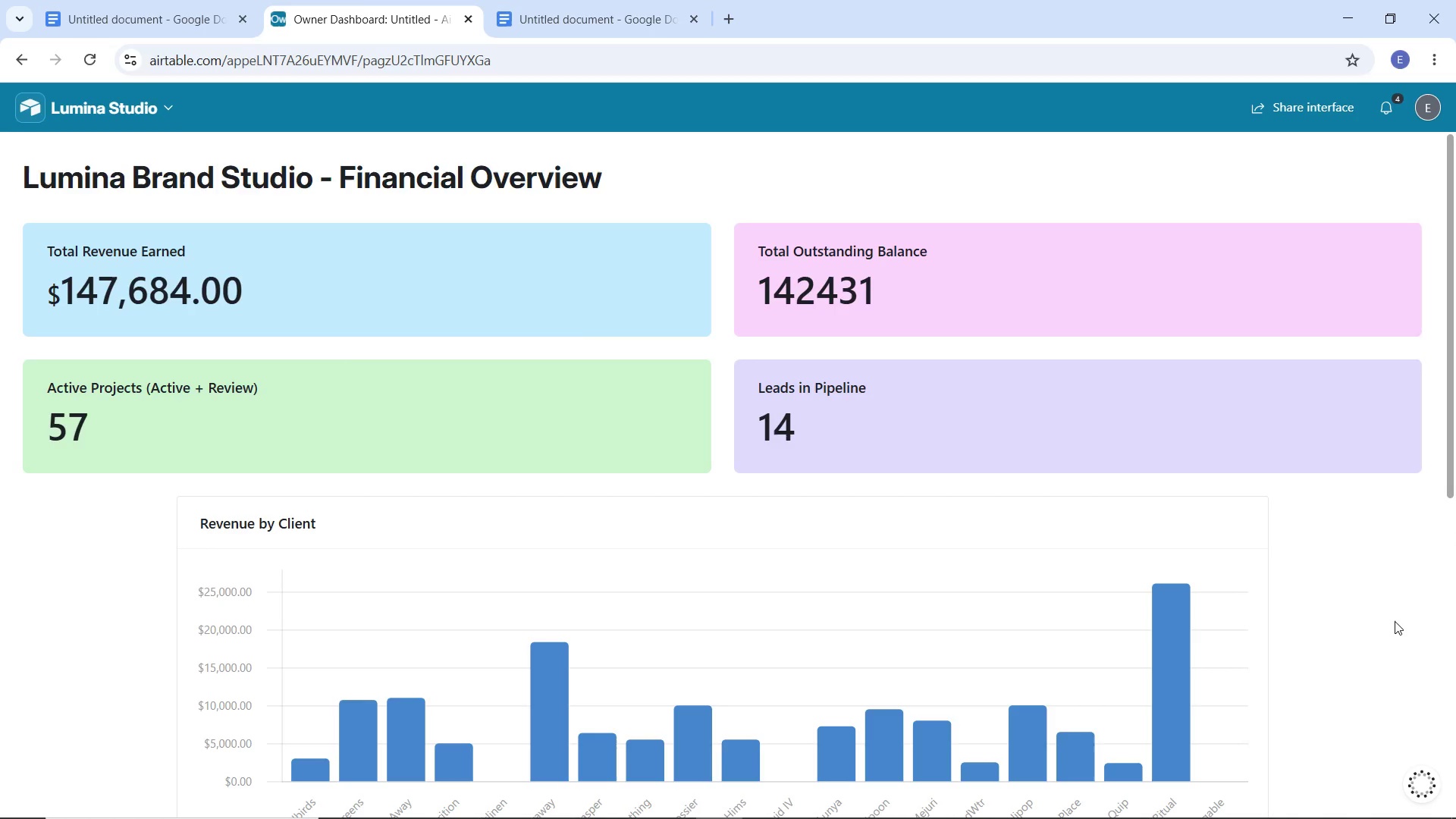 
key(Meta+Shift+S)
 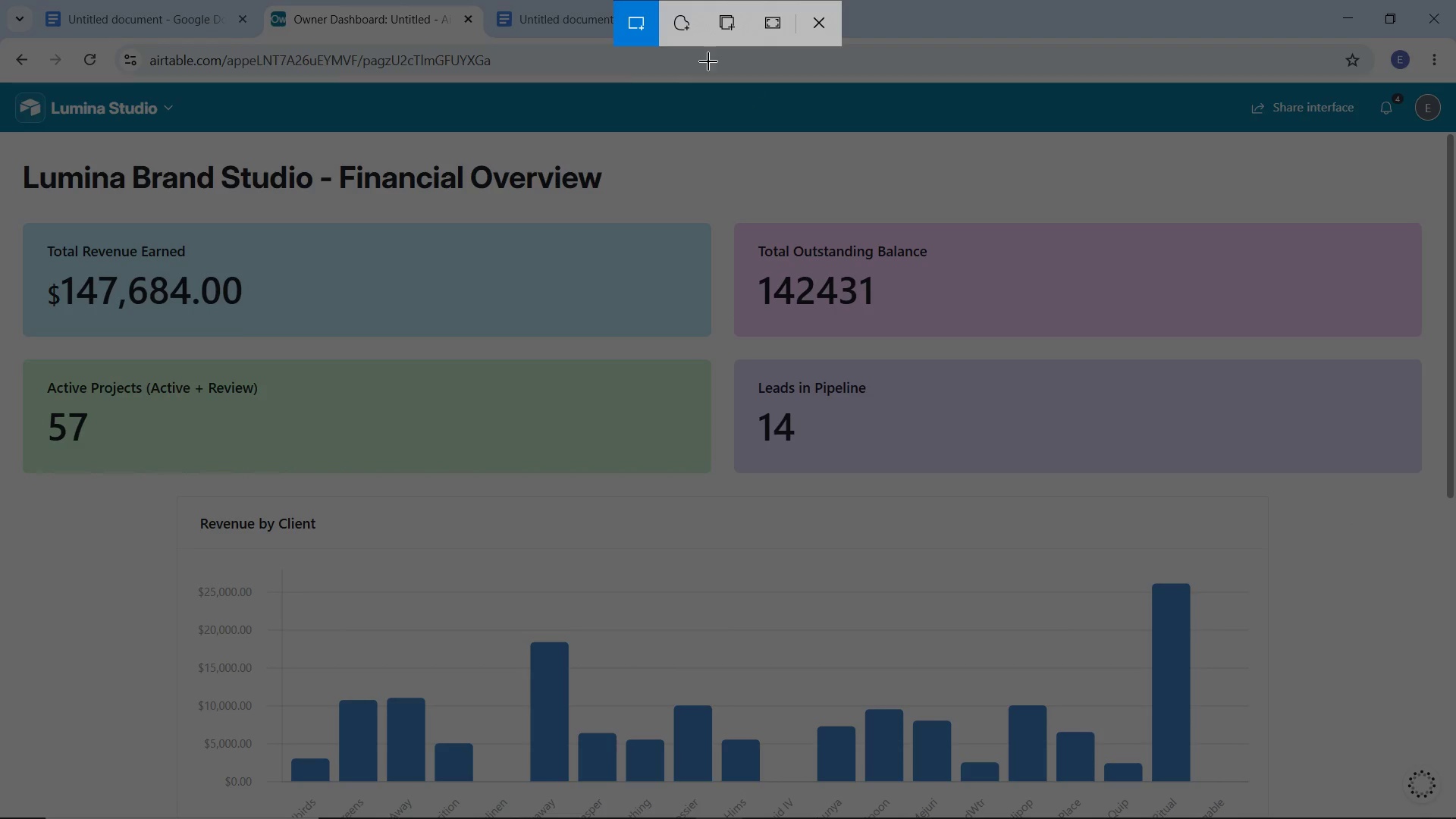 
left_click([643, 27])
 